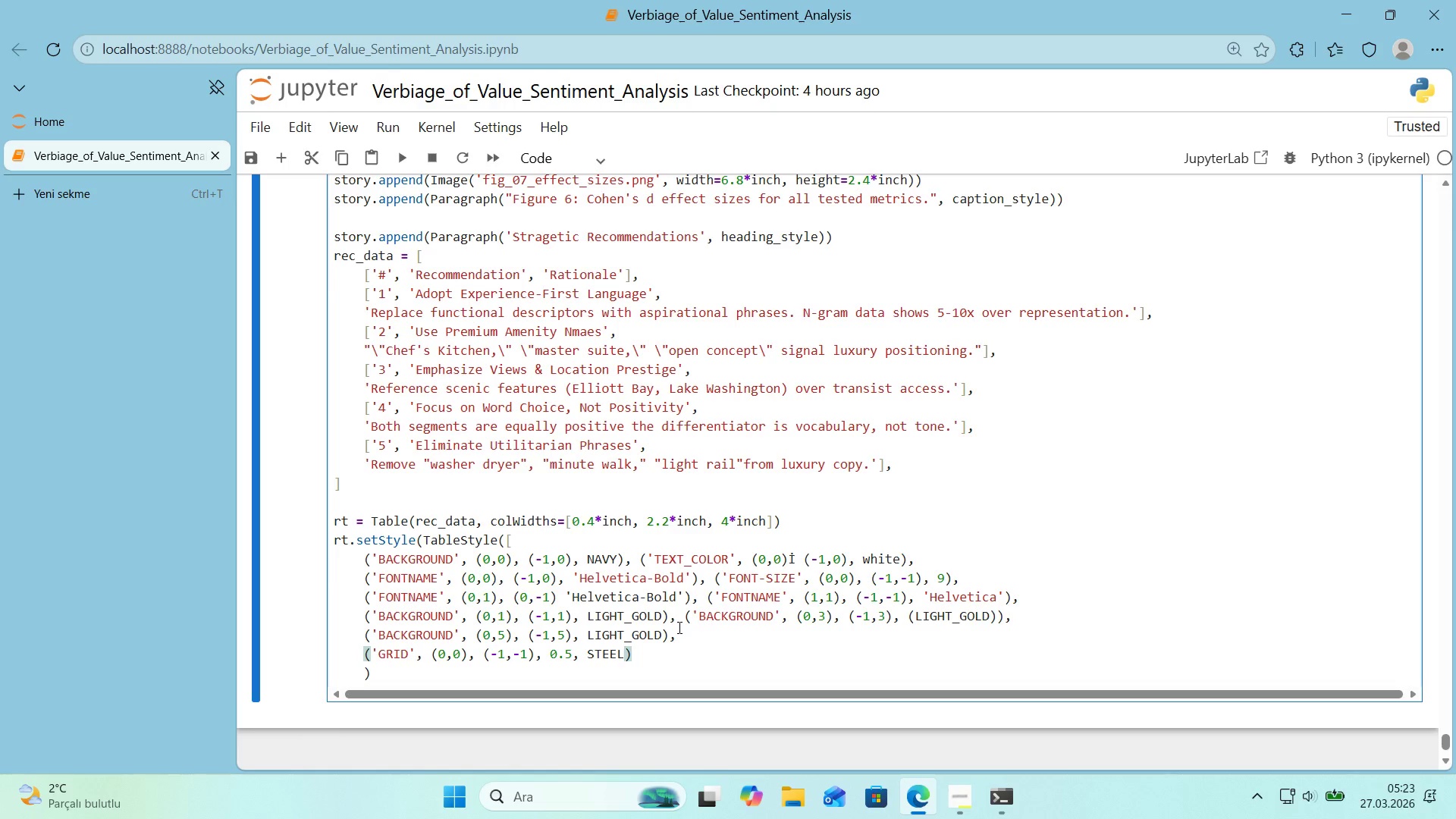 
key(ArrowRight)
 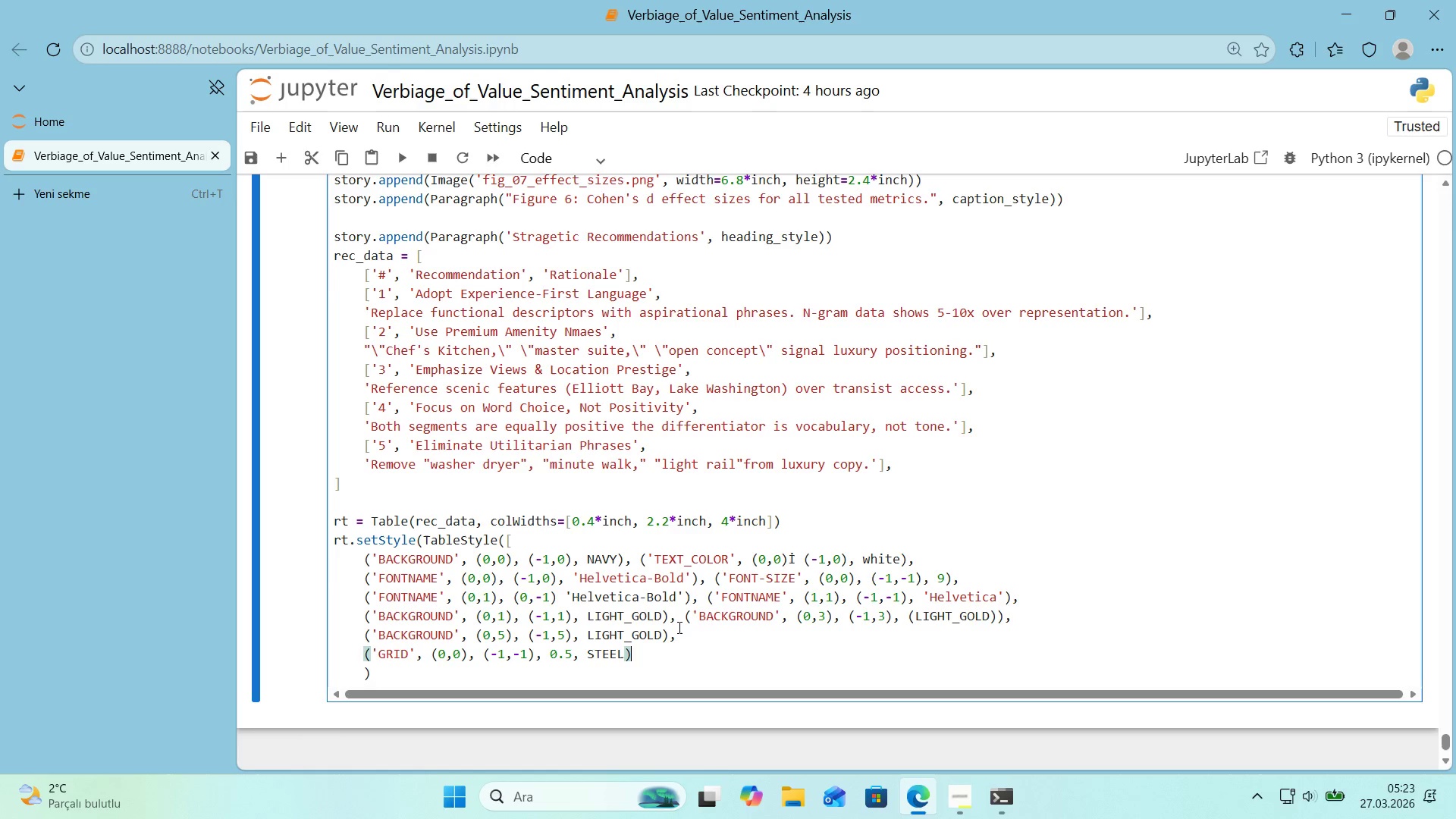 
key(ArrowRight)
 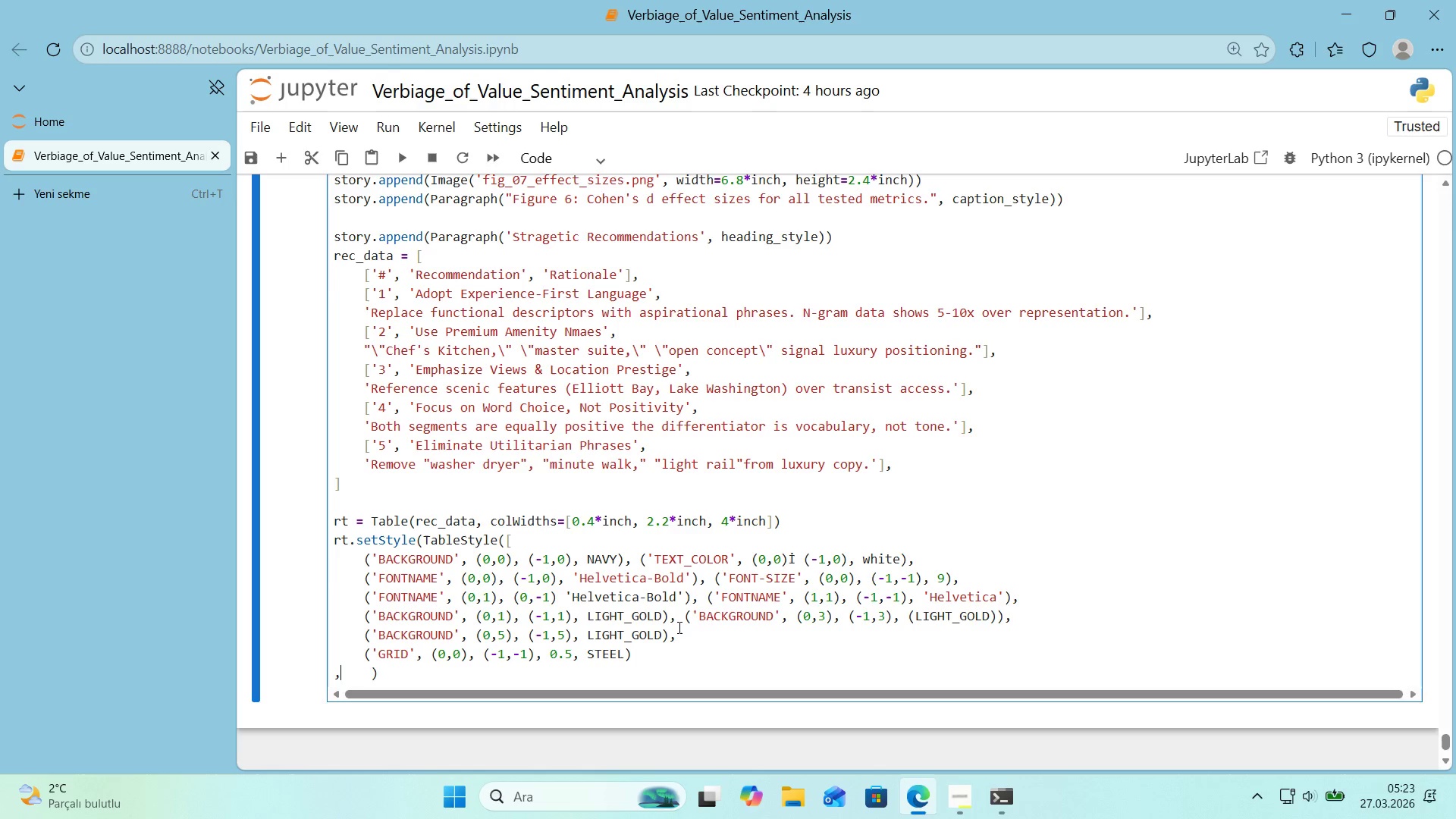 
key(Comma)
 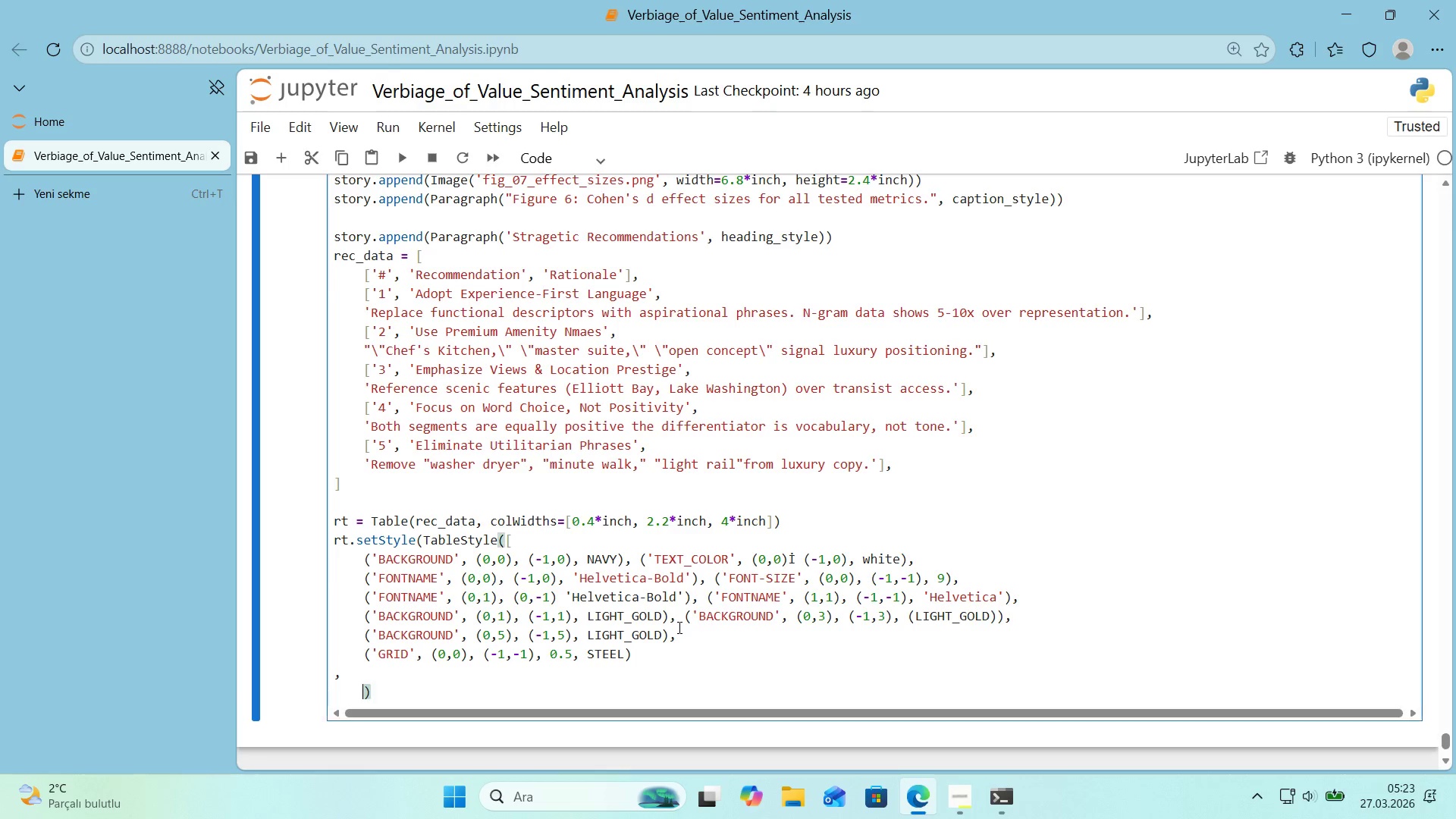 
key(Enter)
 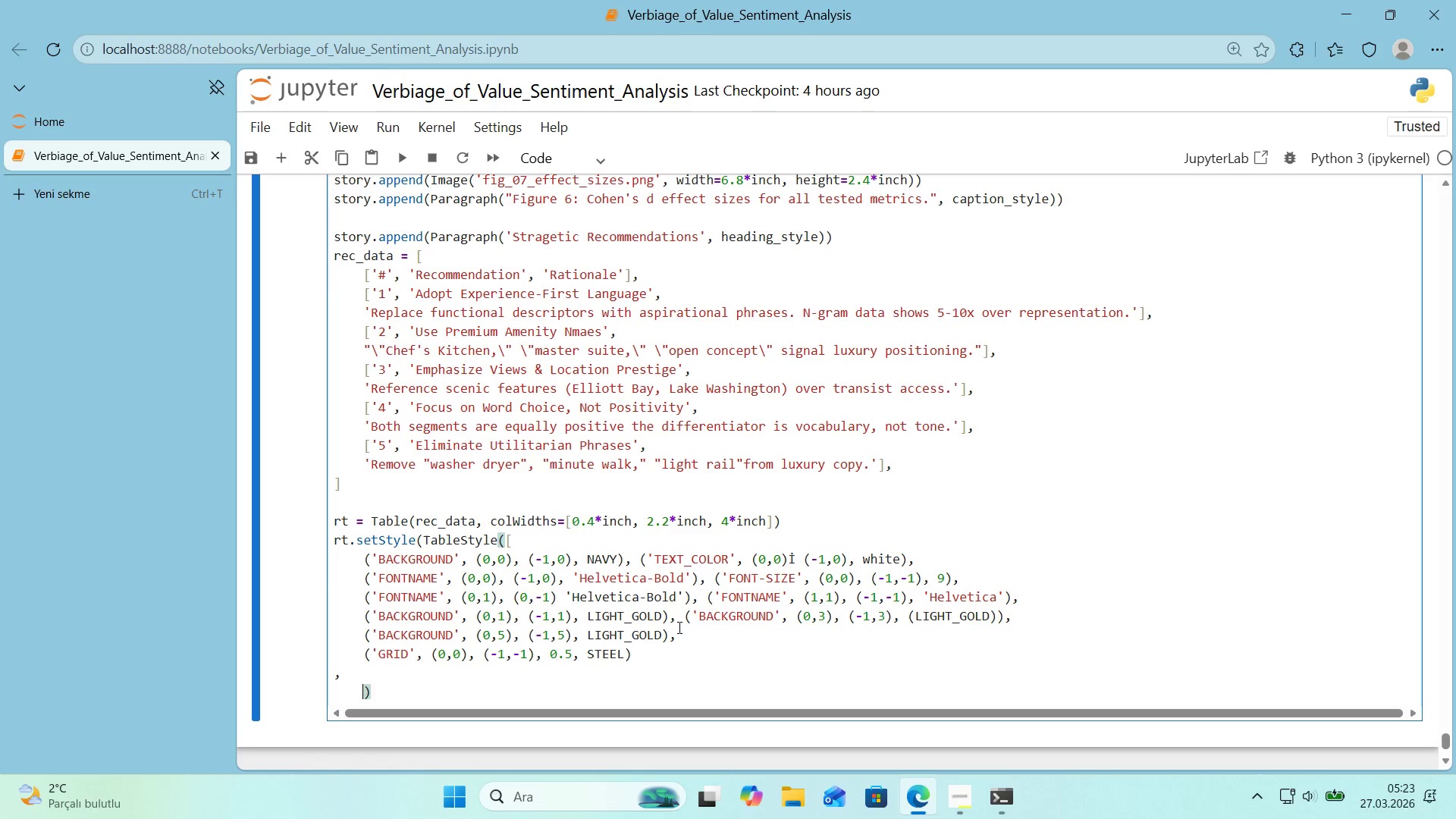 
key(Backspace)
 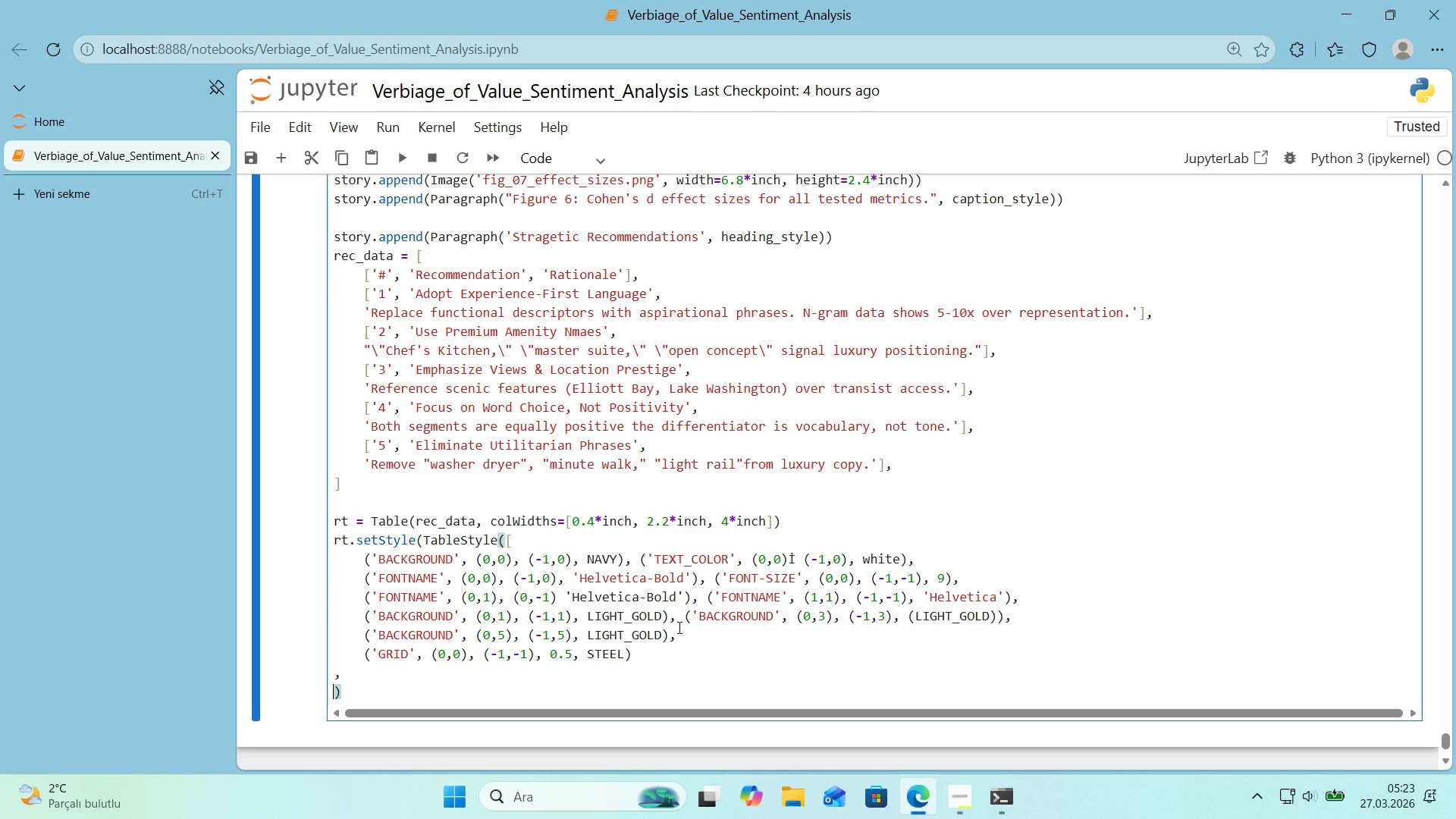 
key(Backspace)
 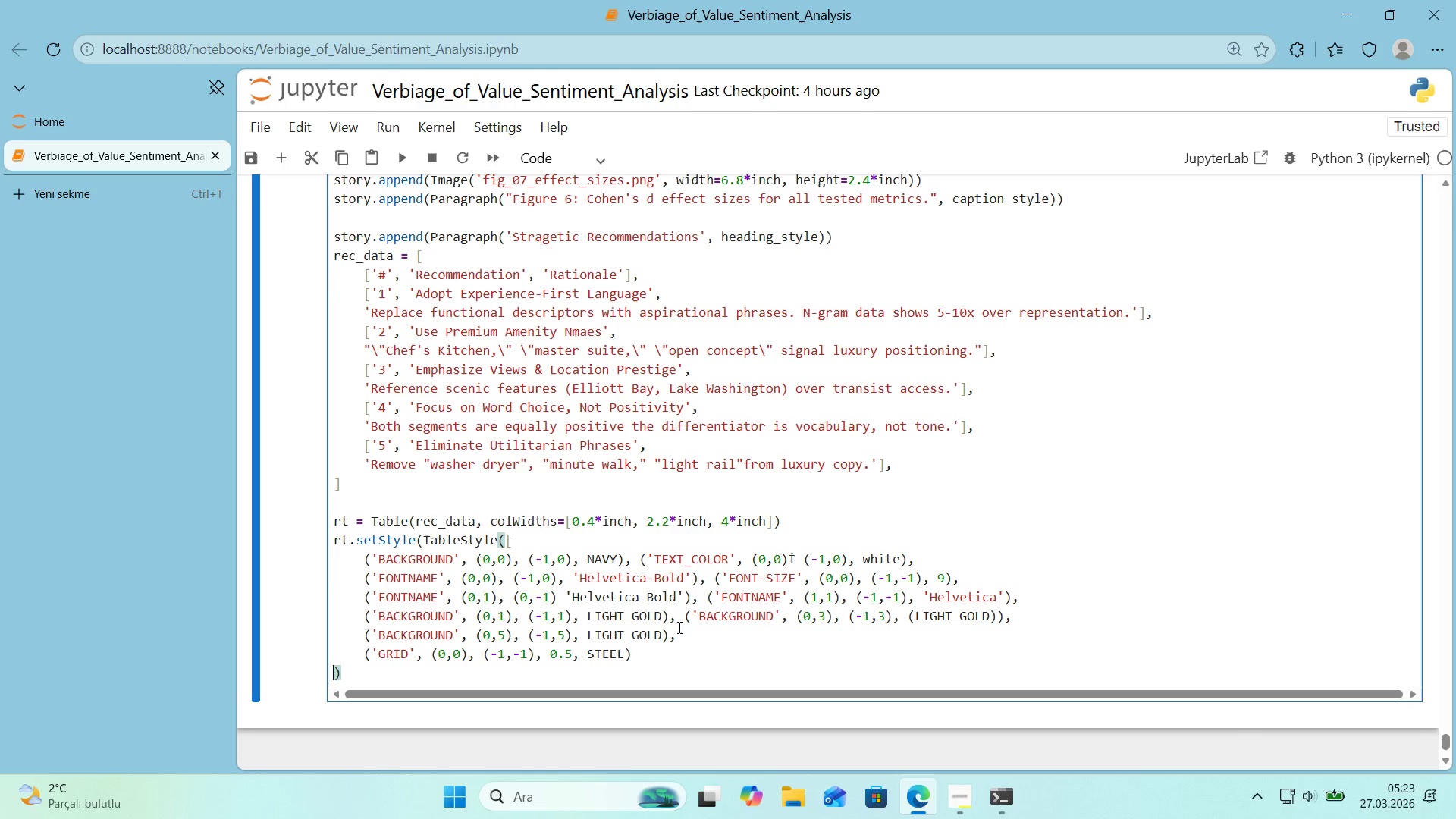 
key(Backspace)
 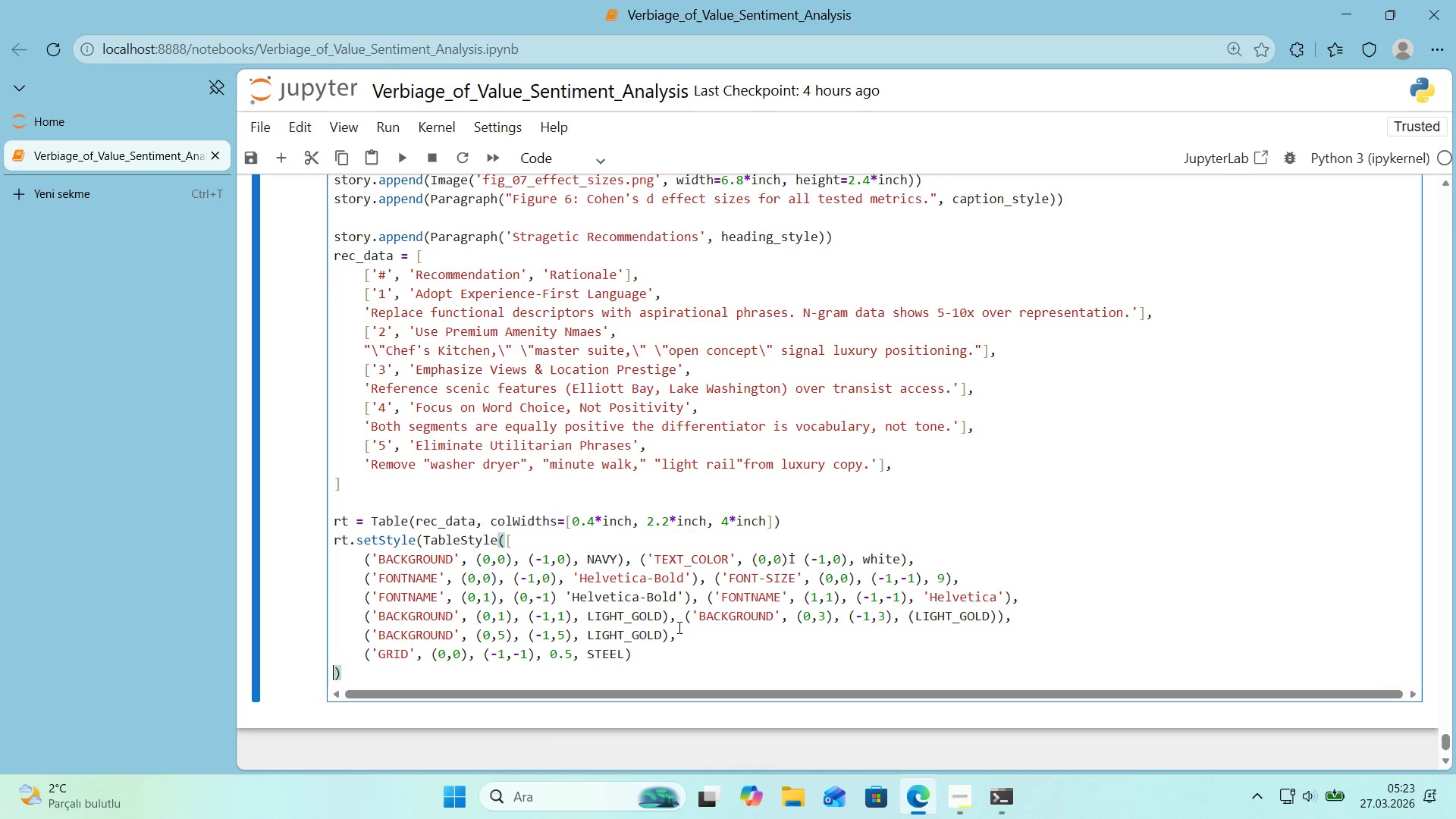 
key(Backspace)
 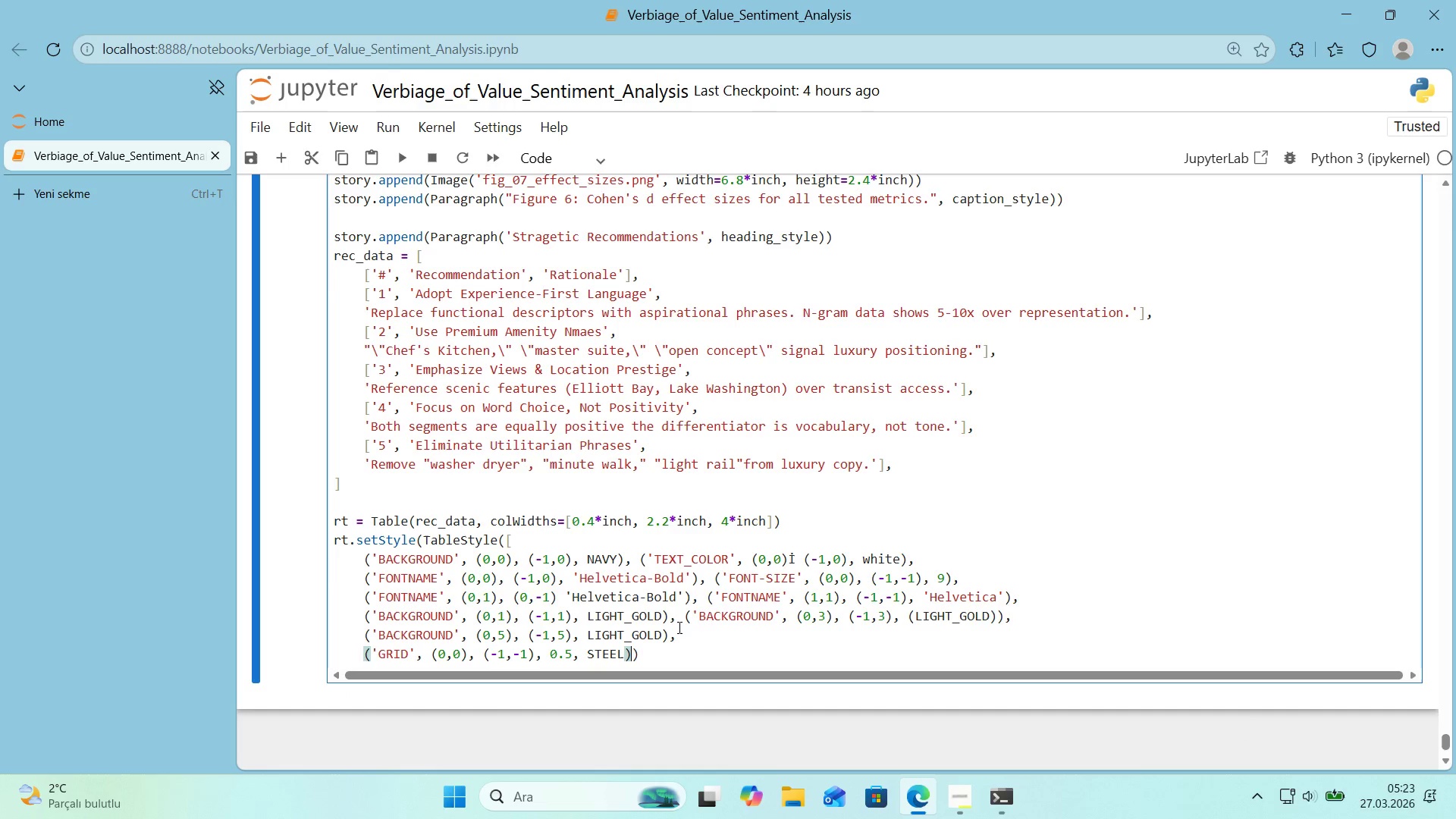 
key(Comma)
 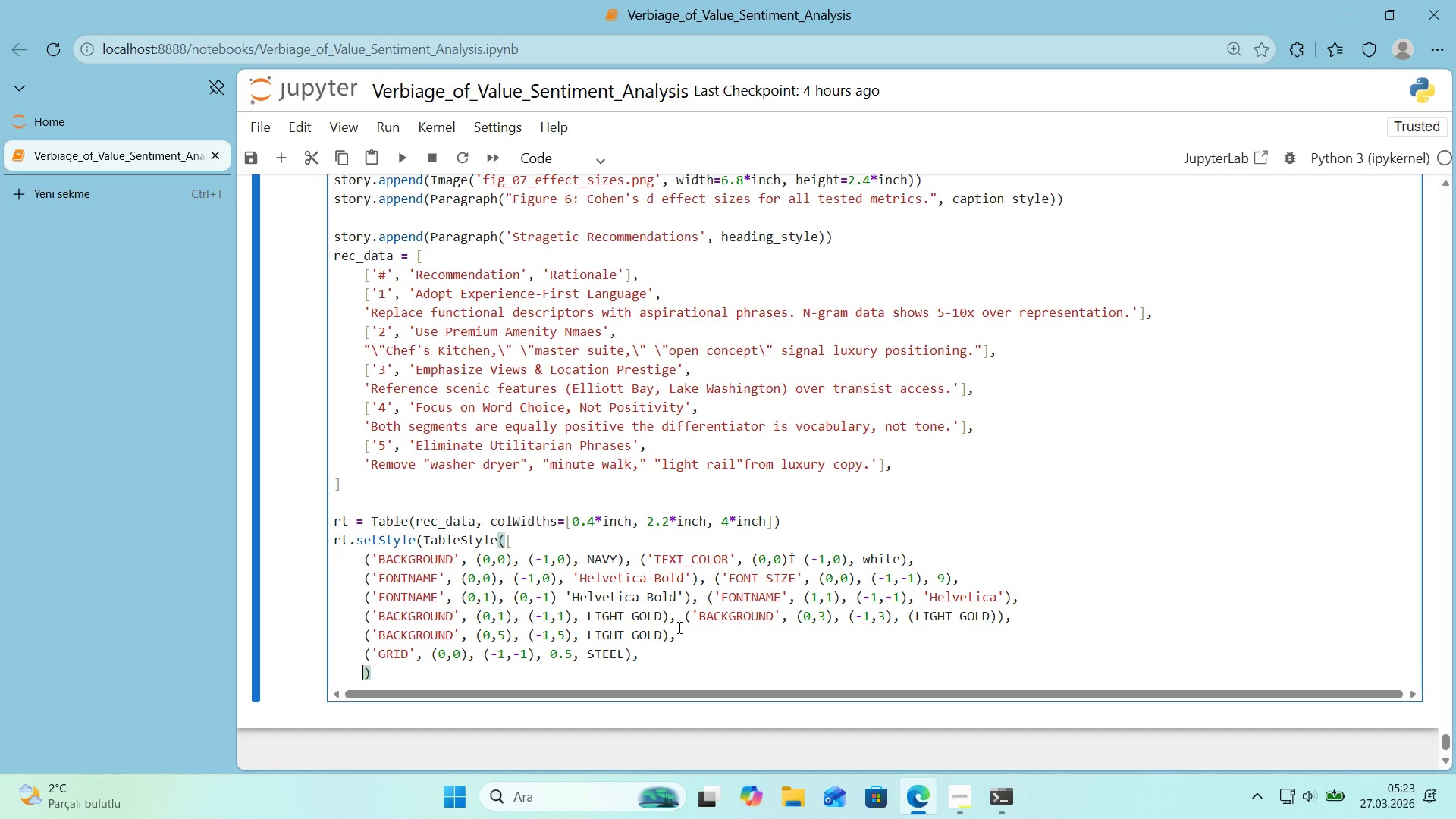 
key(Enter)
 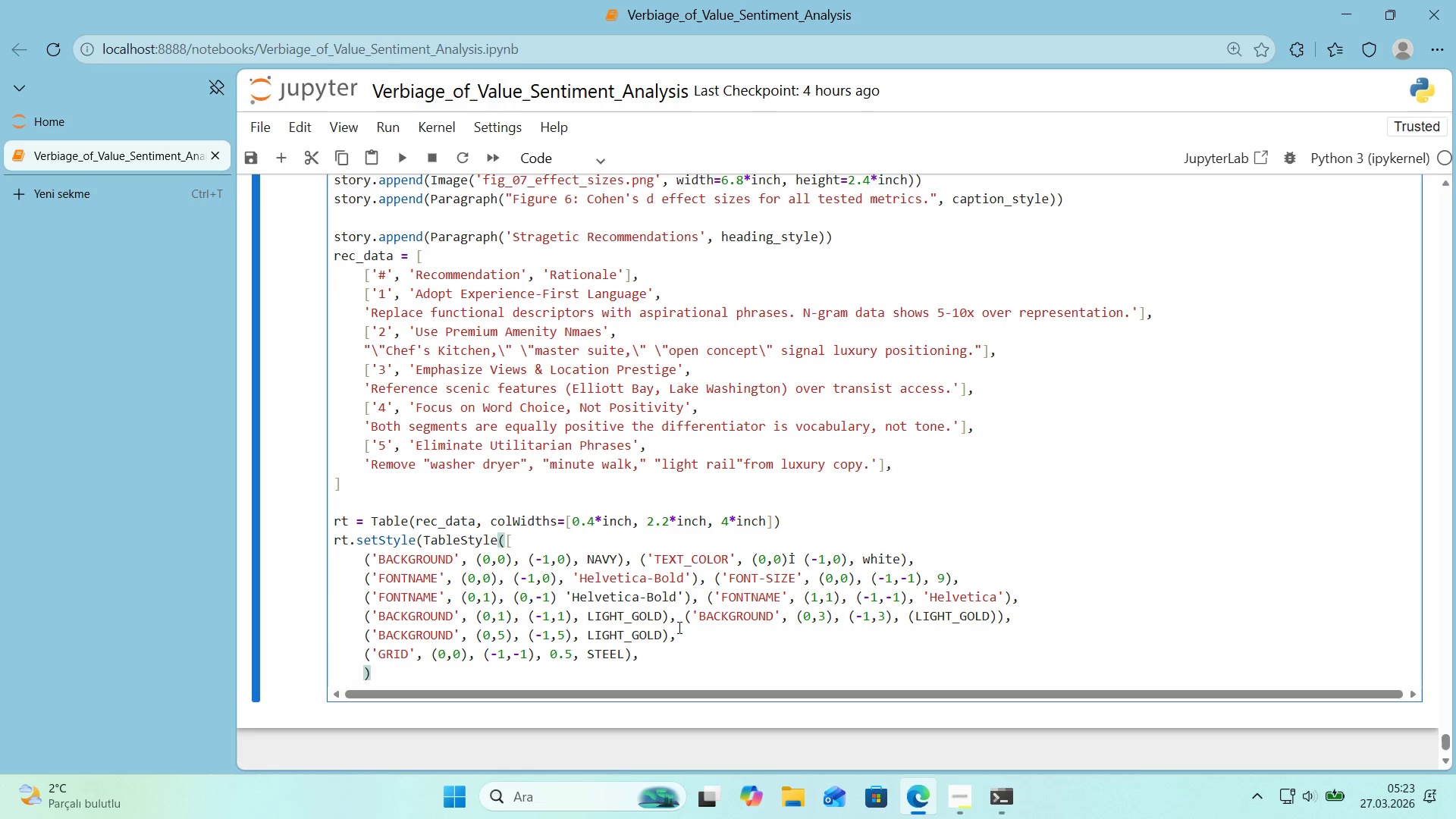 
key(Enter)
 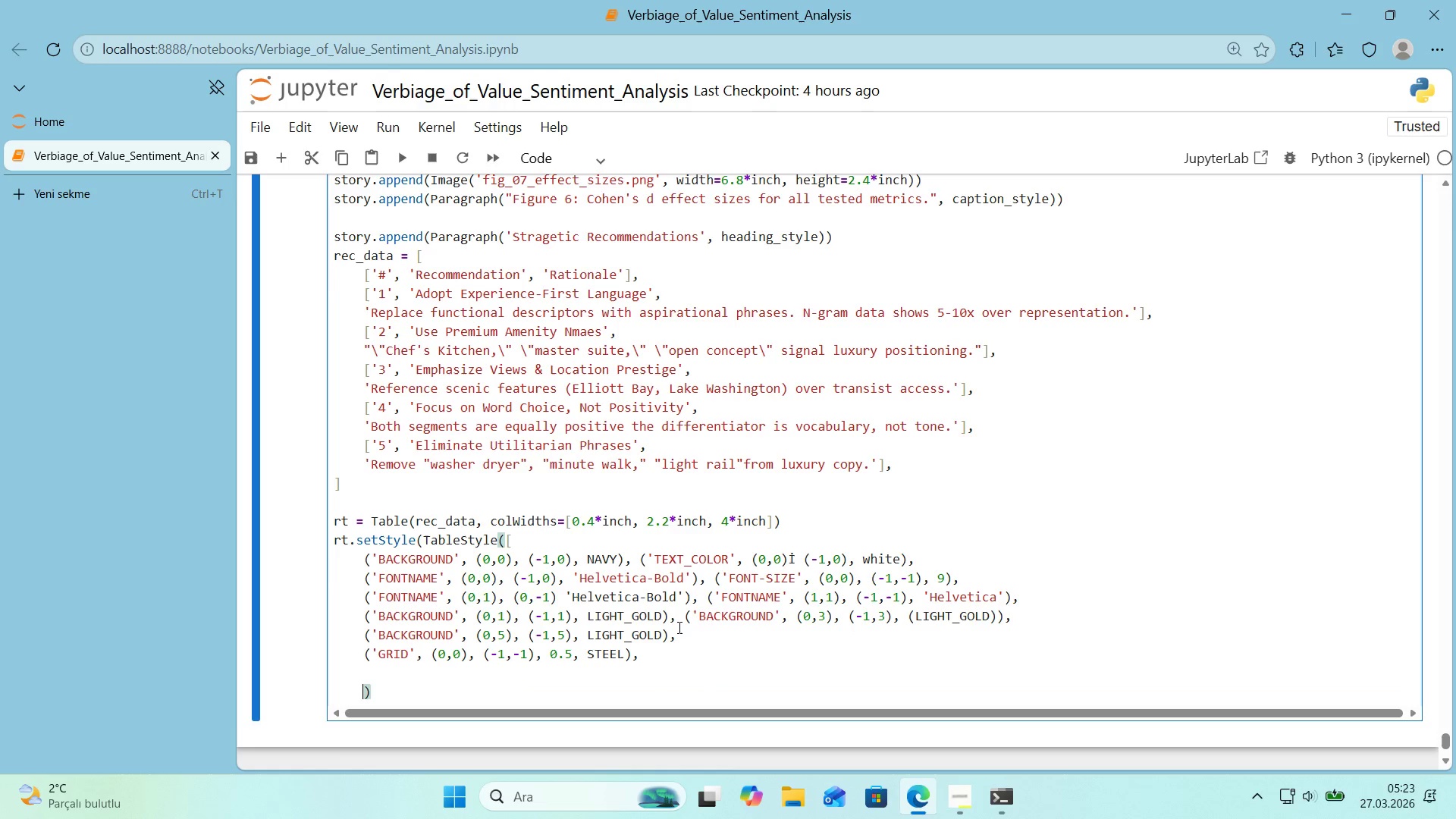 
key(ArrowUp)
 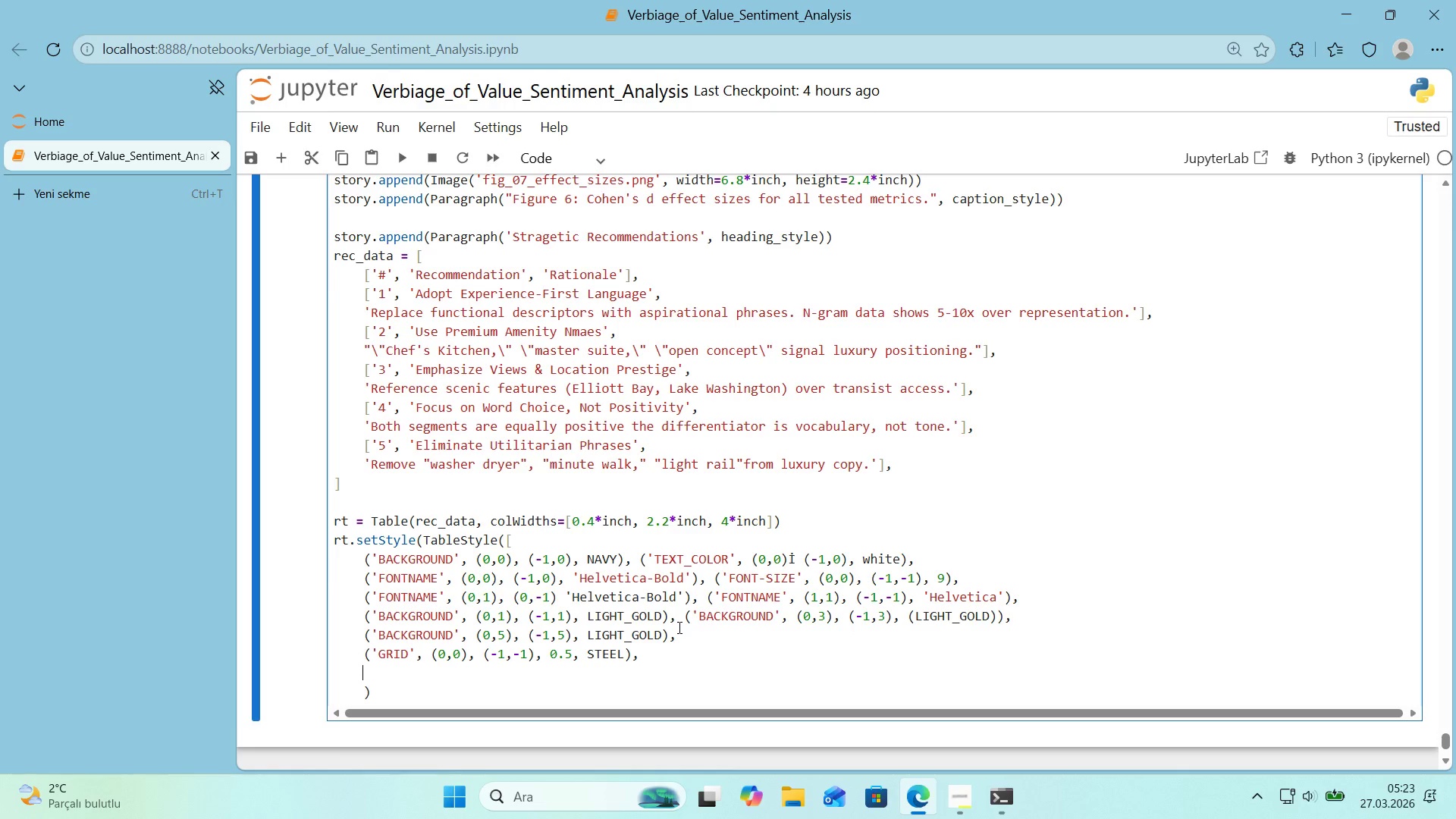 
type(*()
 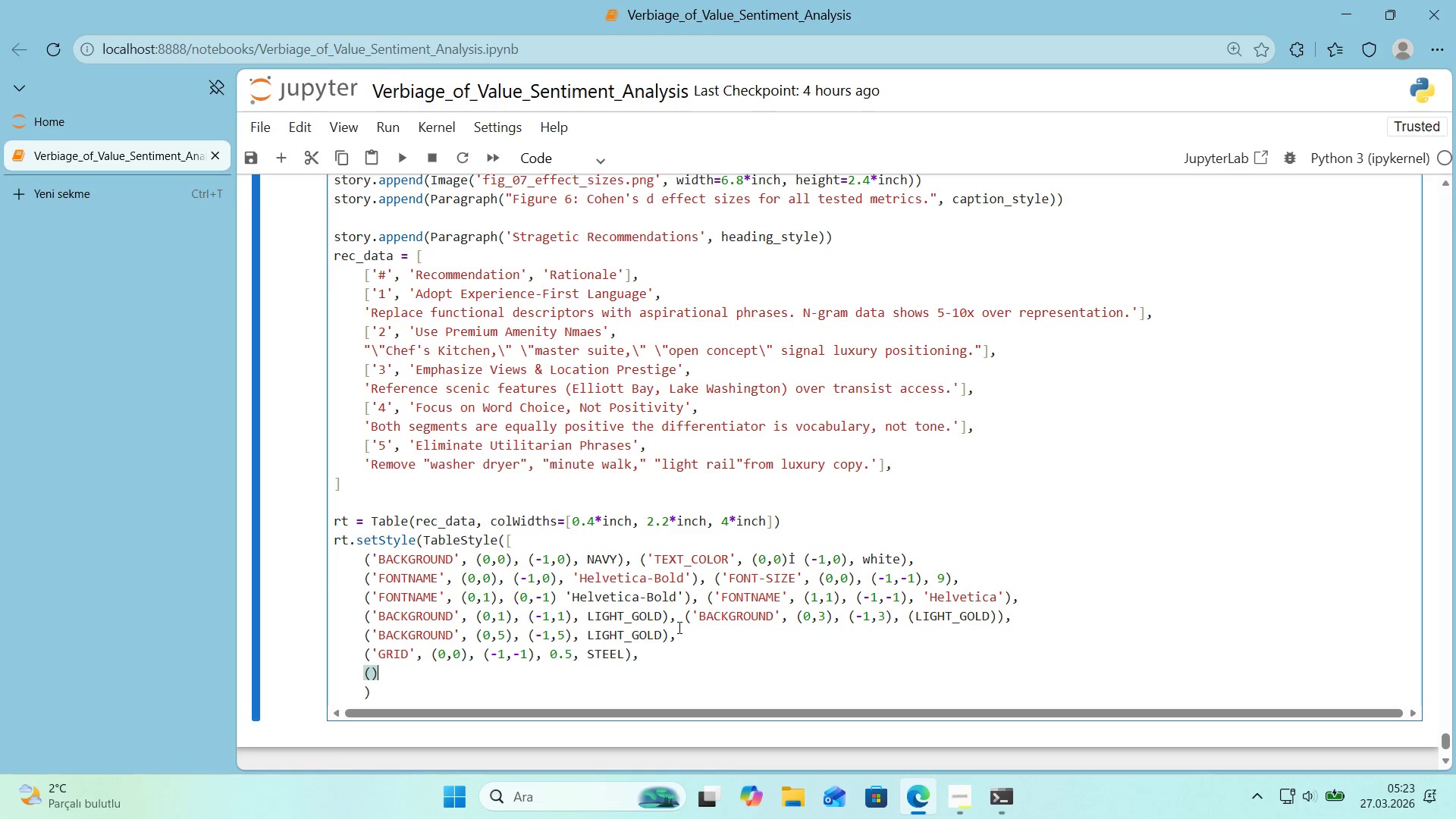 
key(ArrowLeft)
 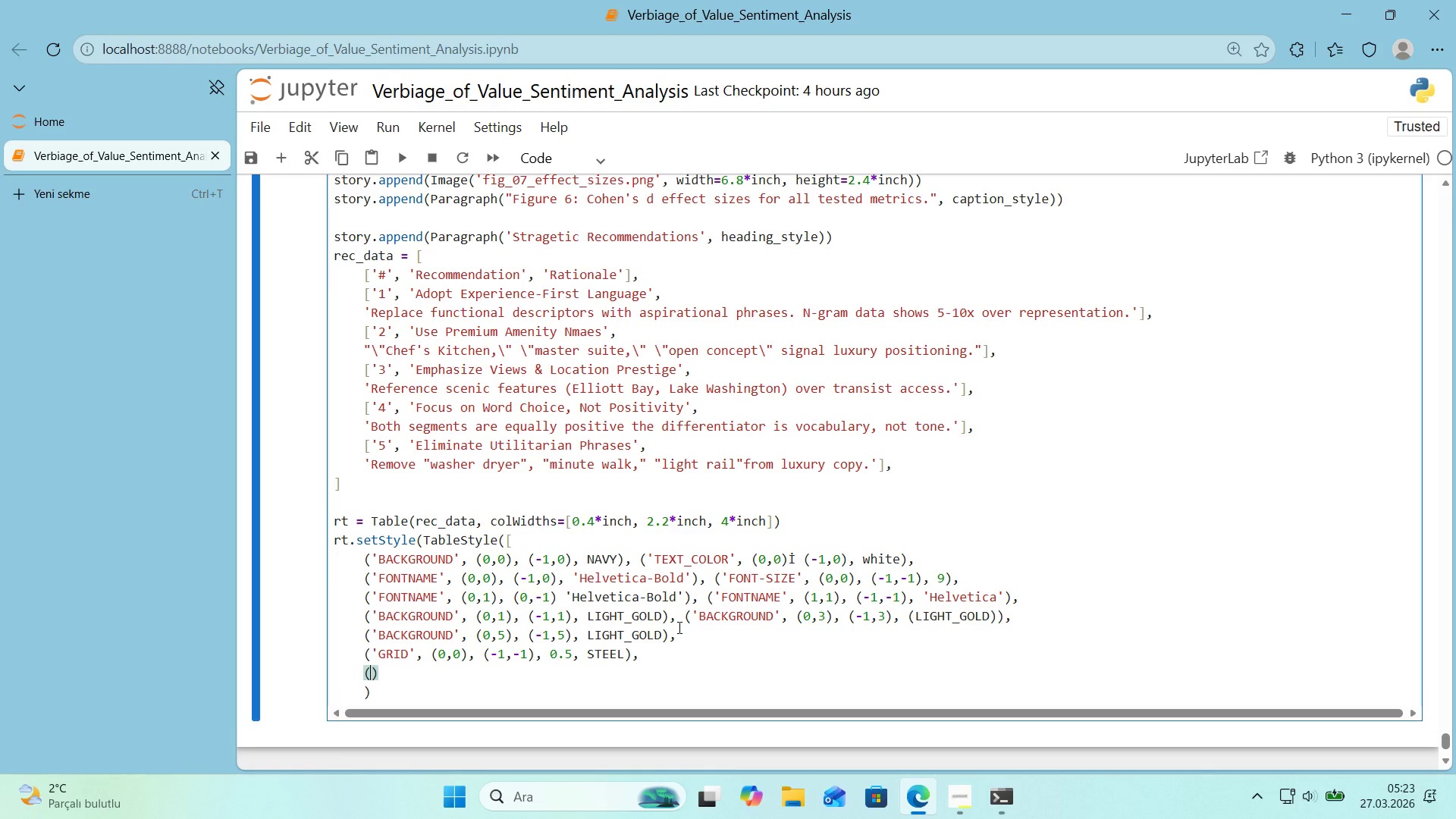 
type(@@)
 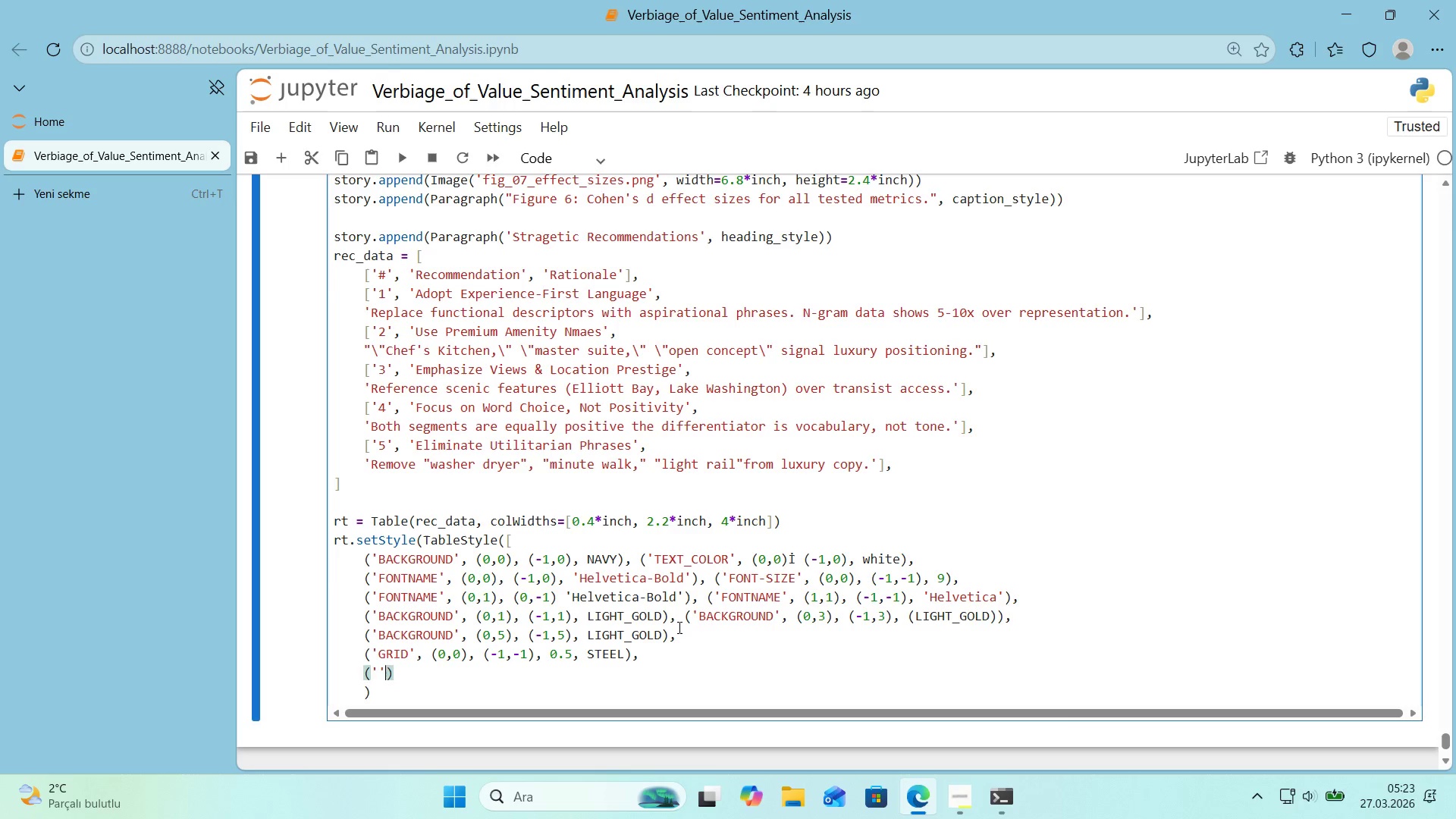 
key(ArrowLeft)
 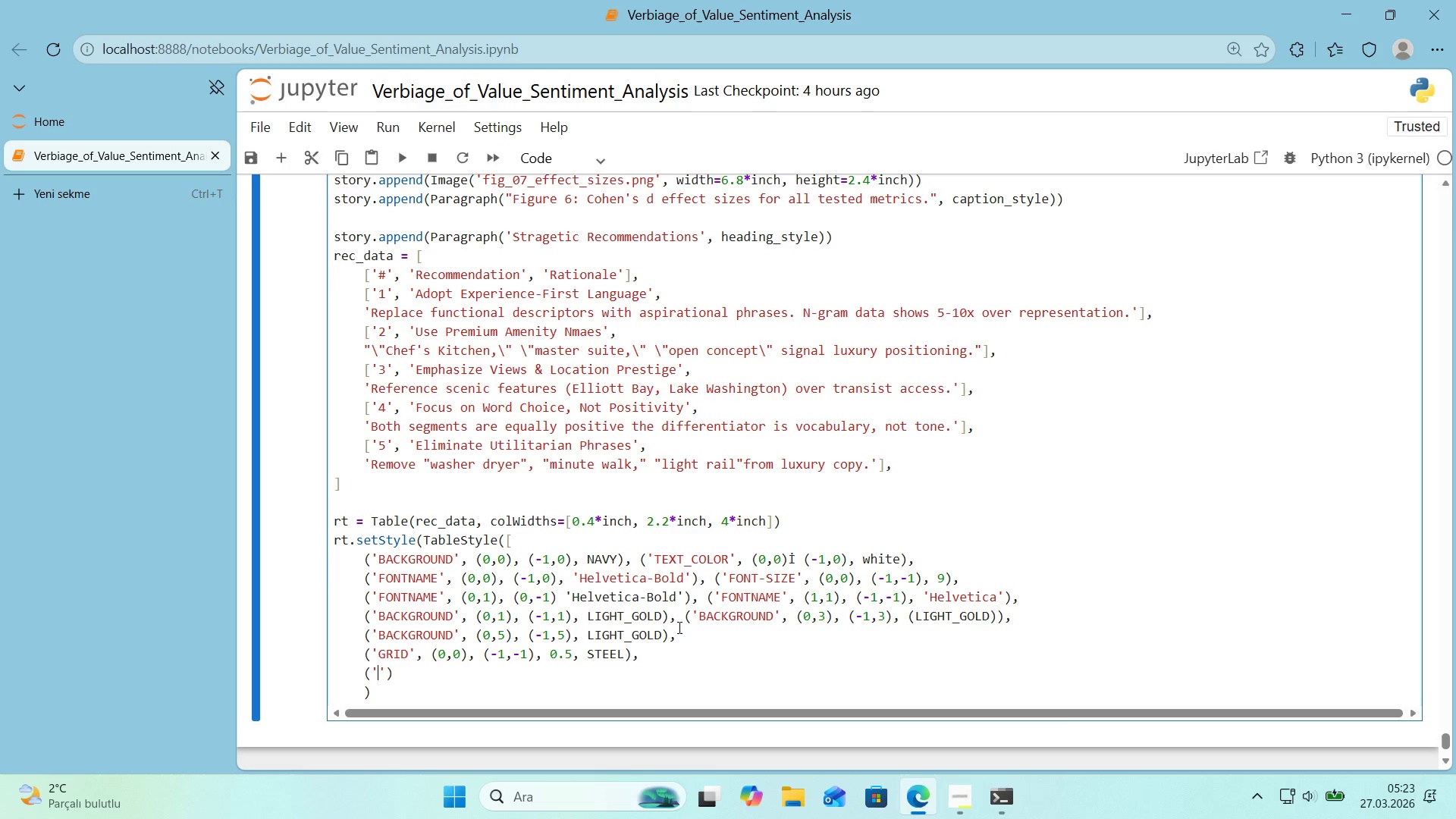 
type(TOPPADDING)
 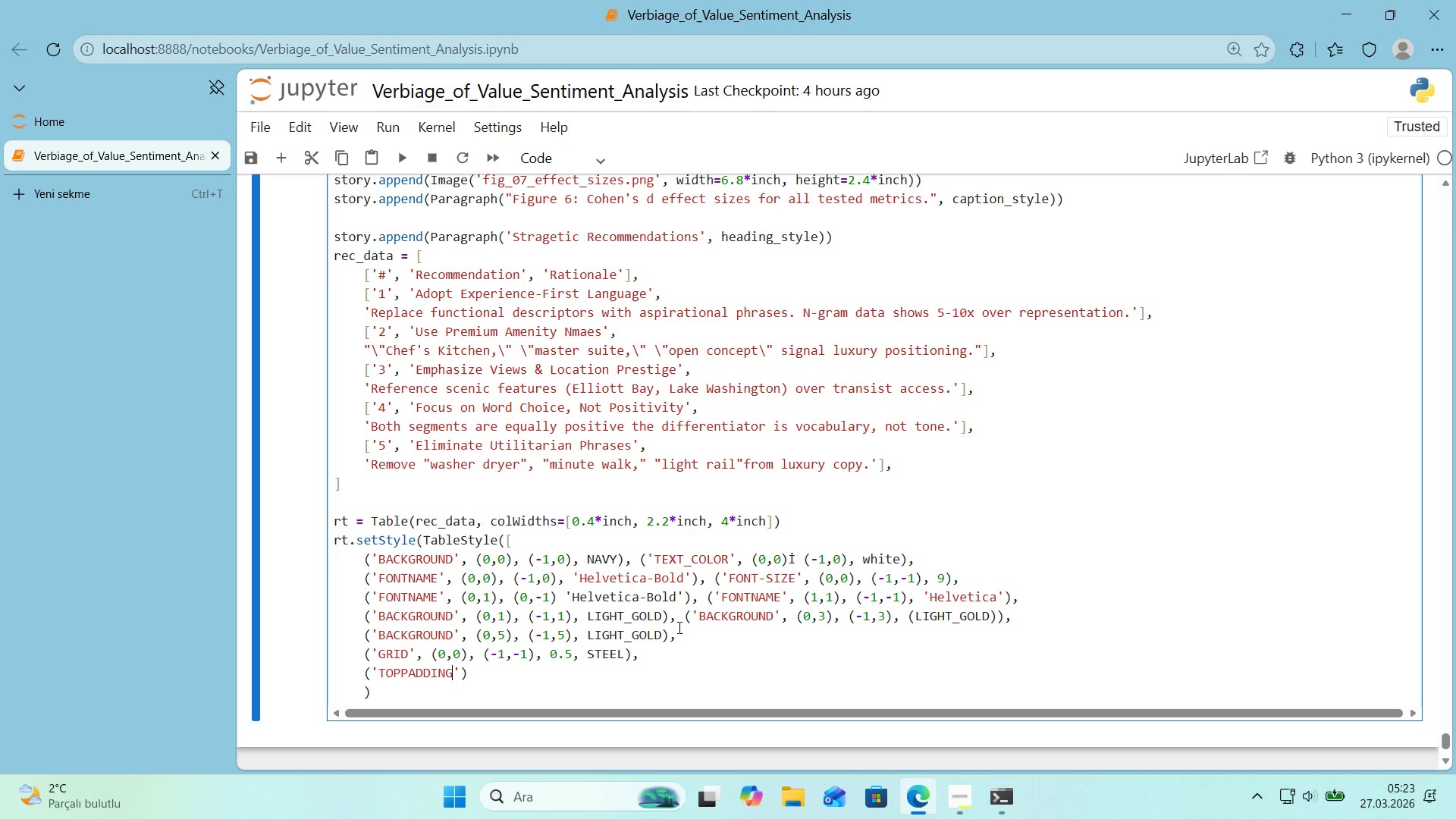 
key(ArrowRight)
 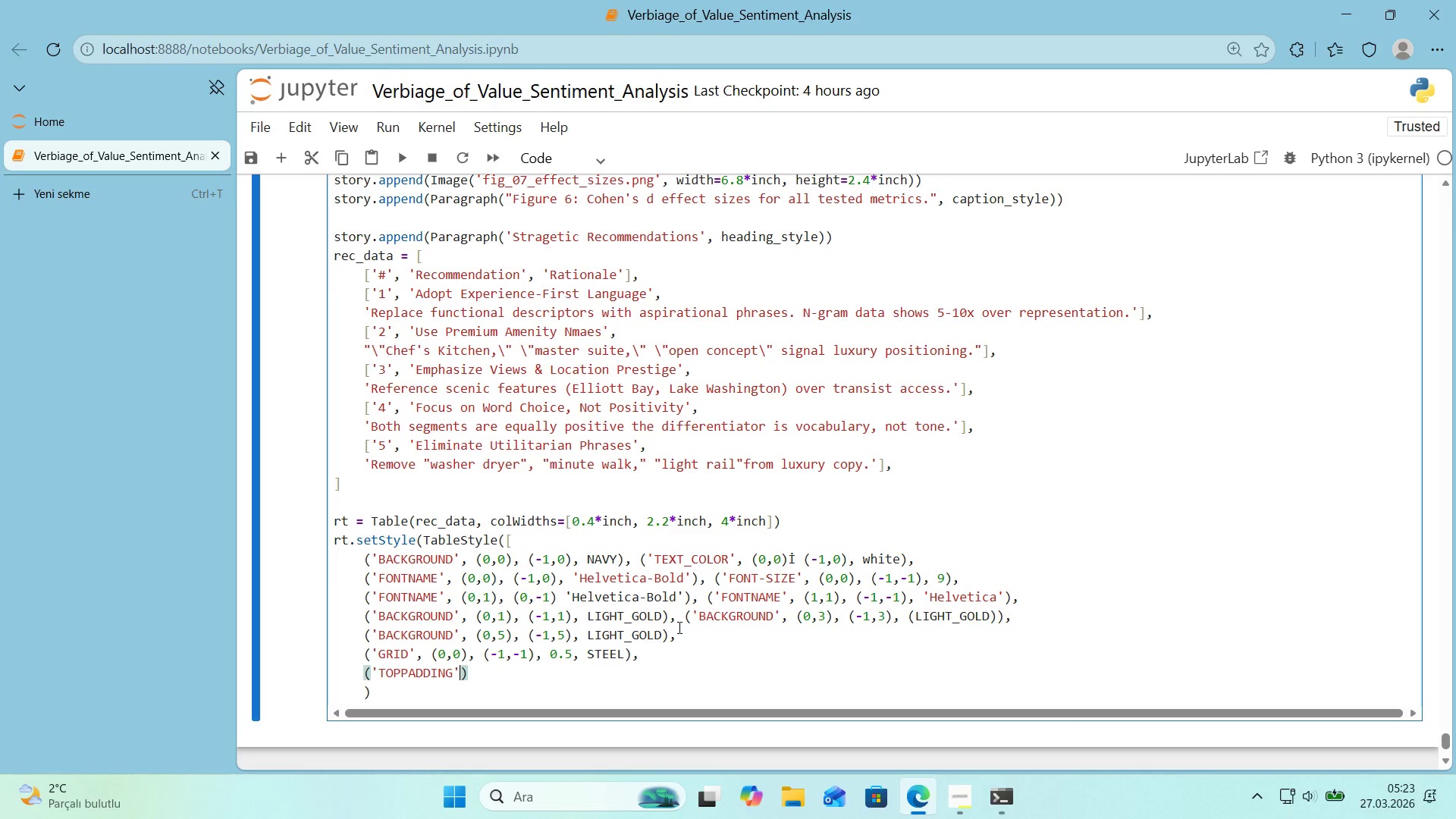 
type(, *9)
key(Backspace)
type(()
 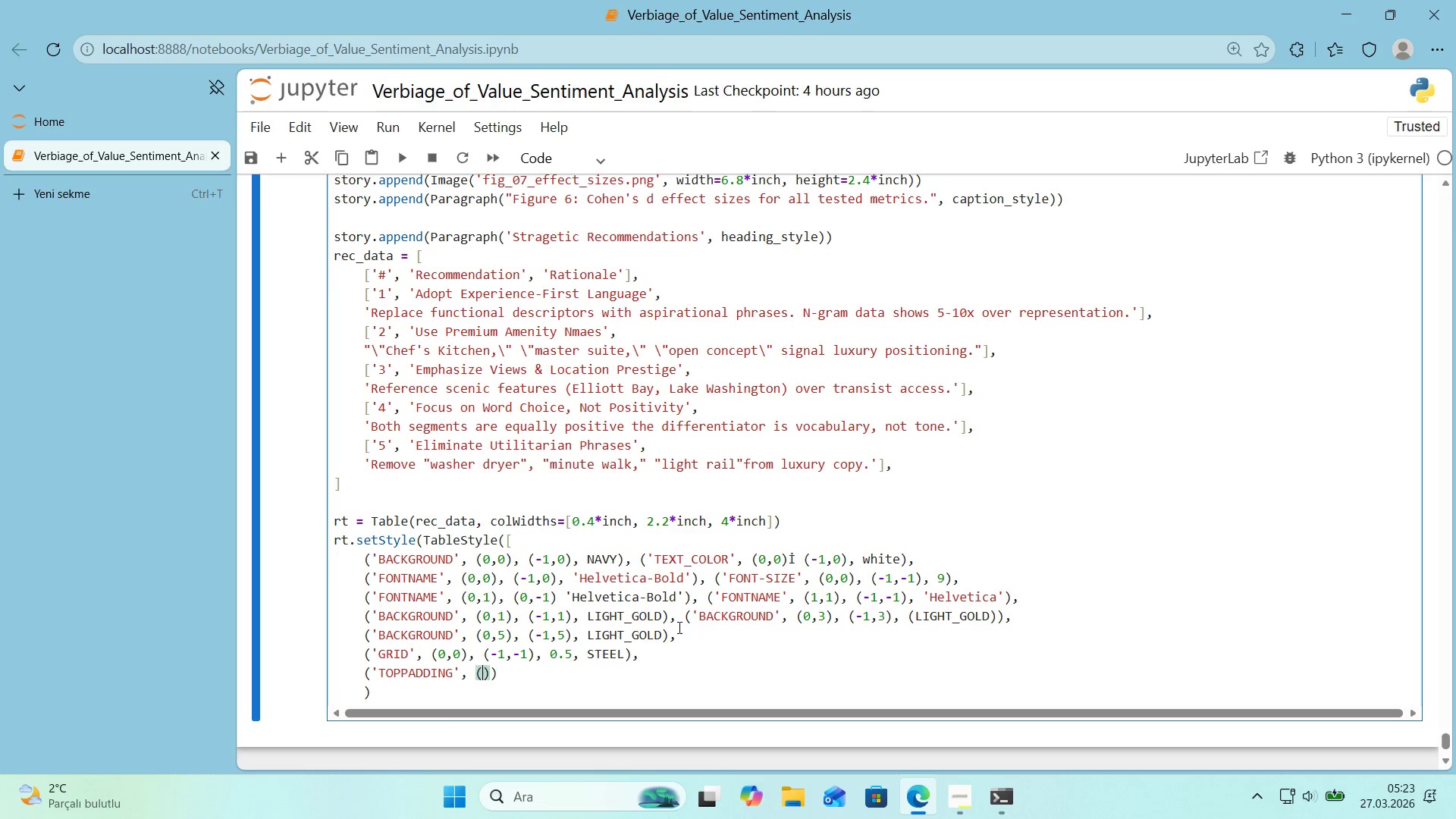 
 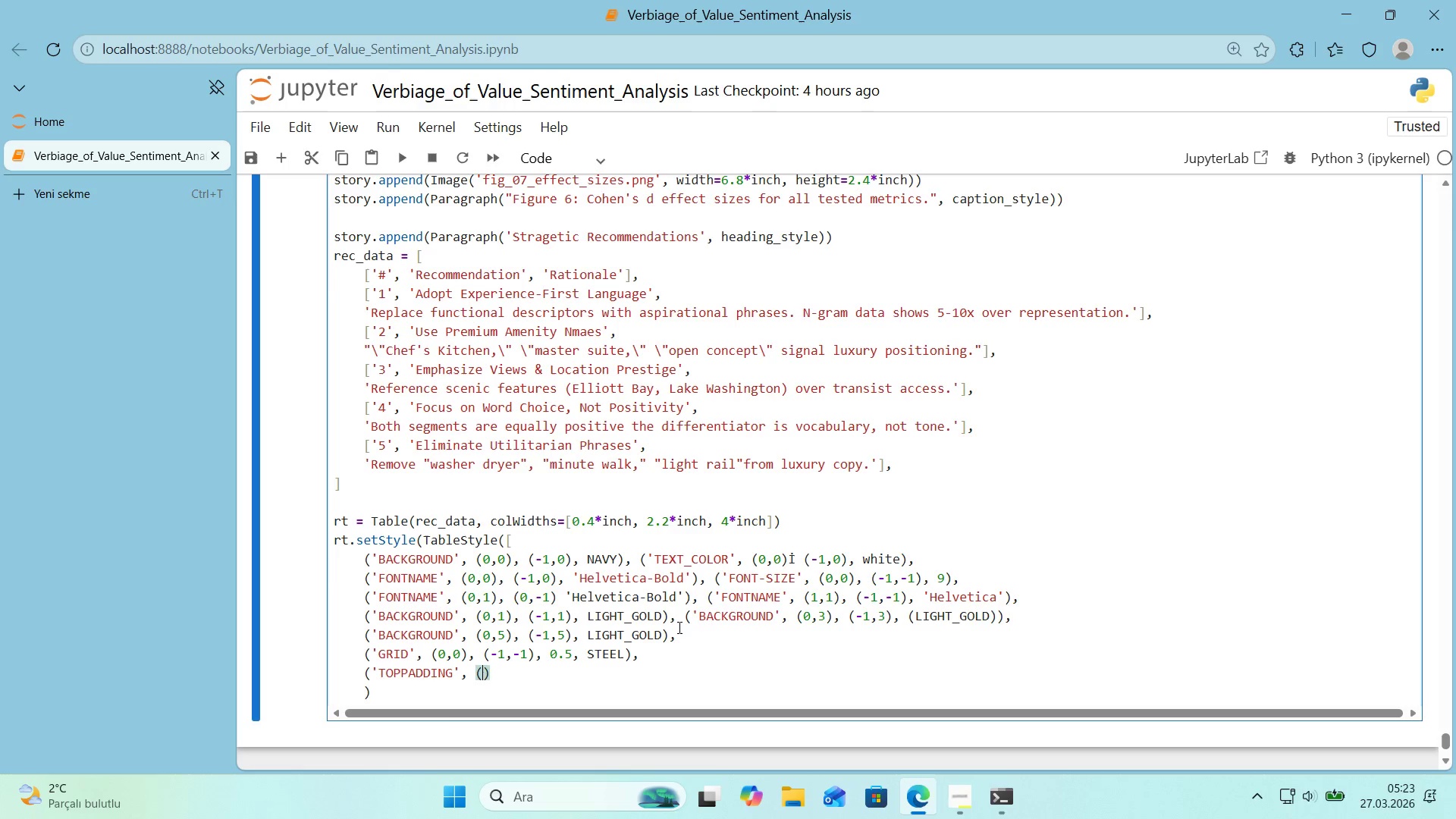 
key(ArrowLeft)
 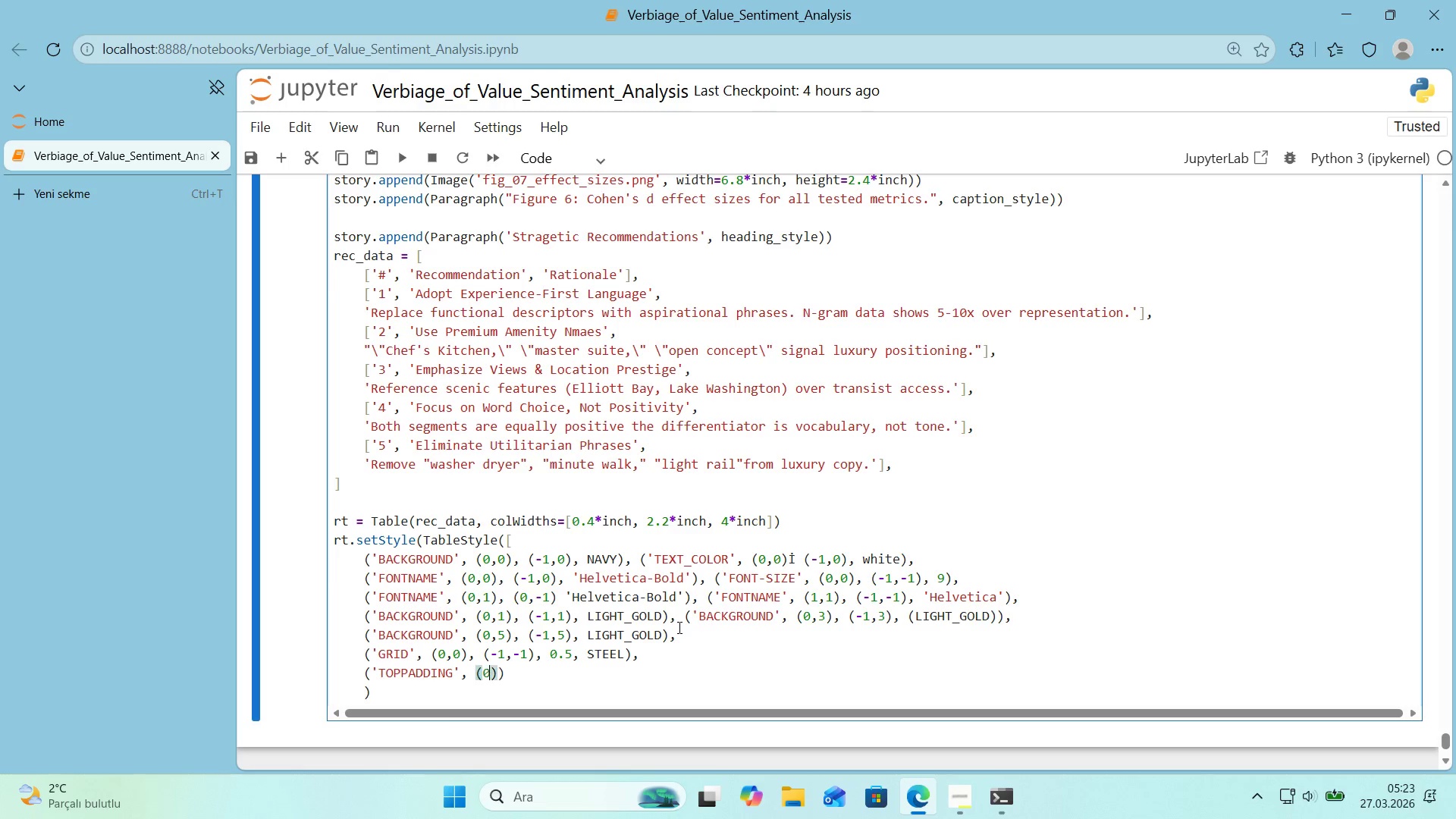 
key(Numpad0)
 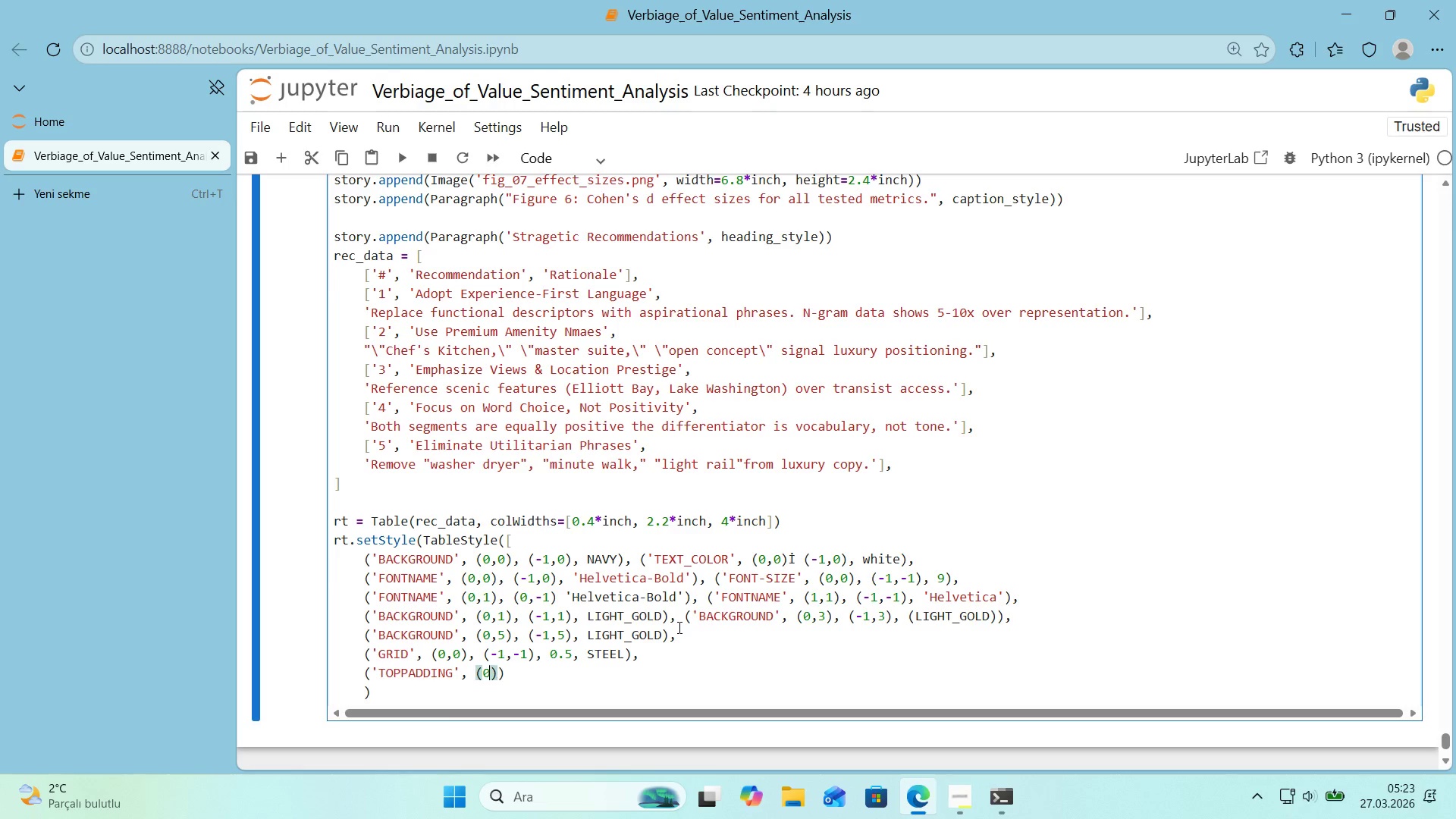 
key(Comma)
 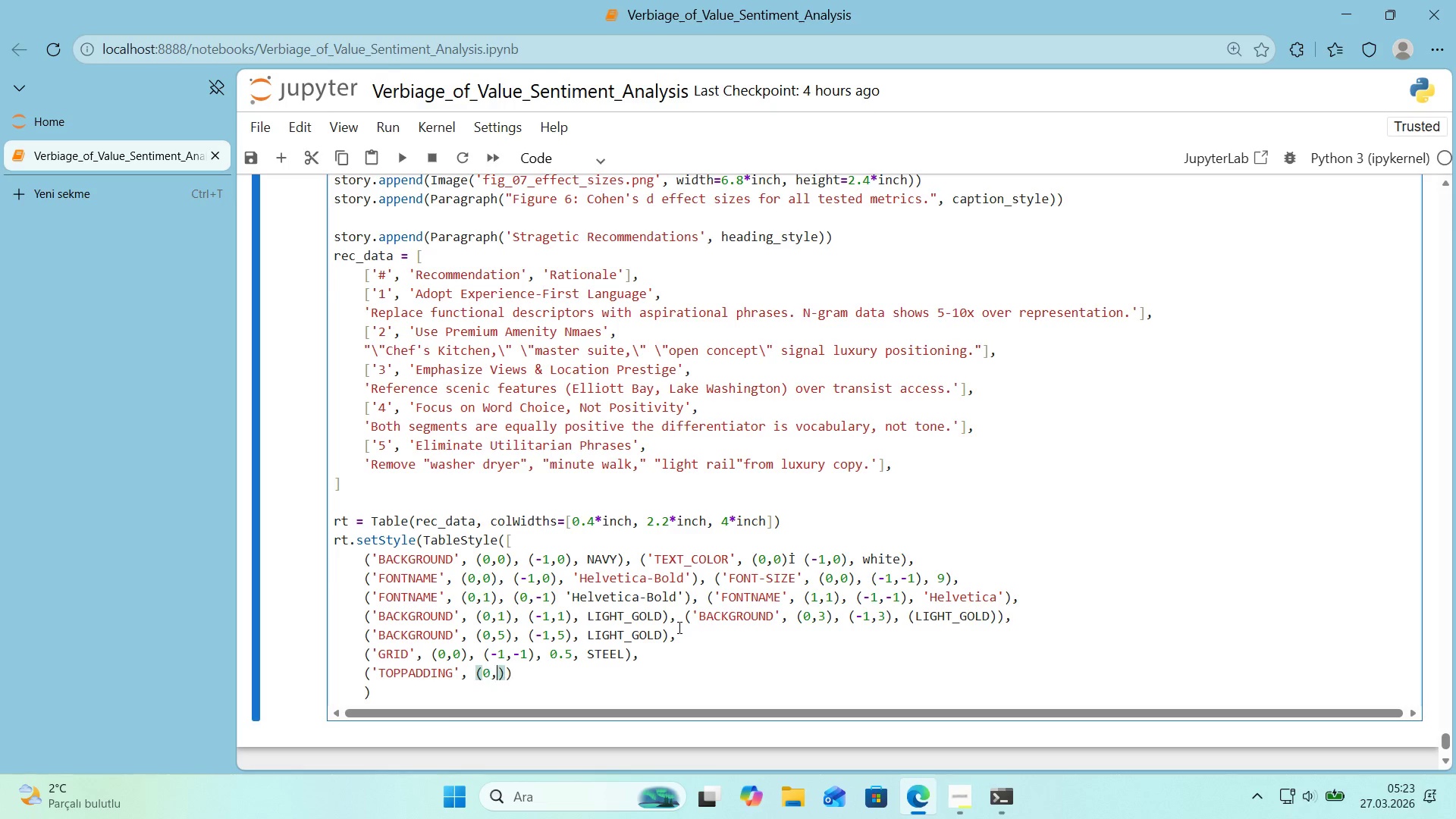 
key(Numpad0)
 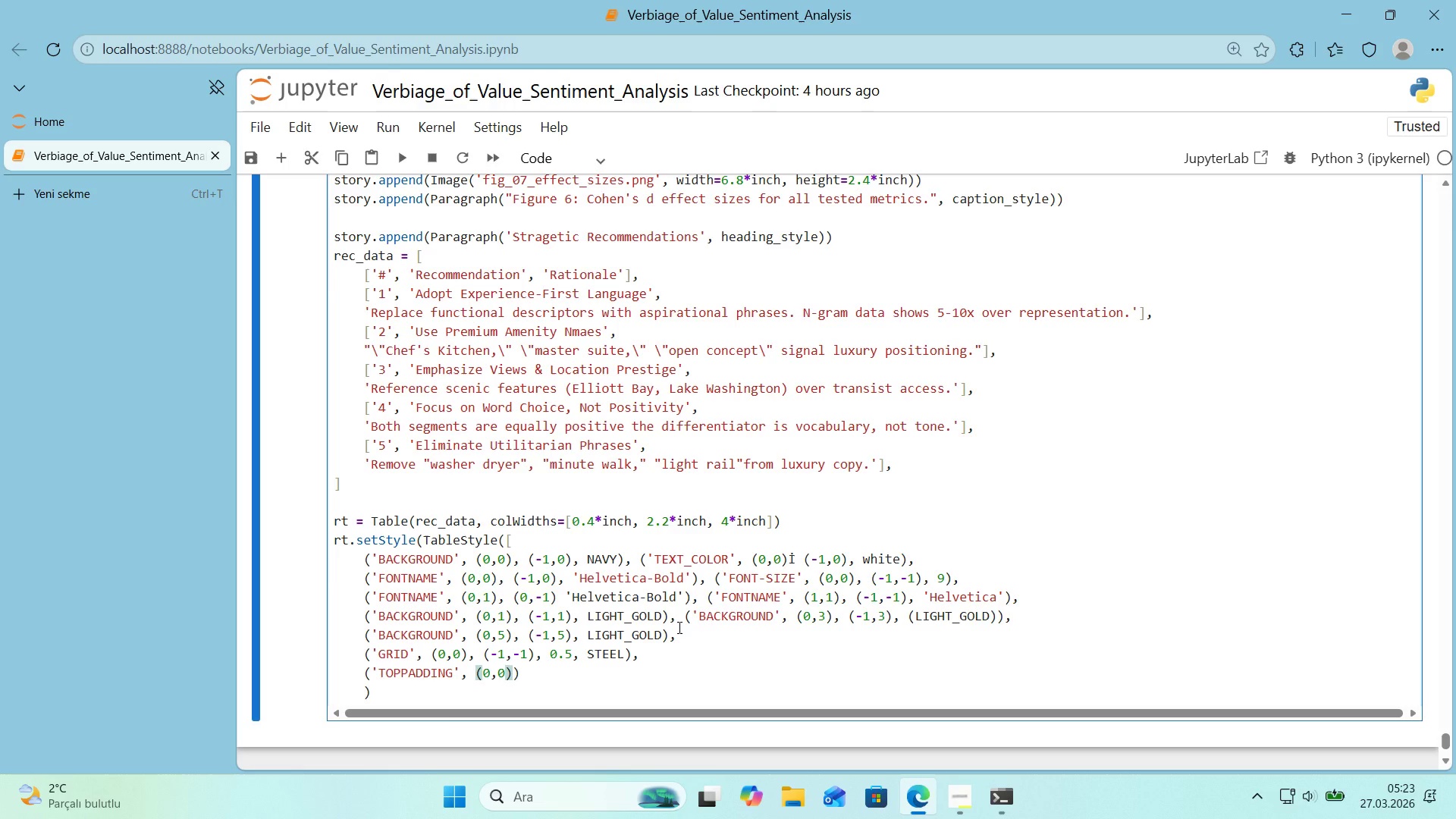 
key(ArrowRight)
 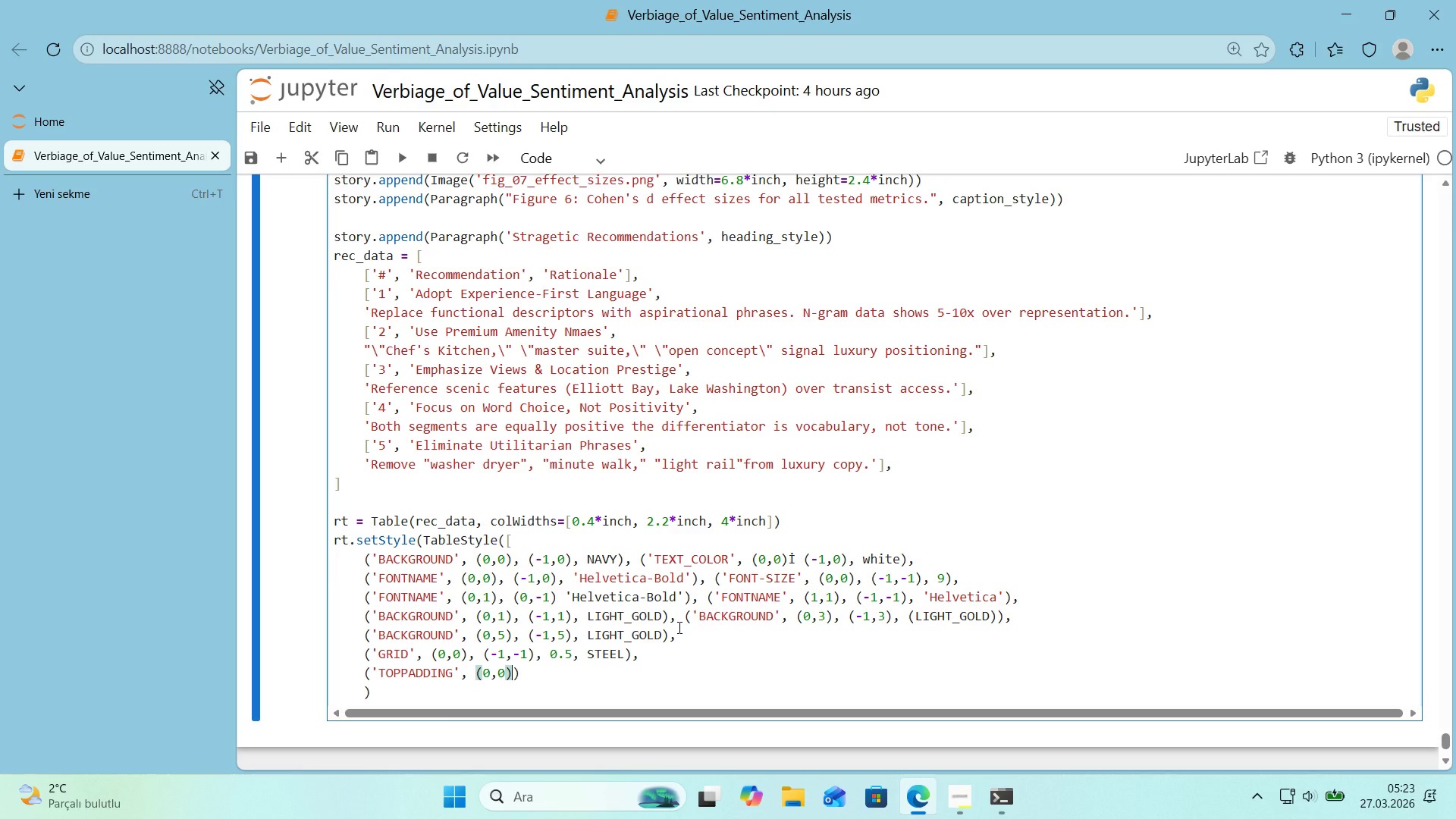 
type(, *()
 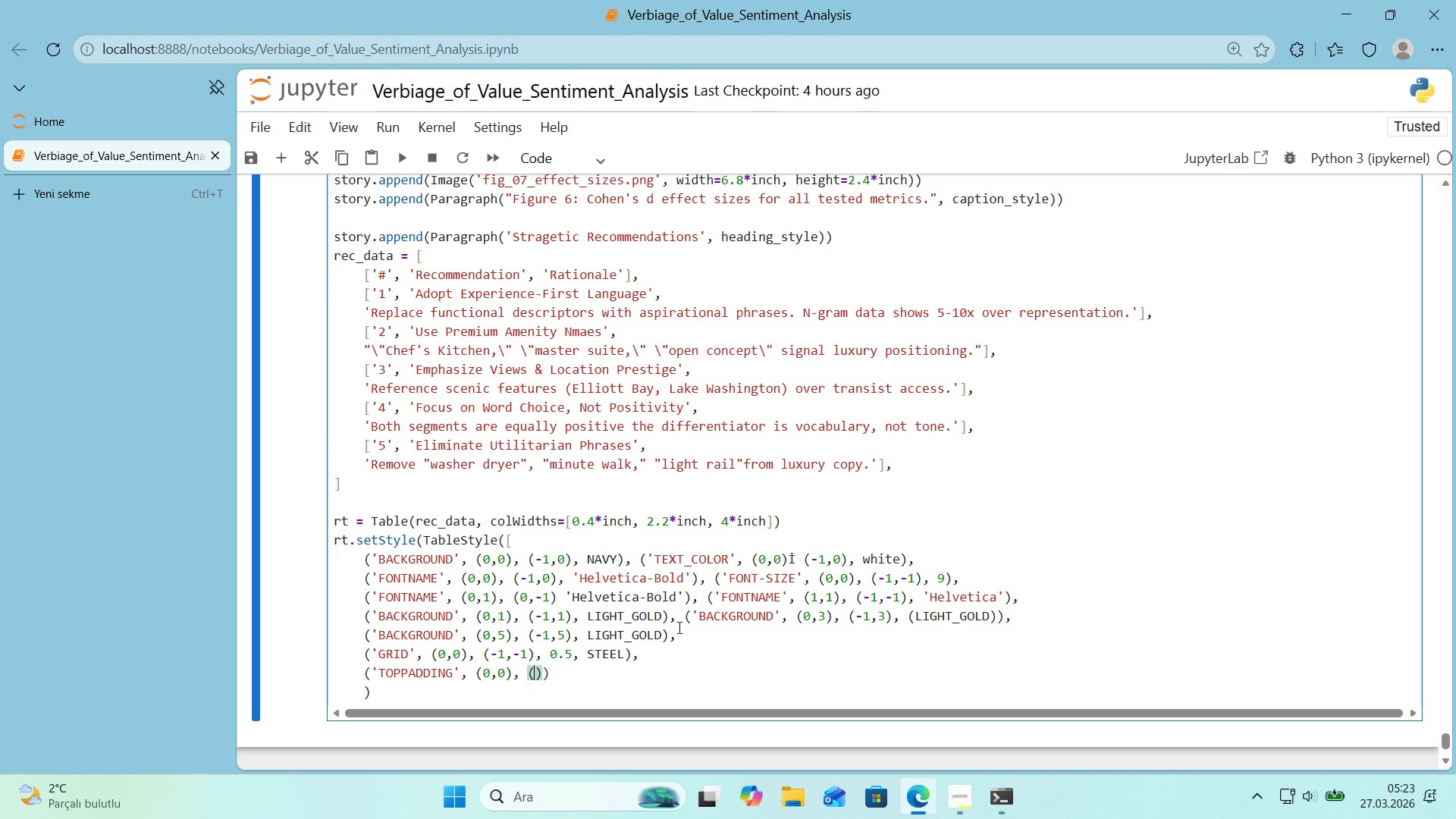 
 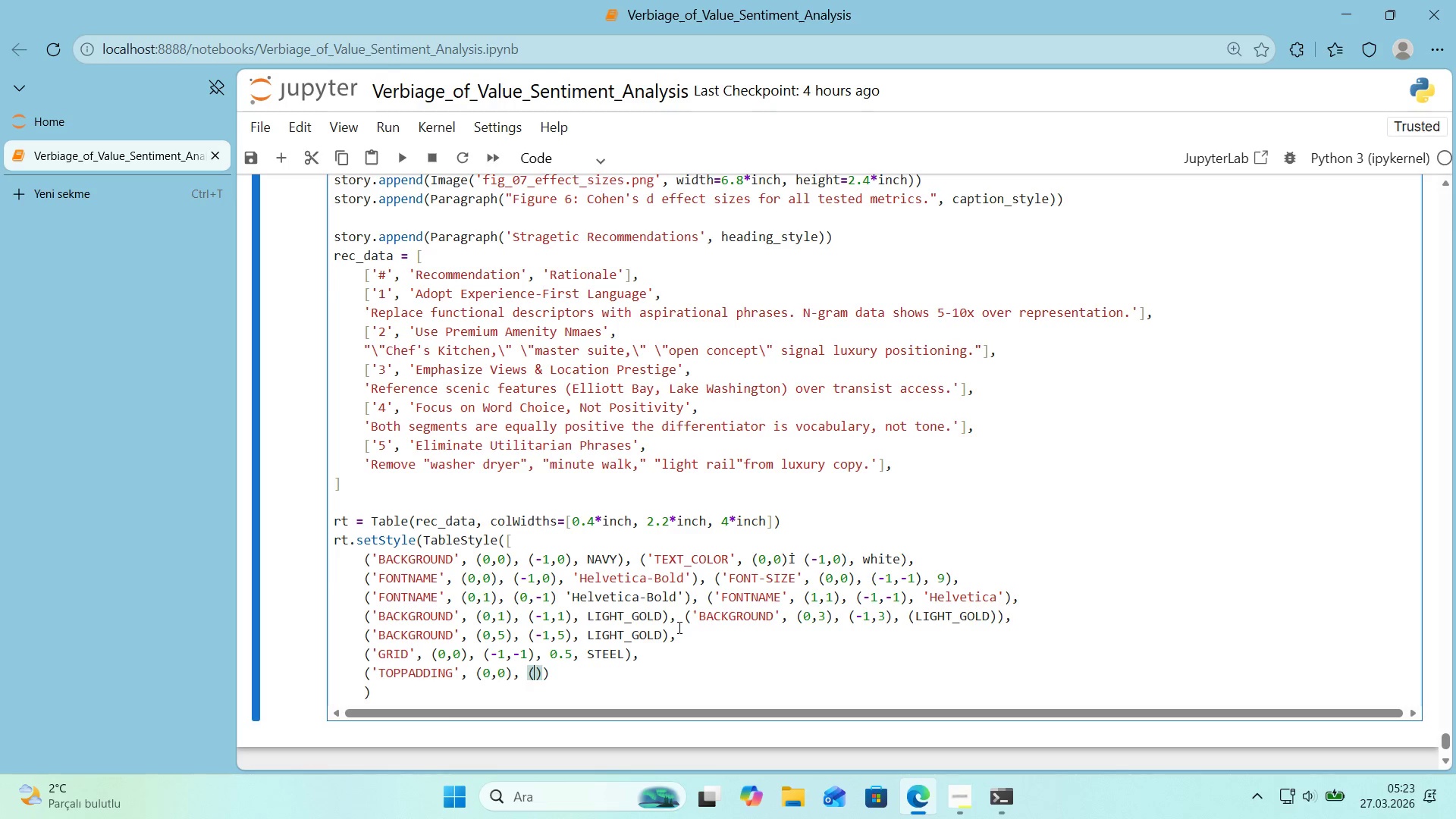 
key(ArrowLeft)
 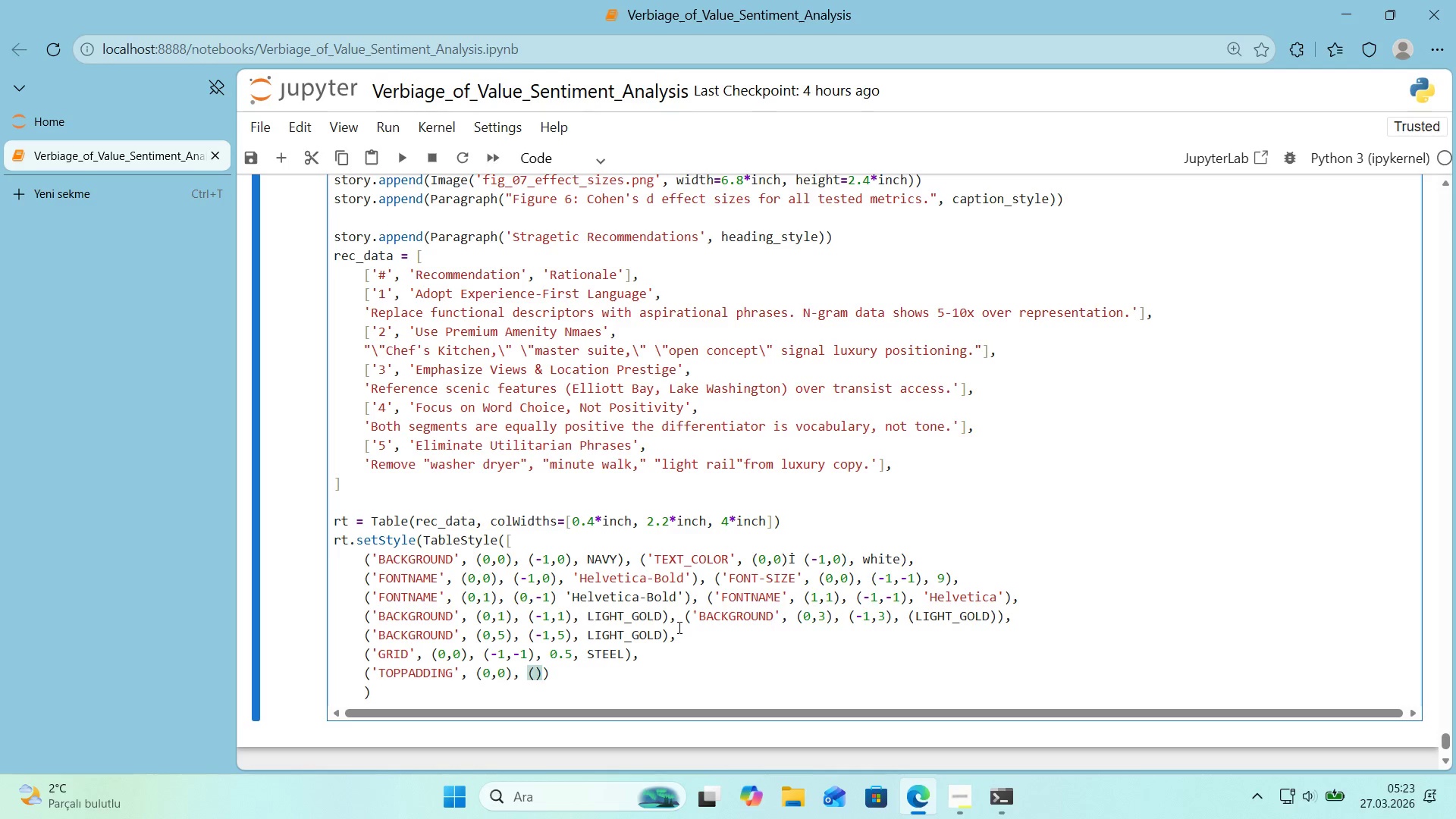 
key(NumpadSubtract)
 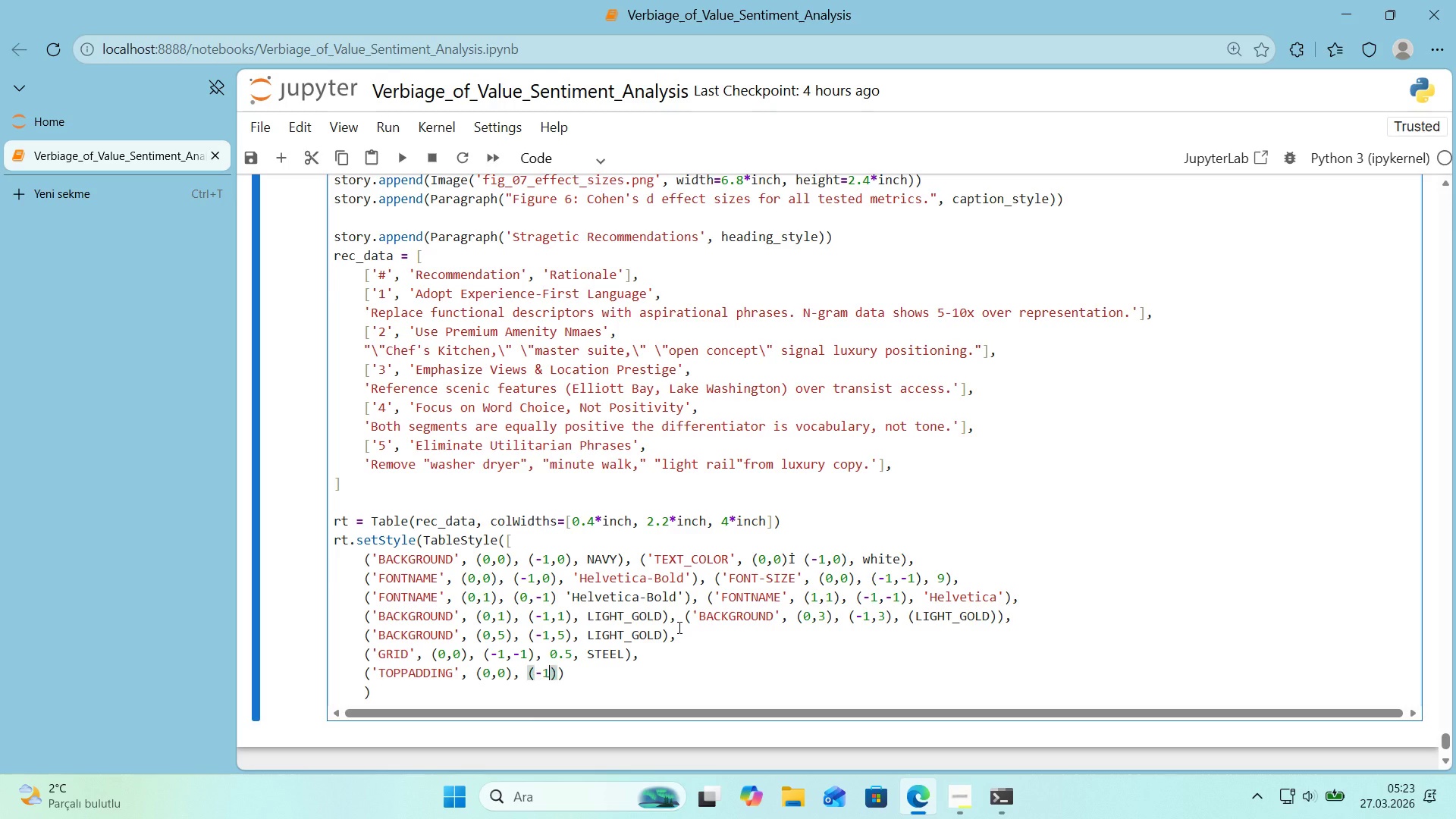 
key(1)
 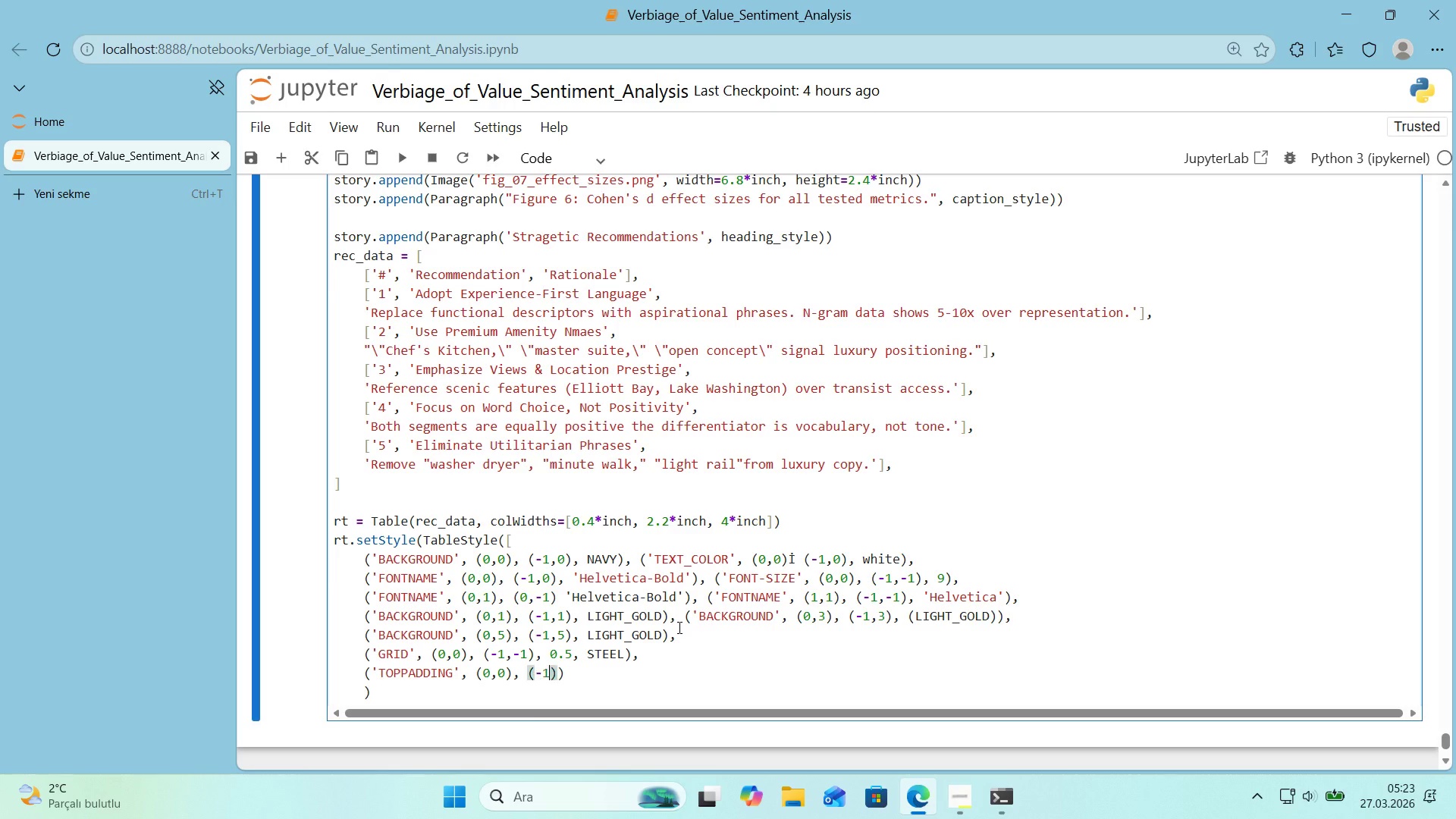 
key(NumpadSubtract)
 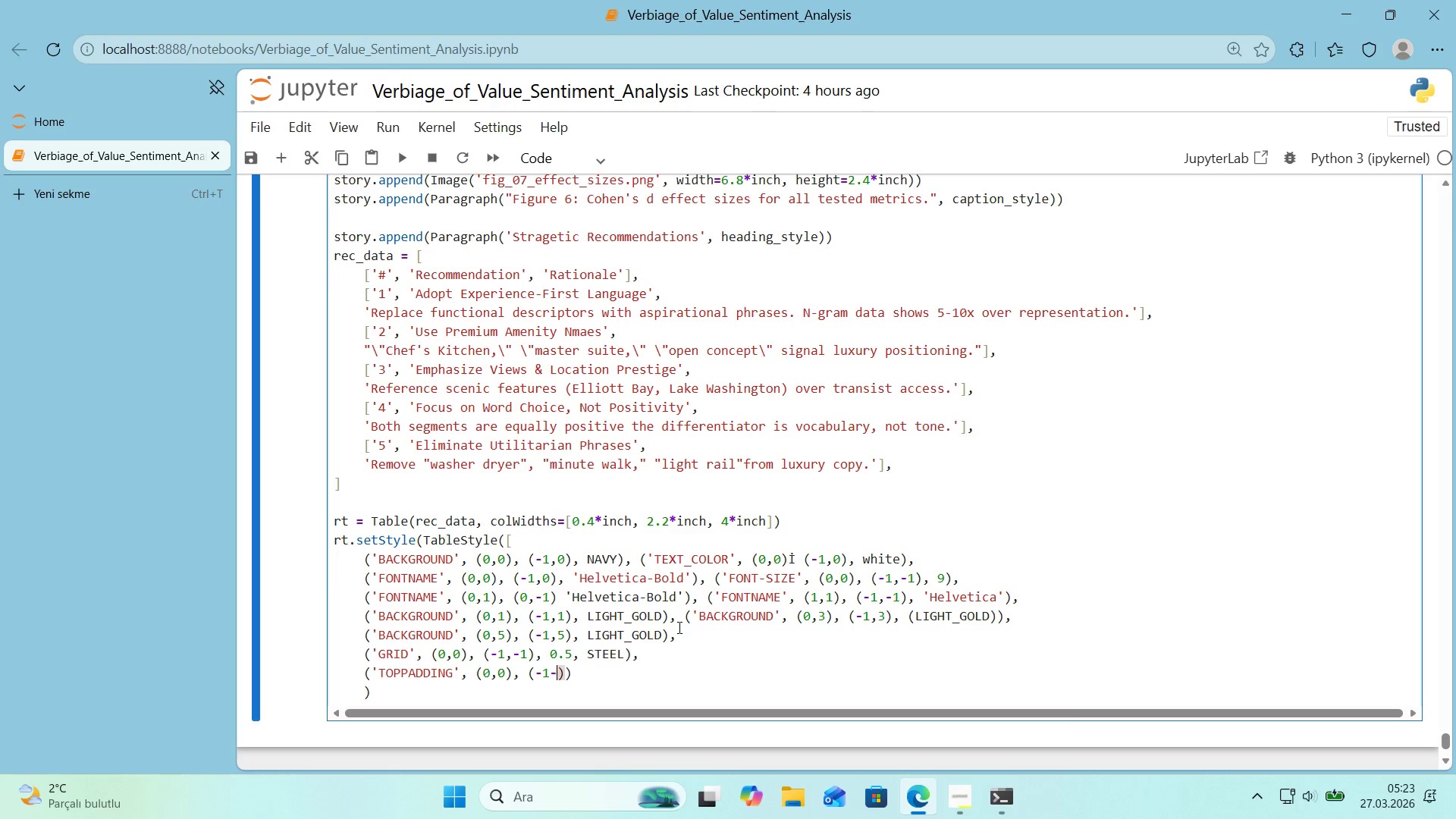 
key(1)
 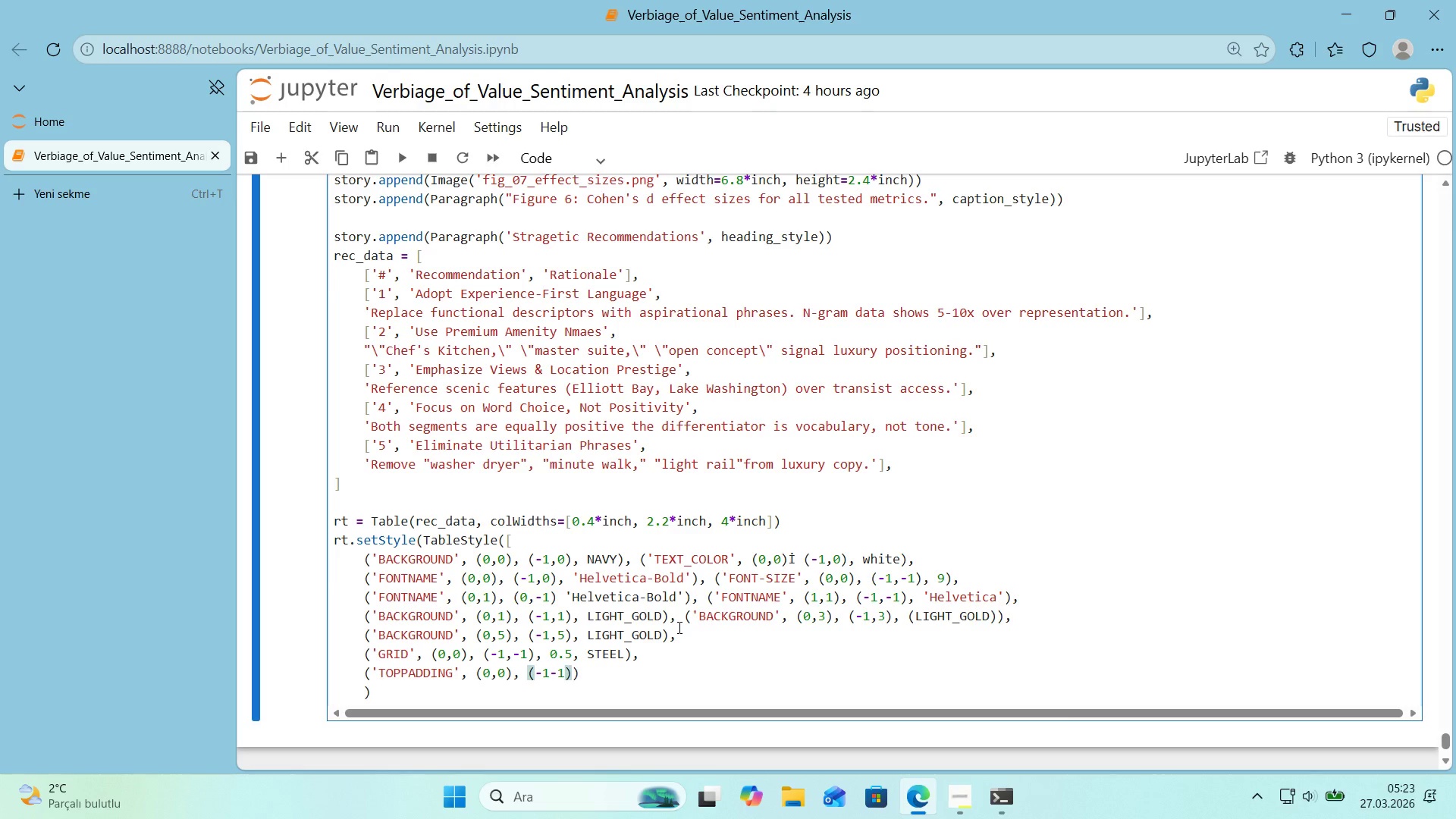 
key(ArrowLeft)
 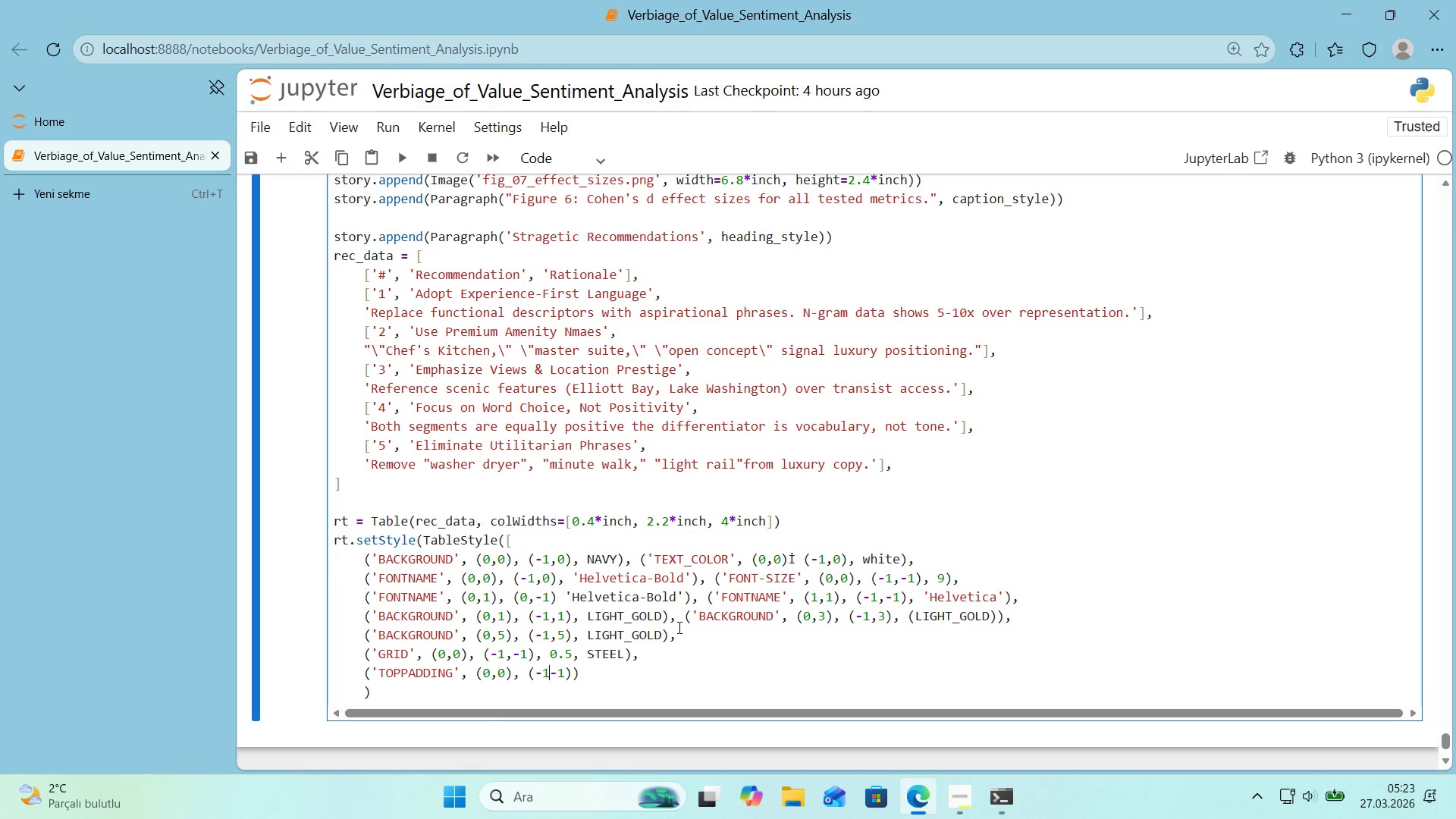 
key(ArrowLeft)
 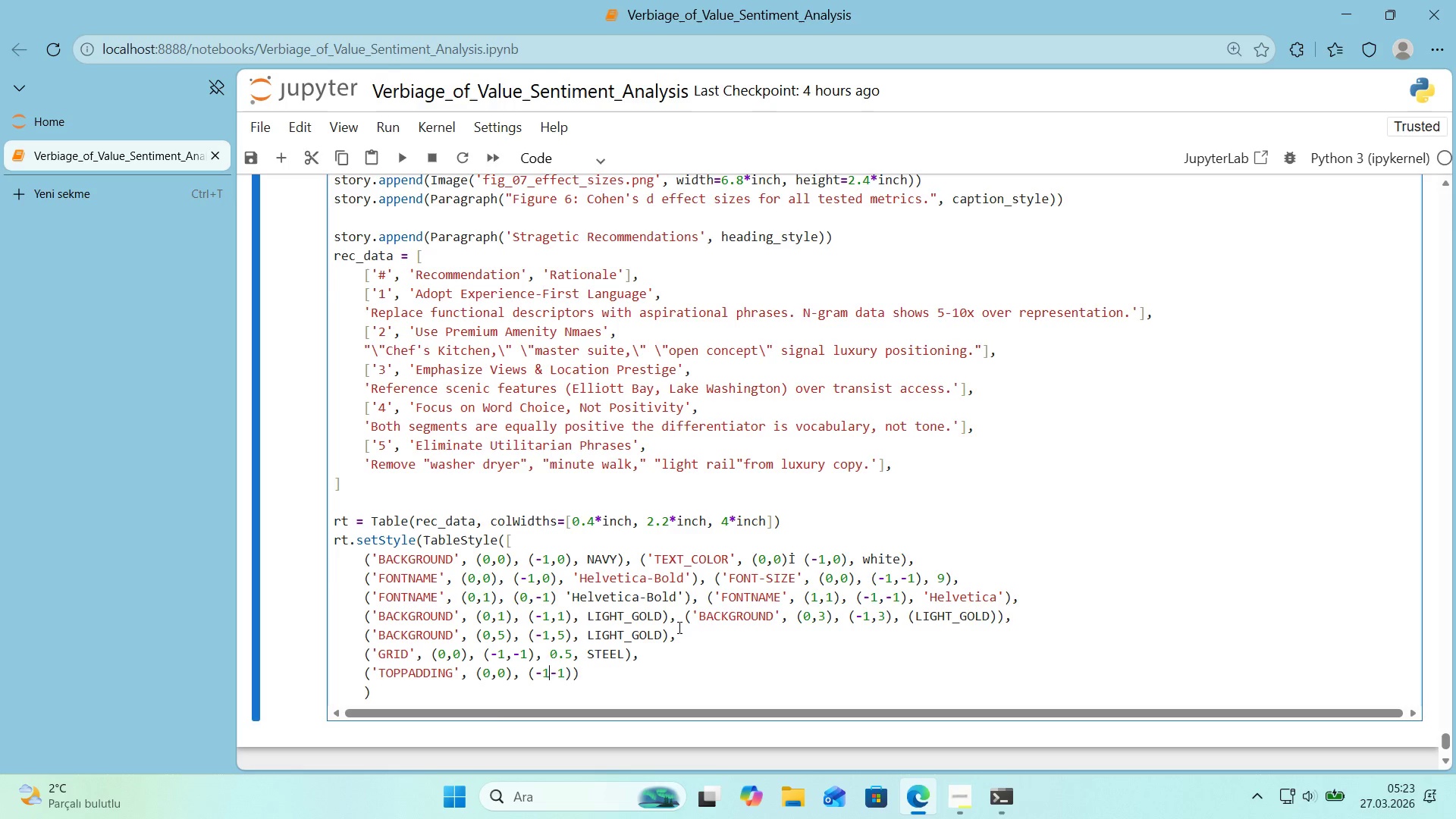 
key(Comma)
 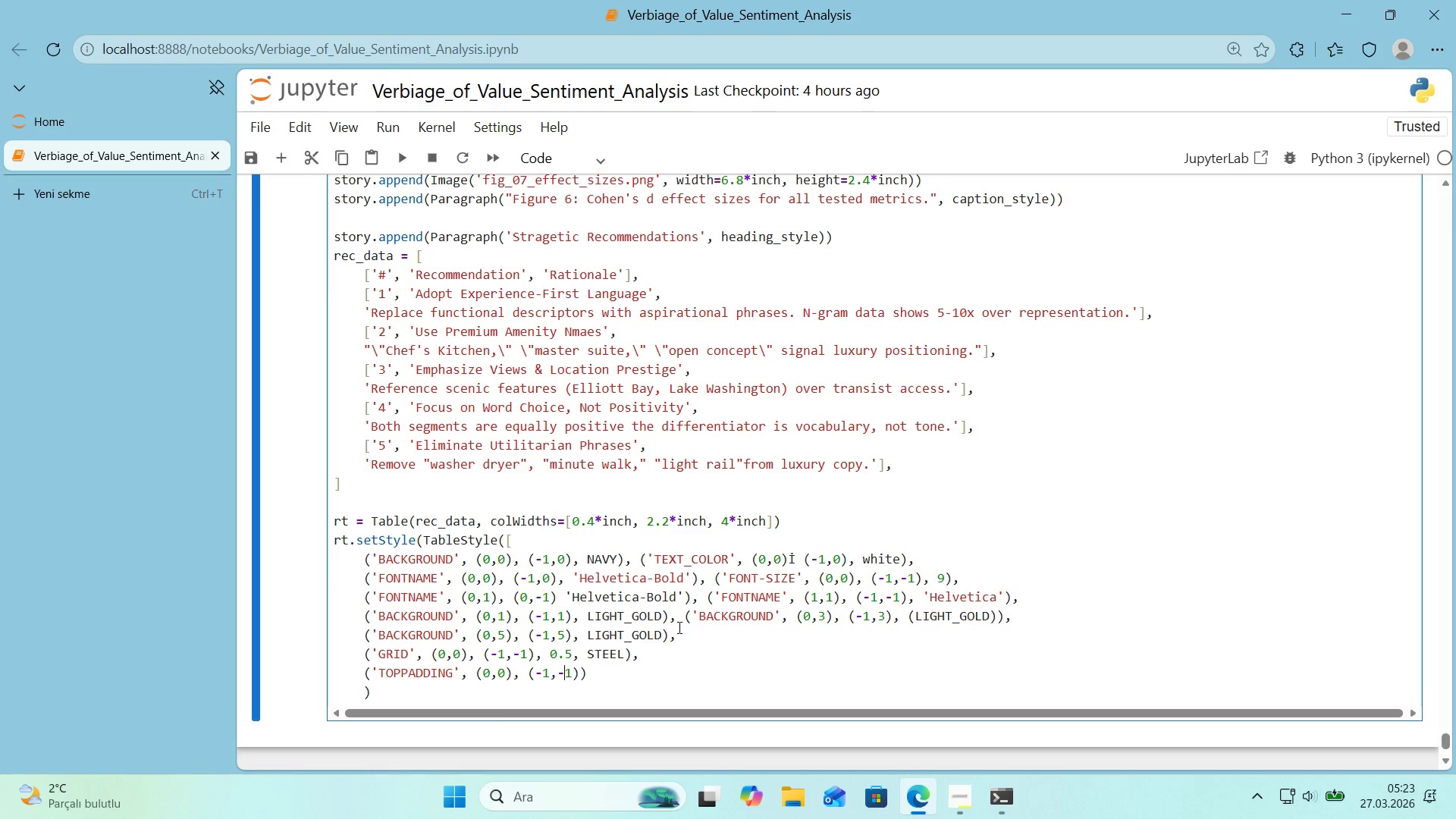 
hold_key(key=ArrowRight, duration=0.33)
 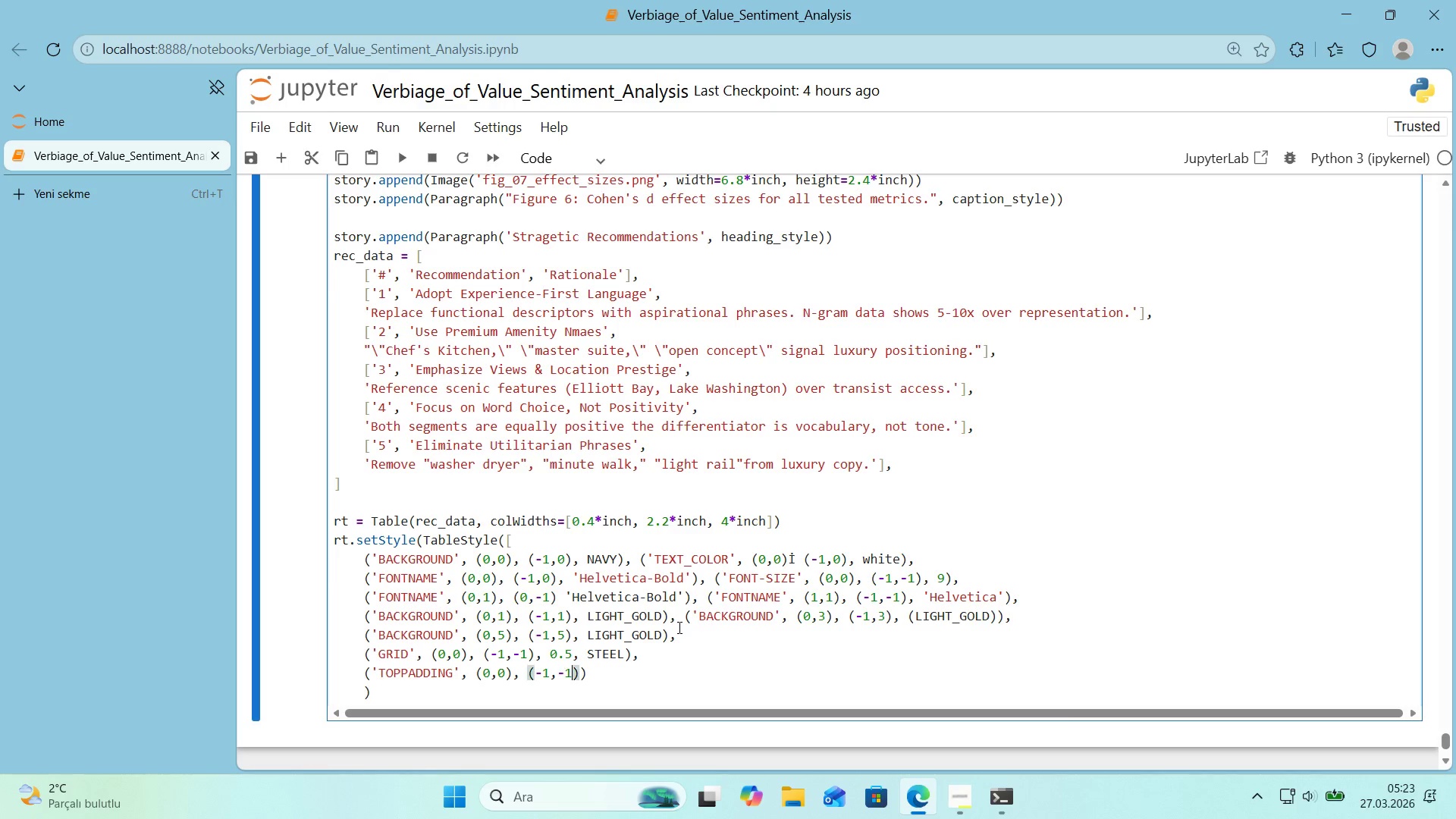 
key(ArrowRight)
 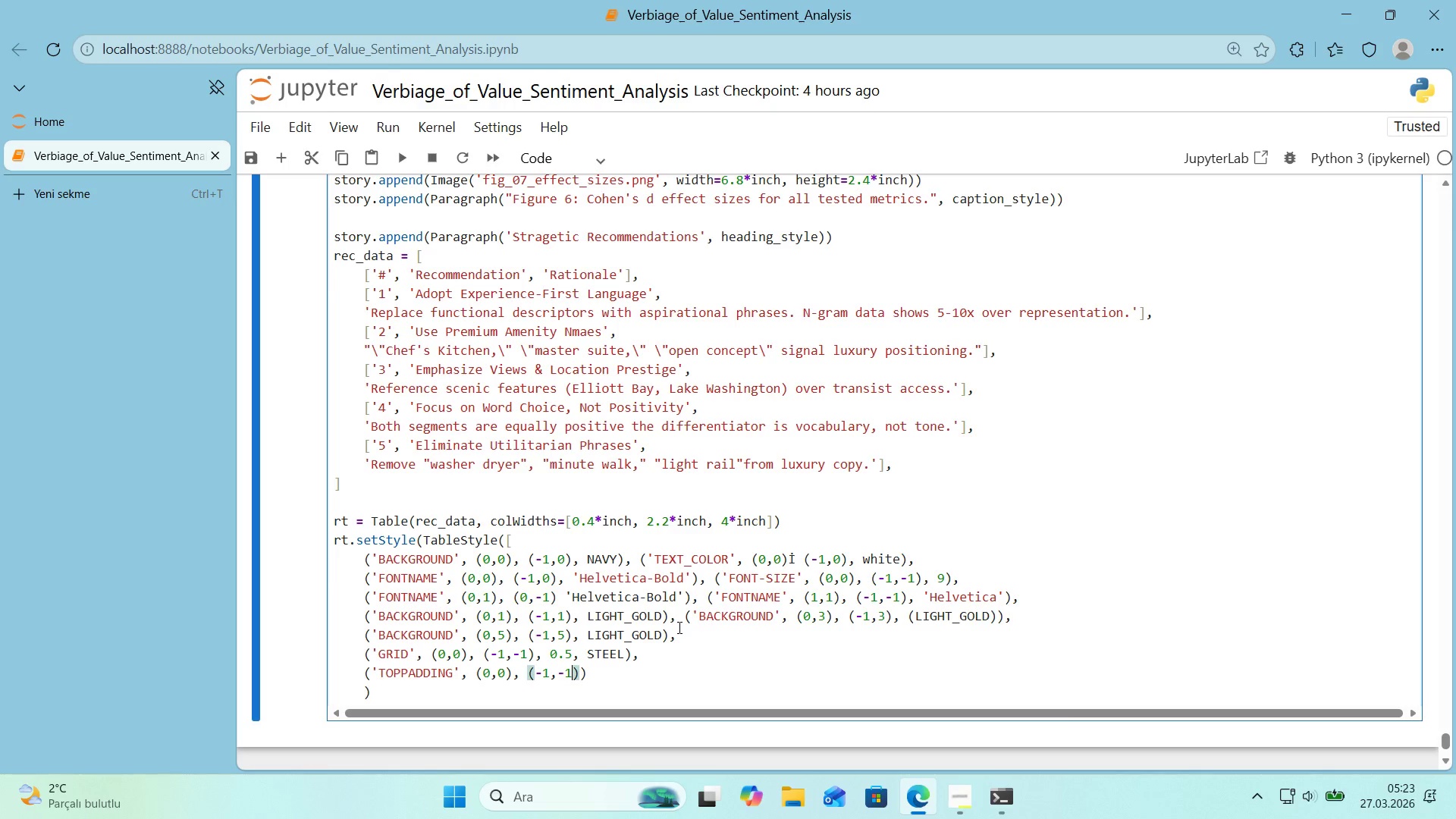 
key(ArrowRight)
 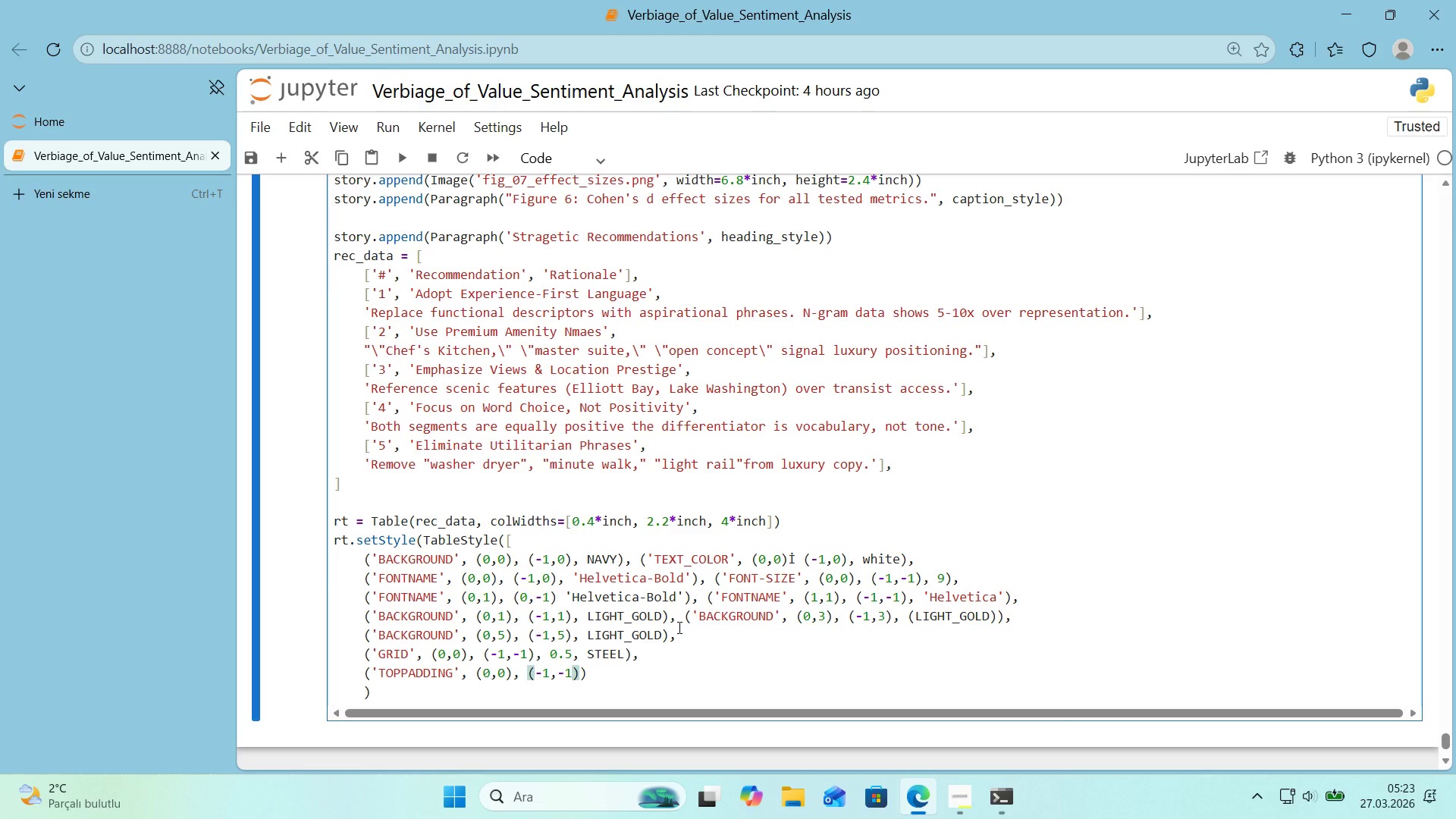 
key(Comma)
 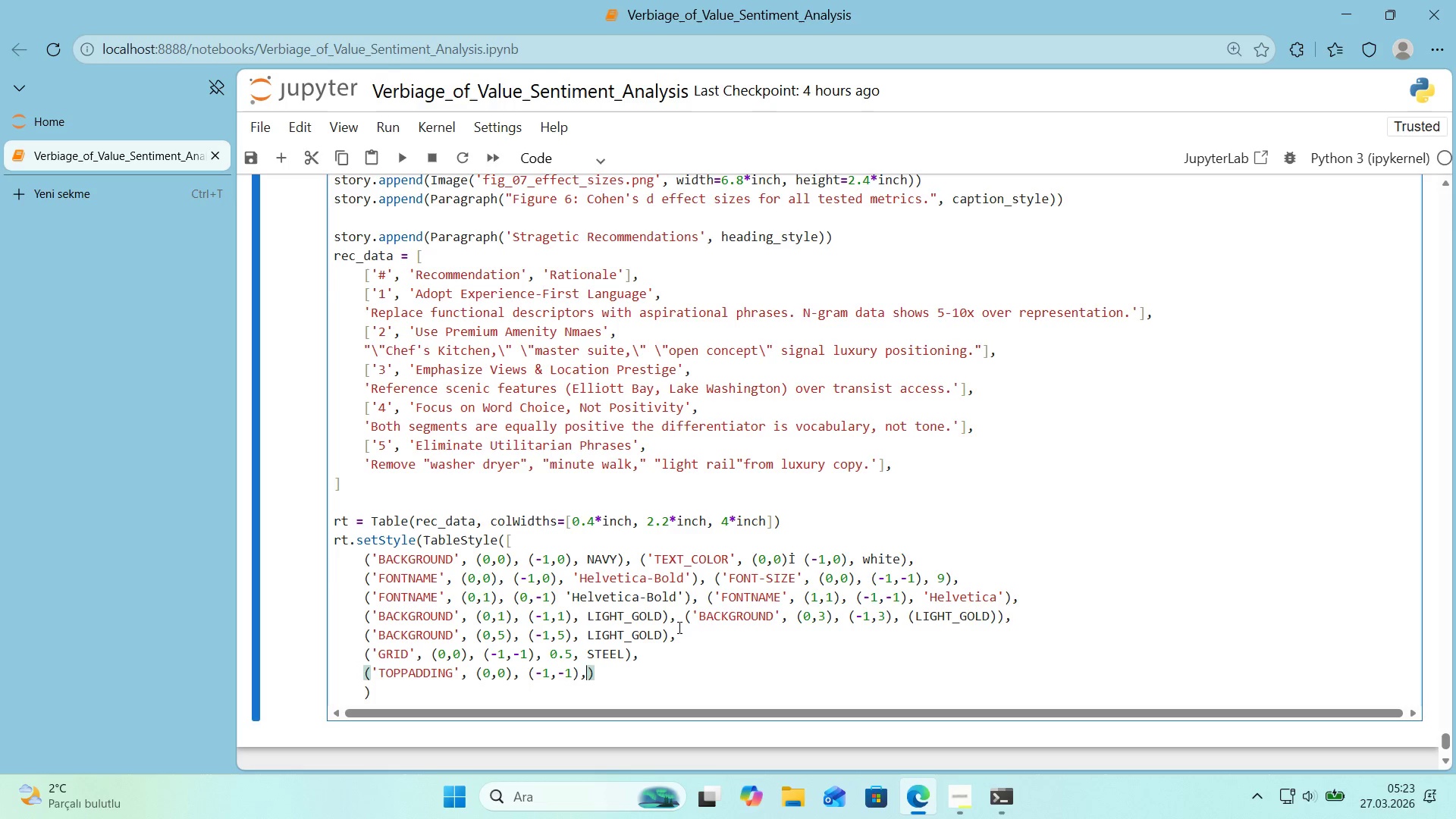 
key(Space)
 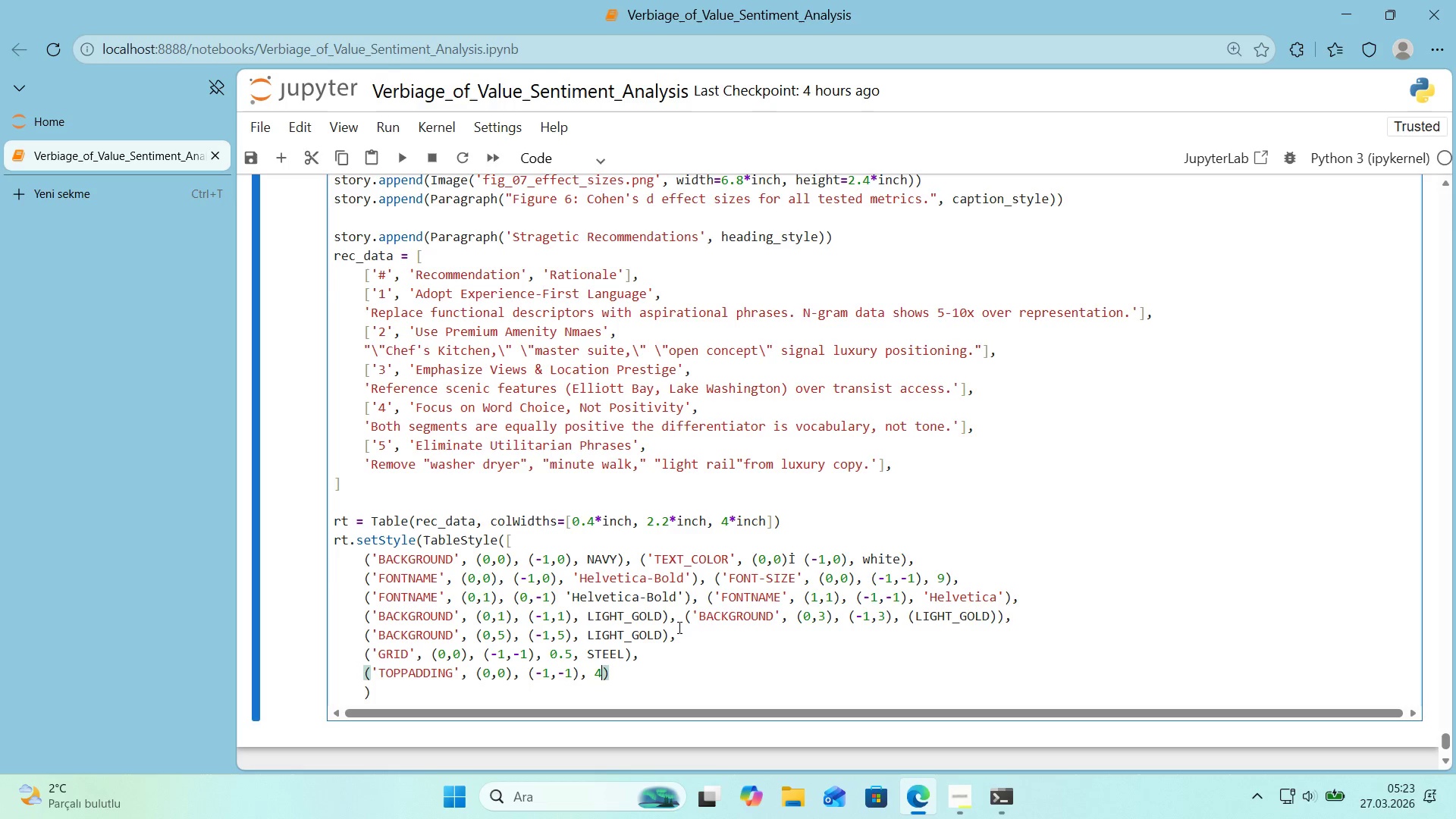 
key(4)
 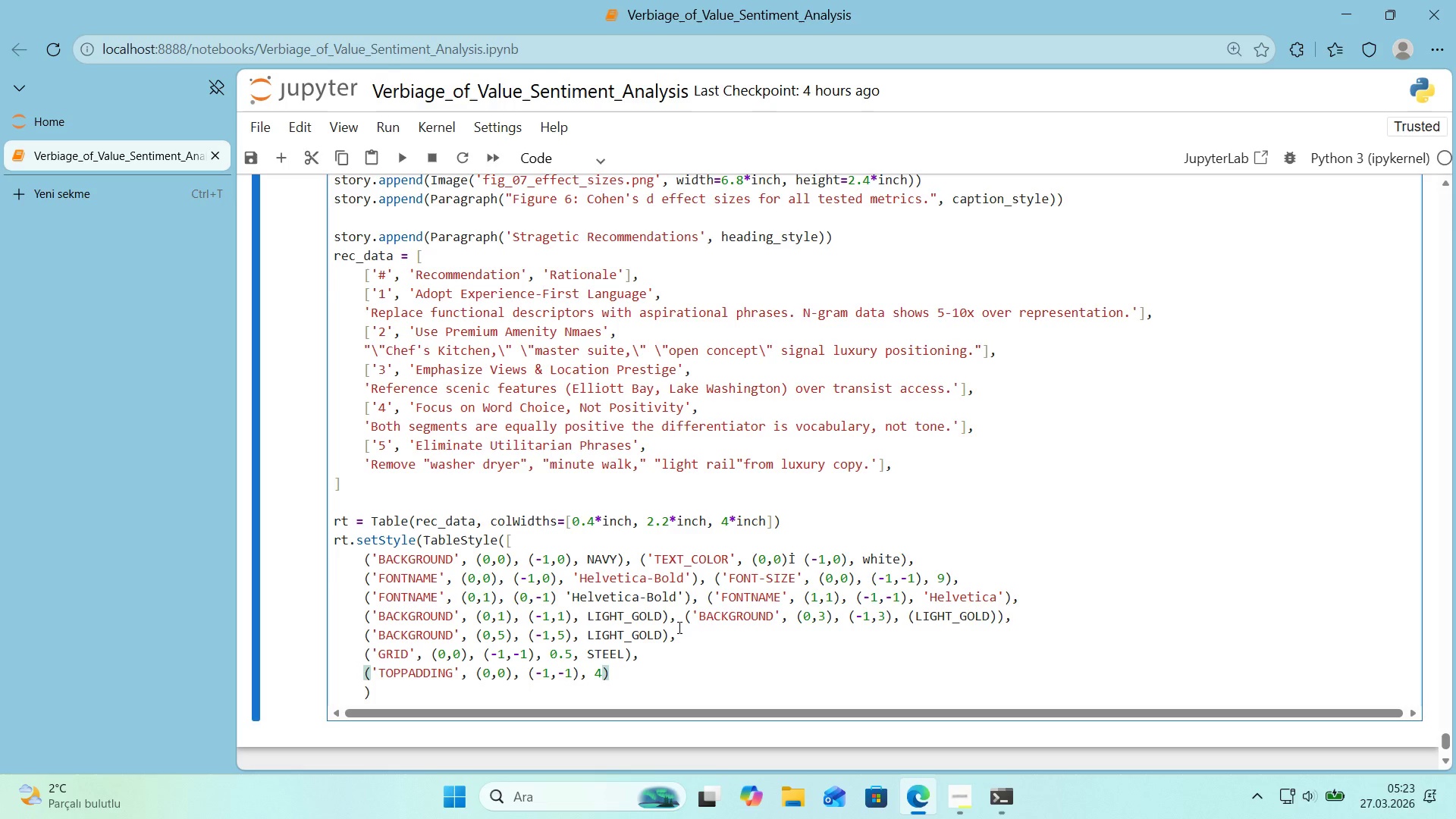 
key(ArrowRight)
 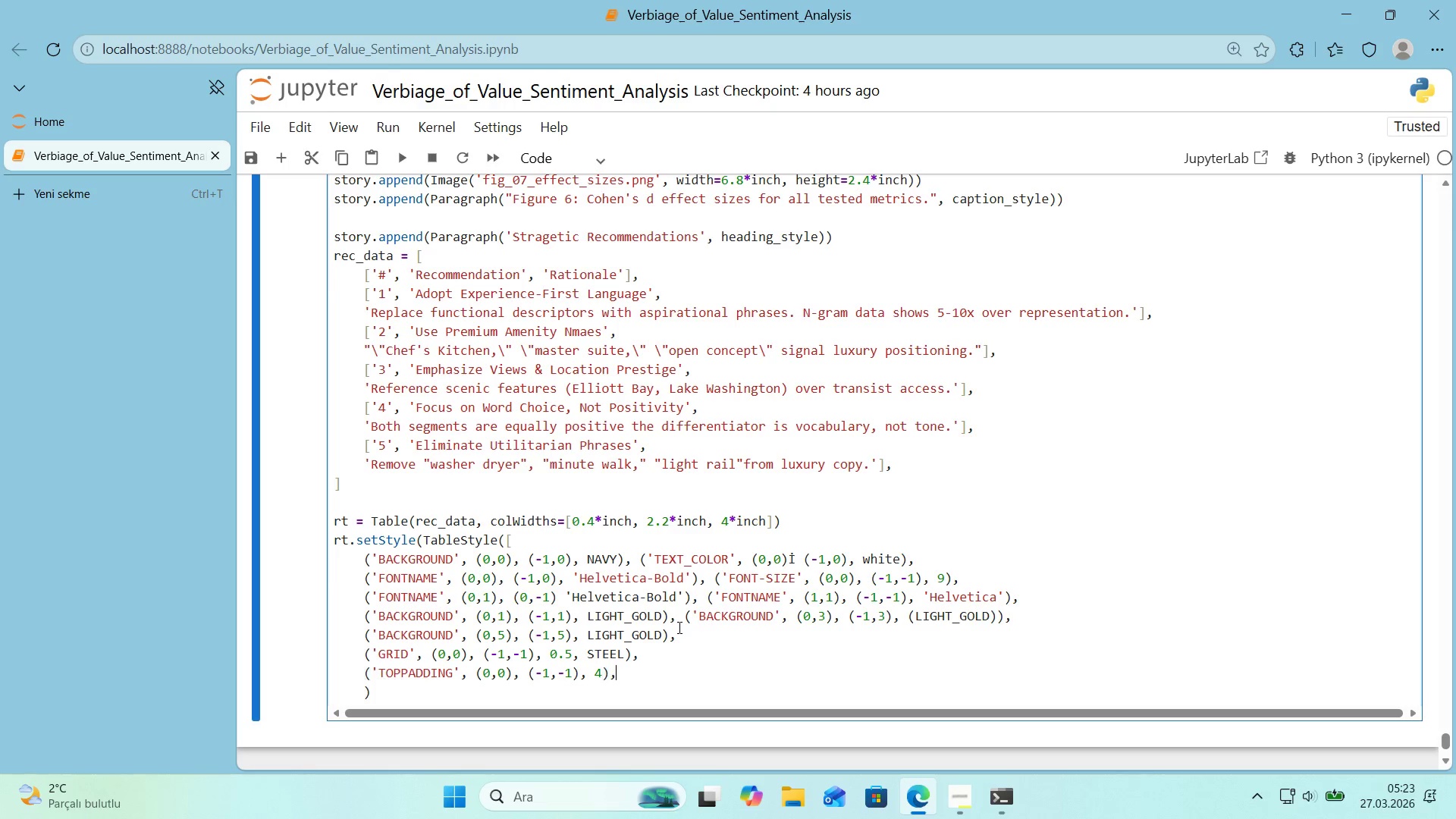 
type(, *()
 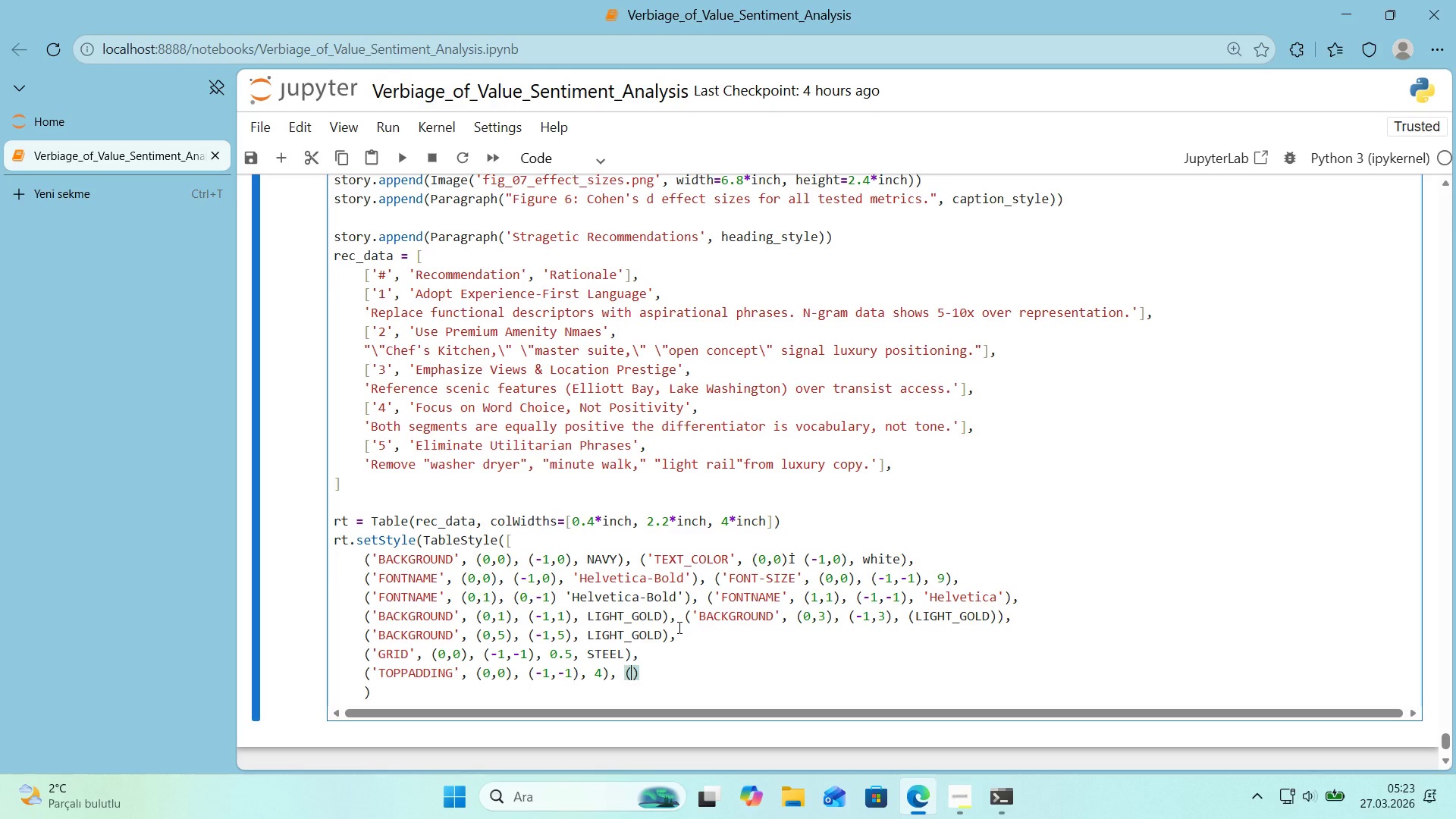 
 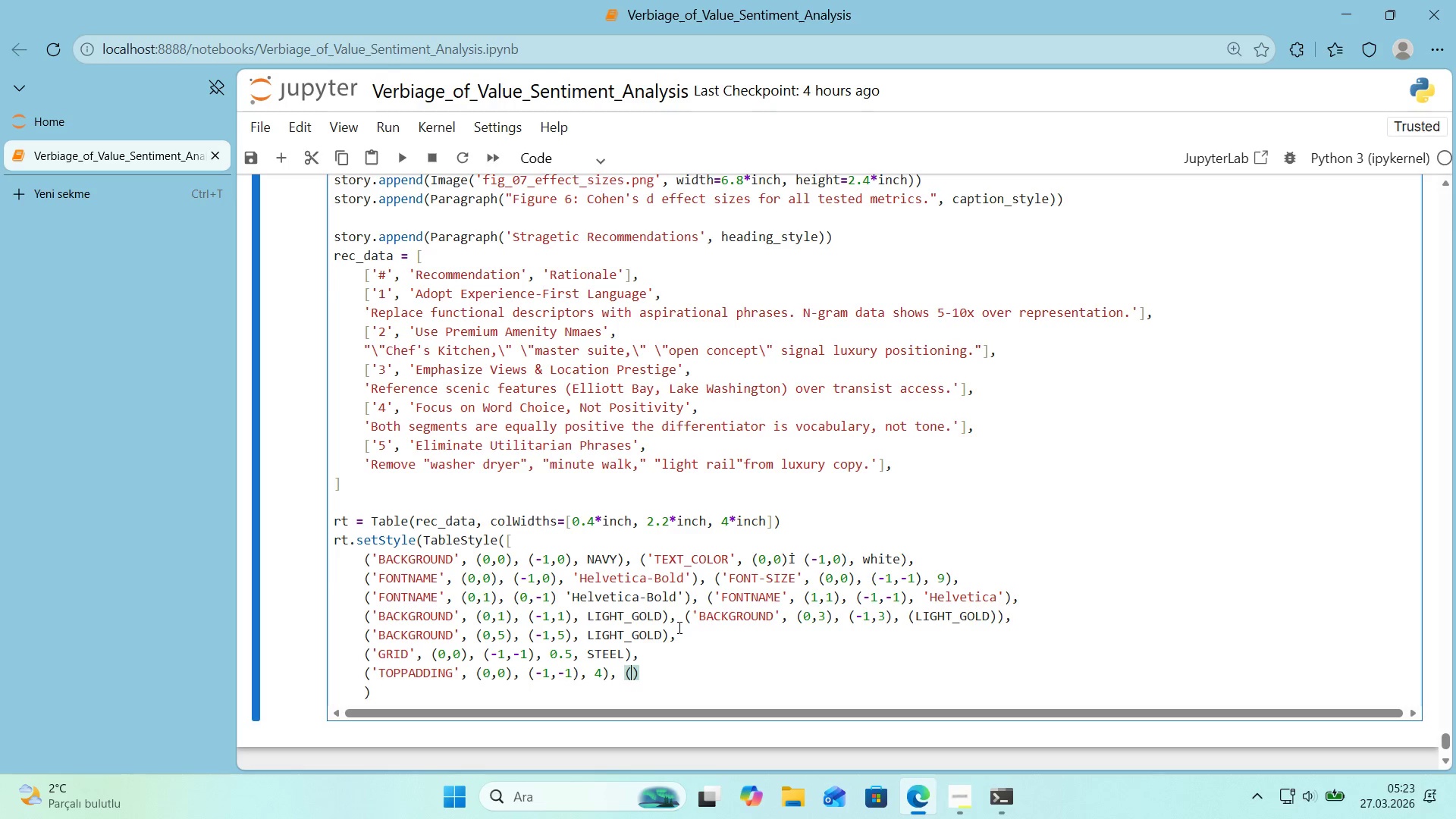 
key(ArrowLeft)
 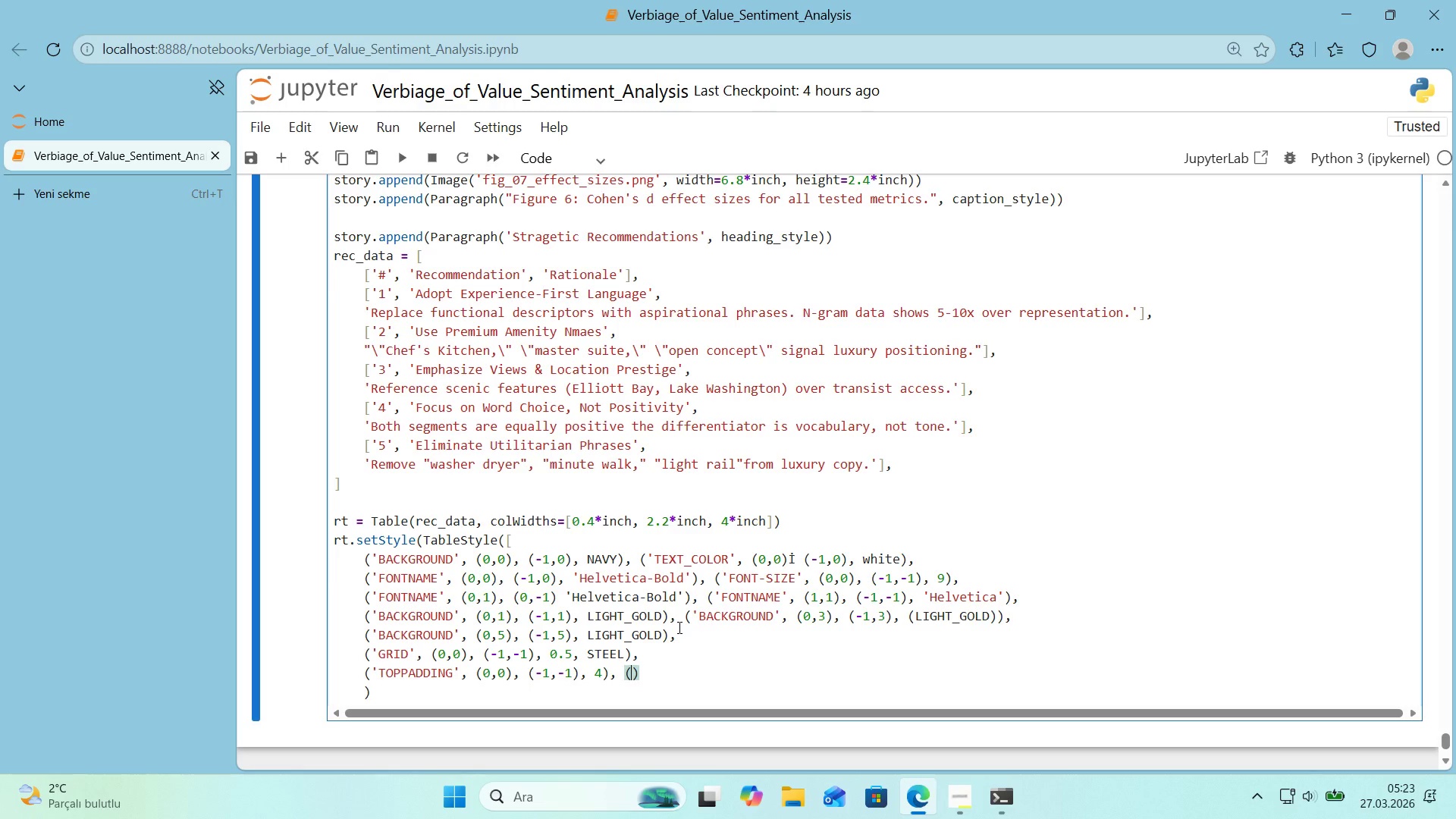 
type(@@)
 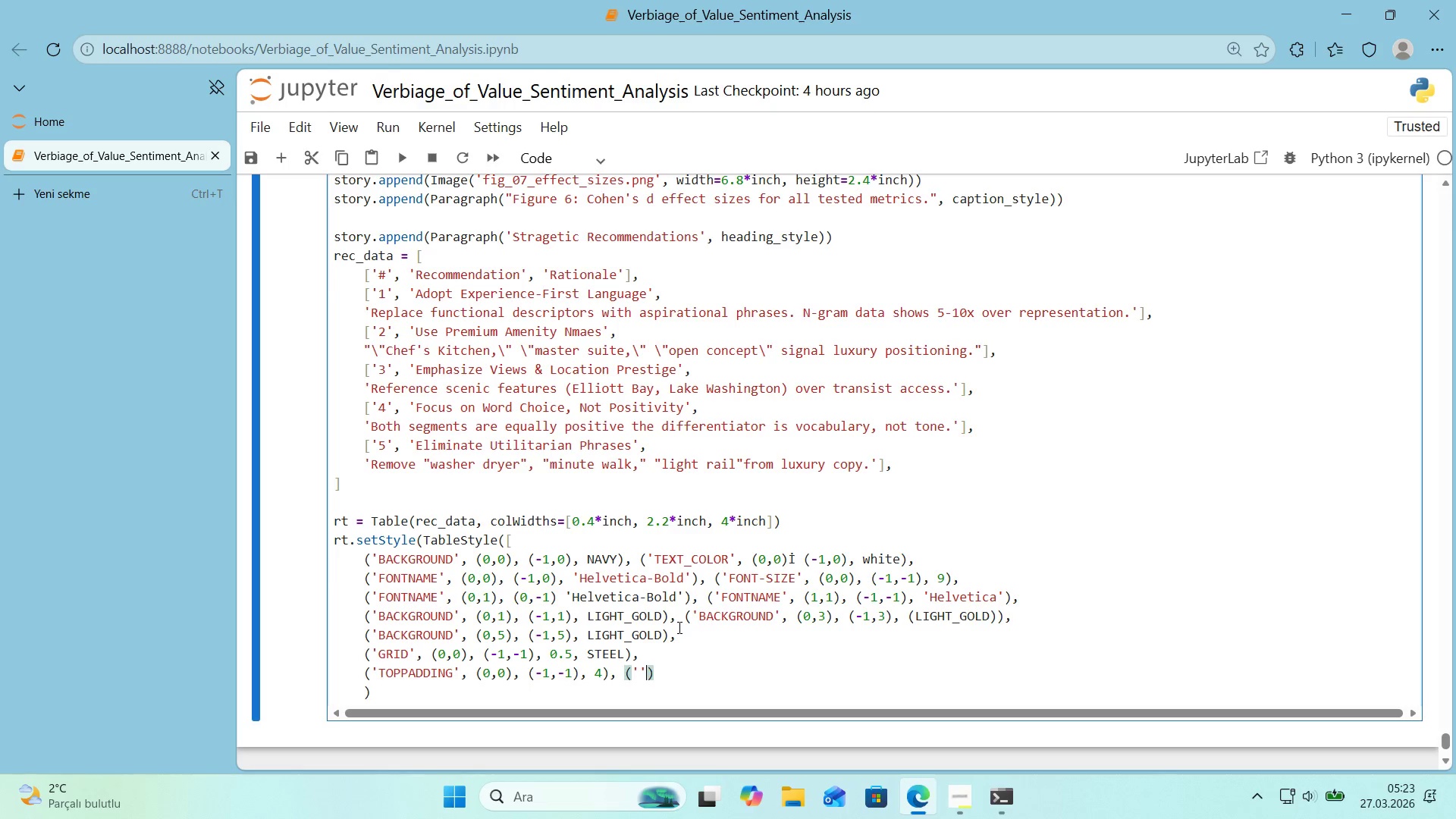 
key(ArrowLeft)
 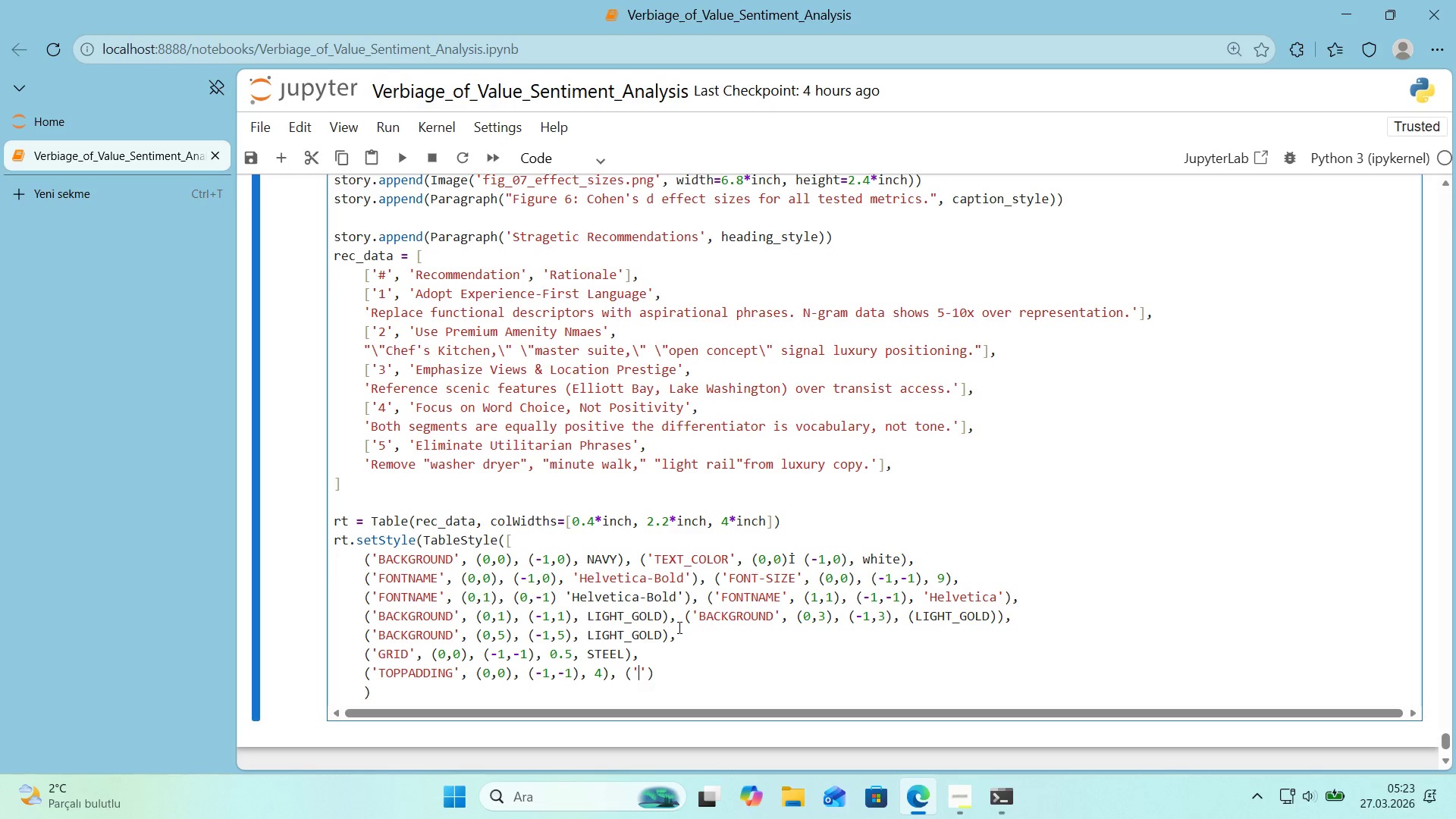 
type(b)
key(Backspace)
type(BOTTOMPADDING)
 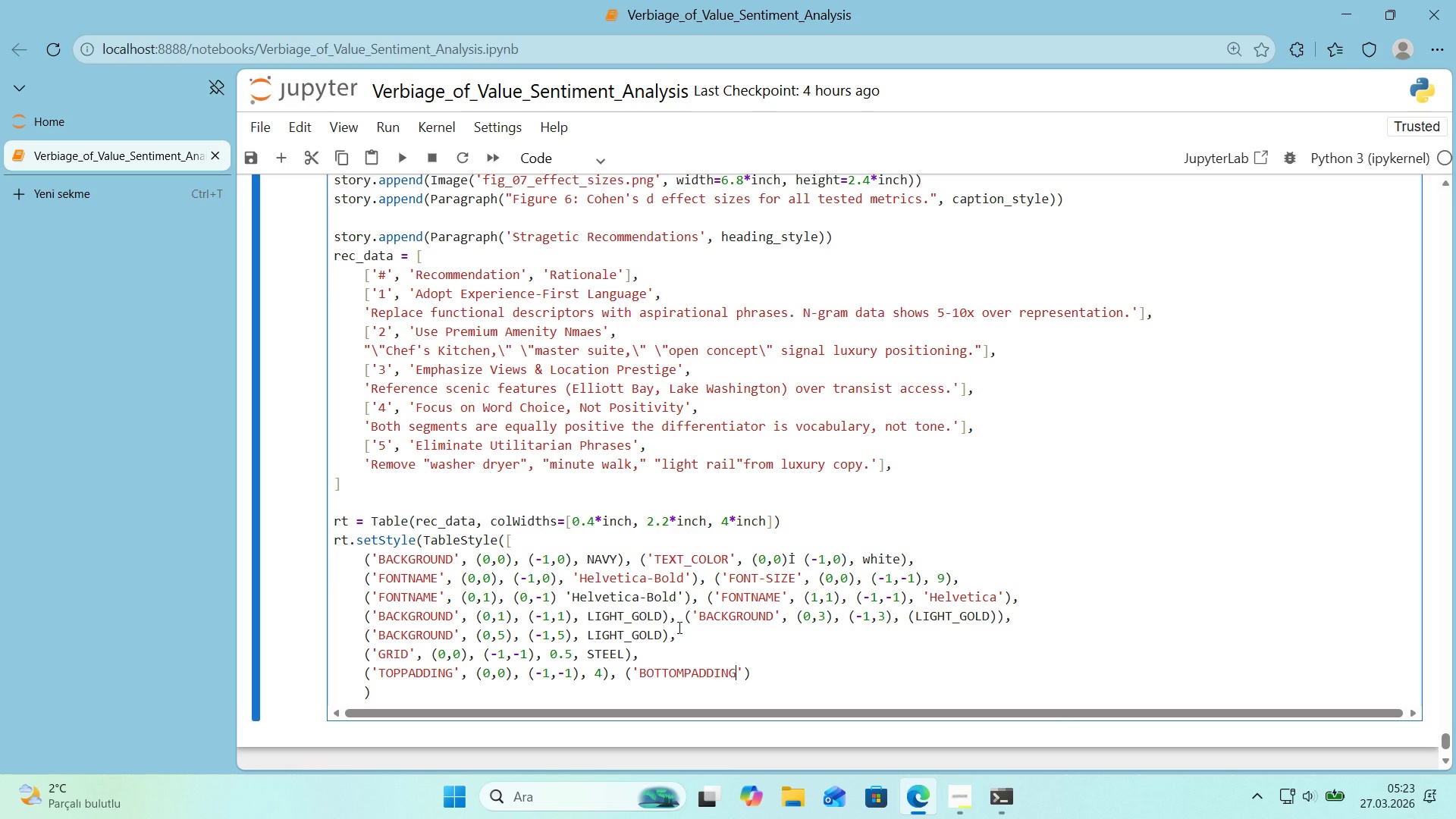 
key(ArrowRight)
 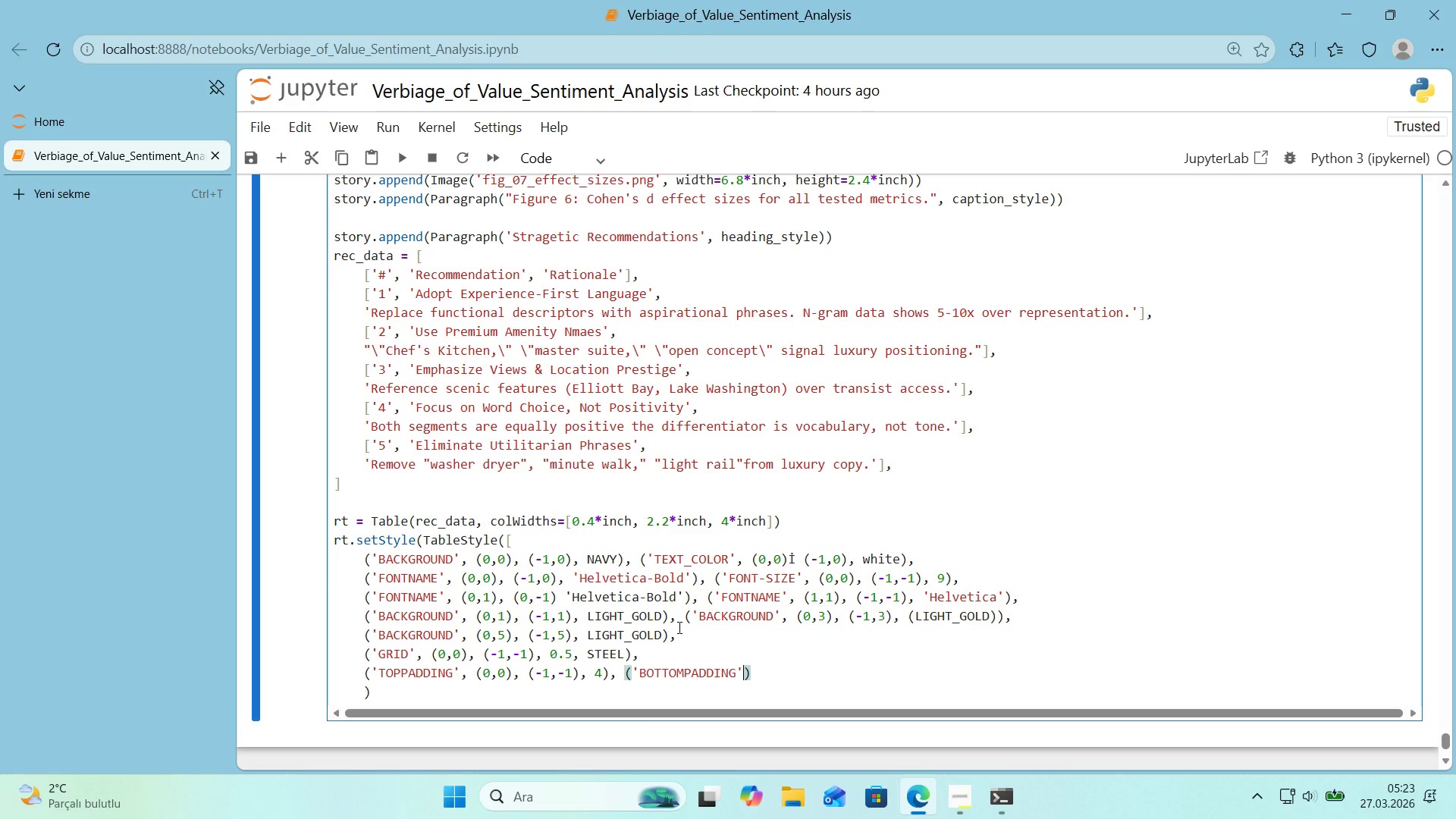 
type(, *()
 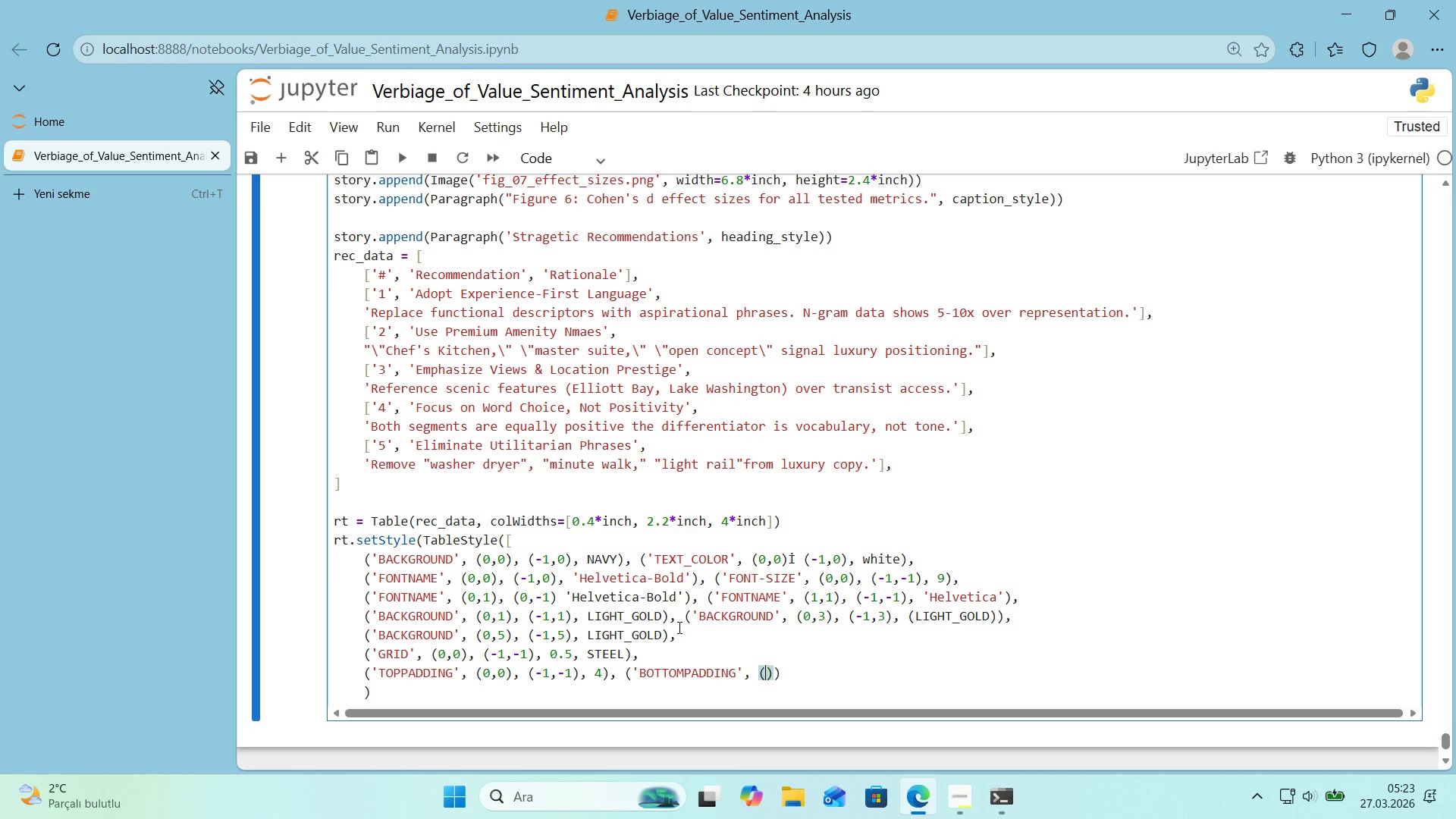 
 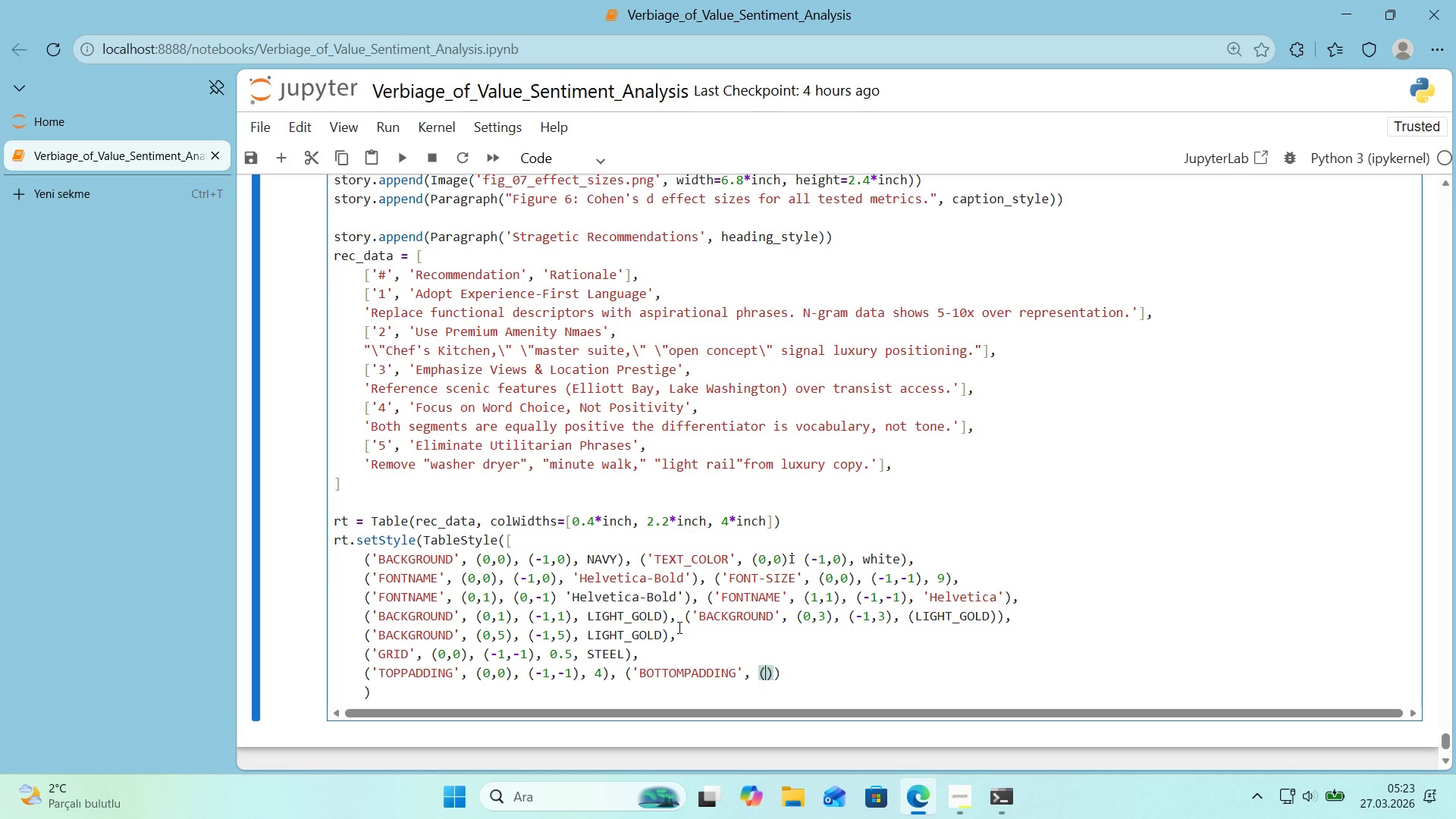 
key(ArrowLeft)
 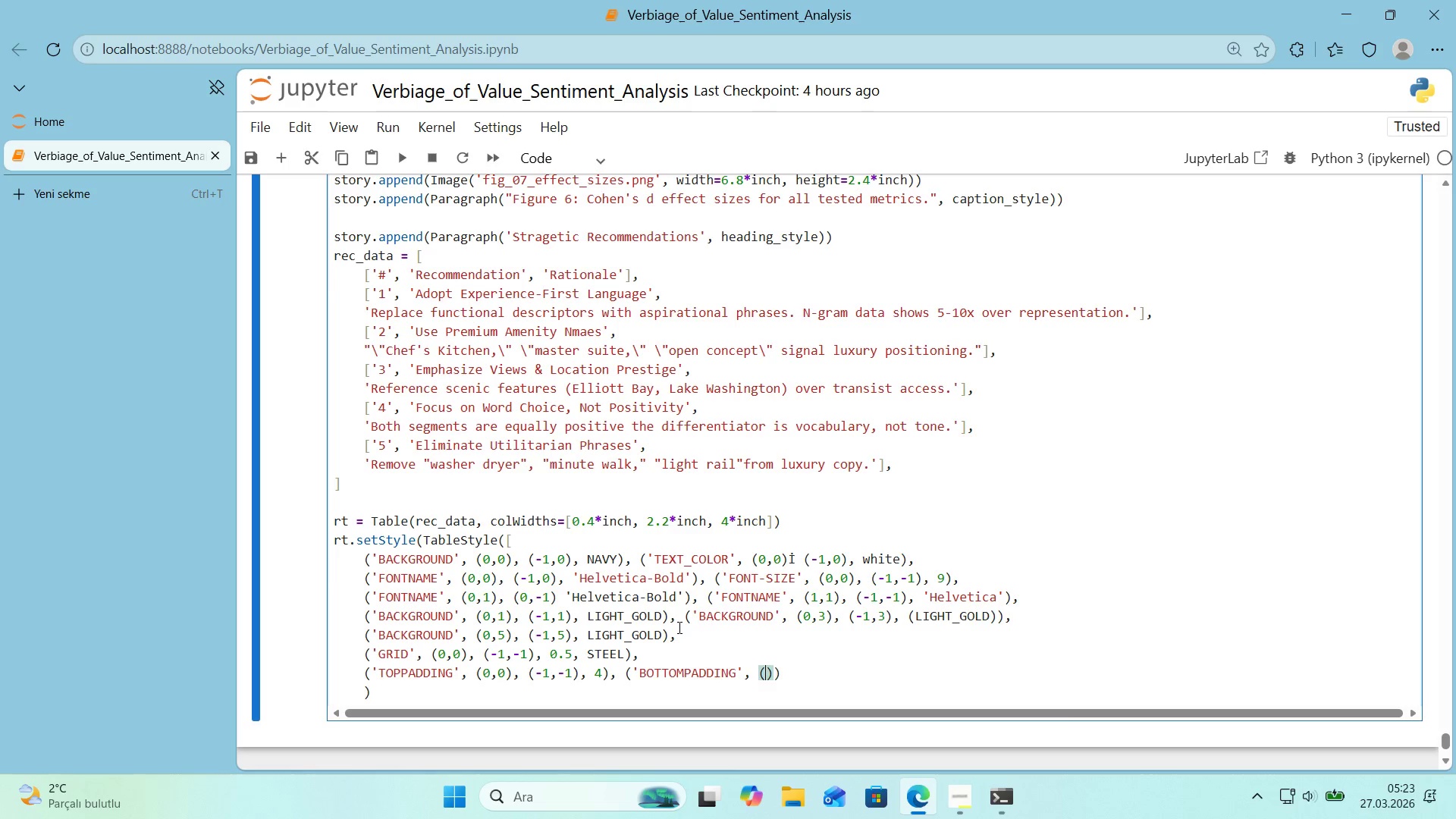 
key(Numpad0)
 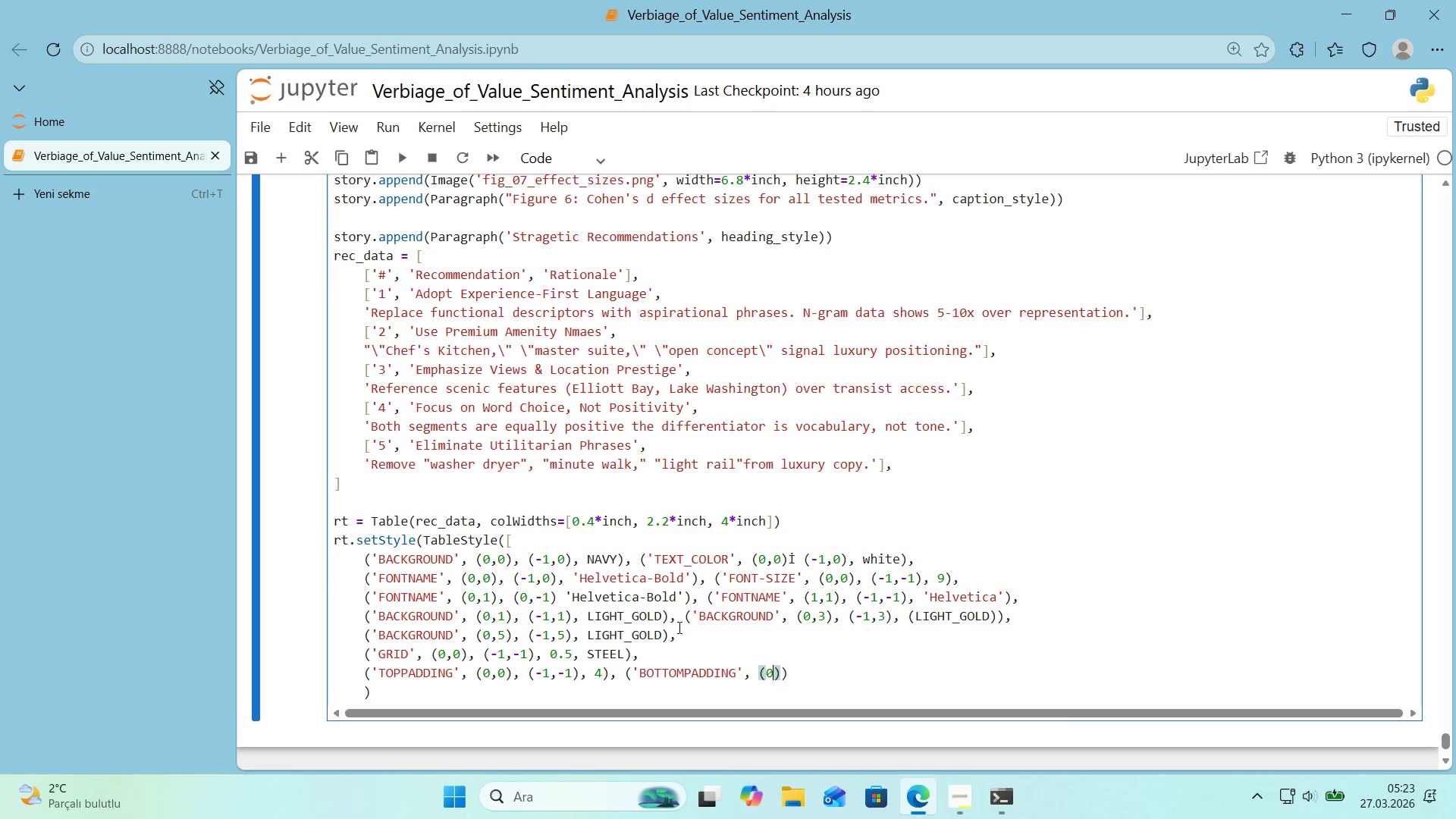 
key(Comma)
 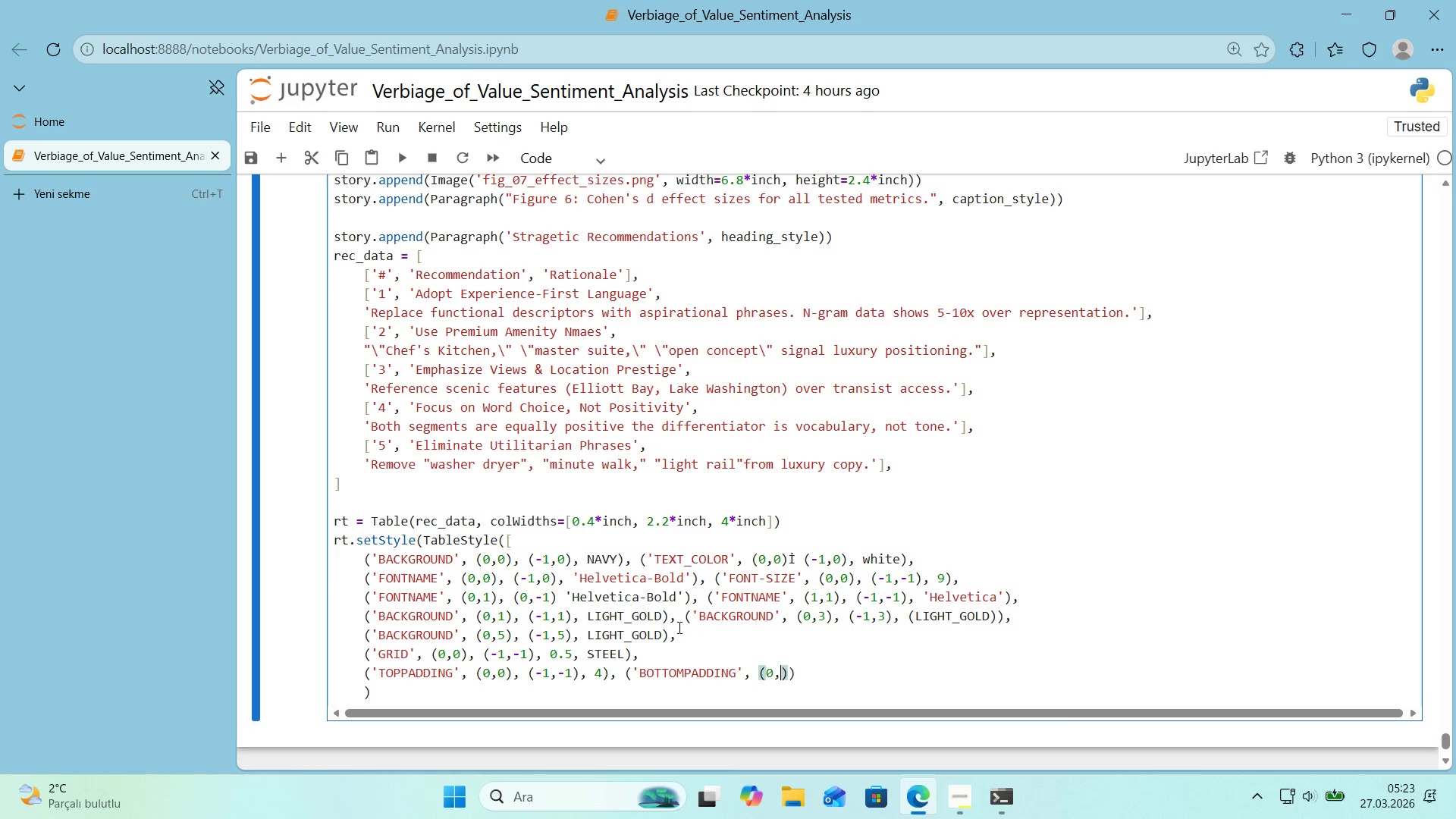 
key(Numpad0)
 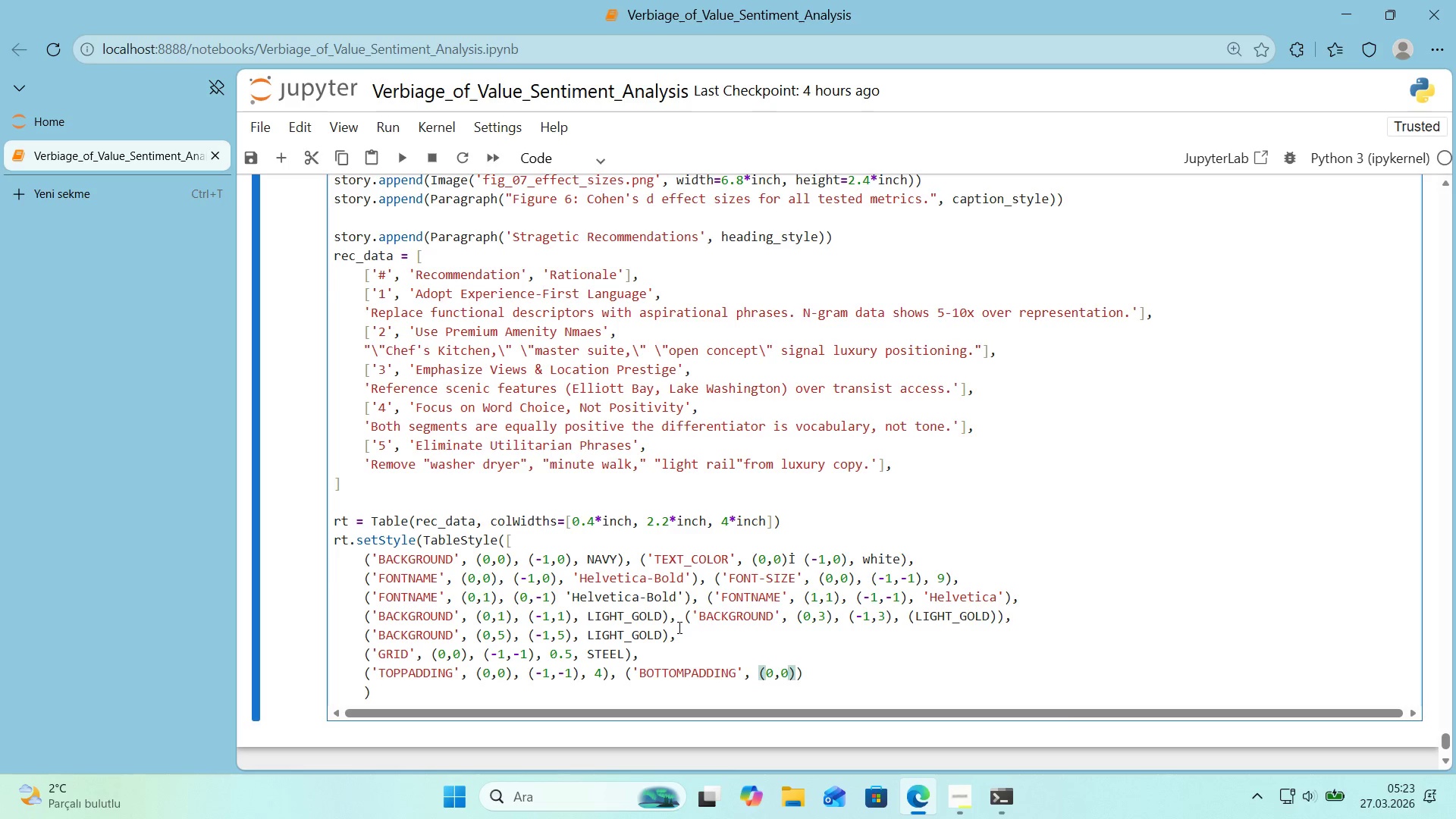 
key(ArrowRight)
 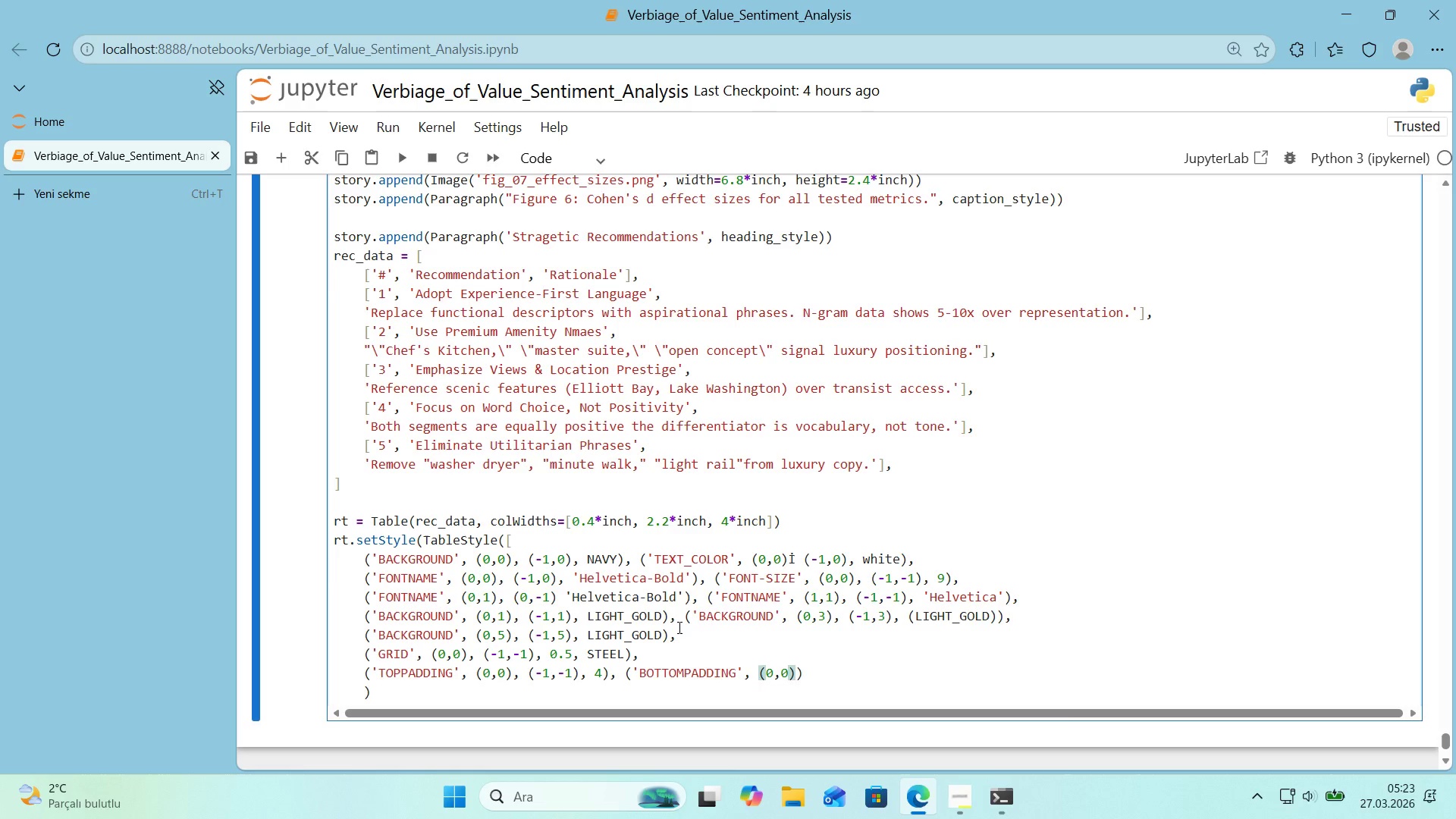 
type(, *()
 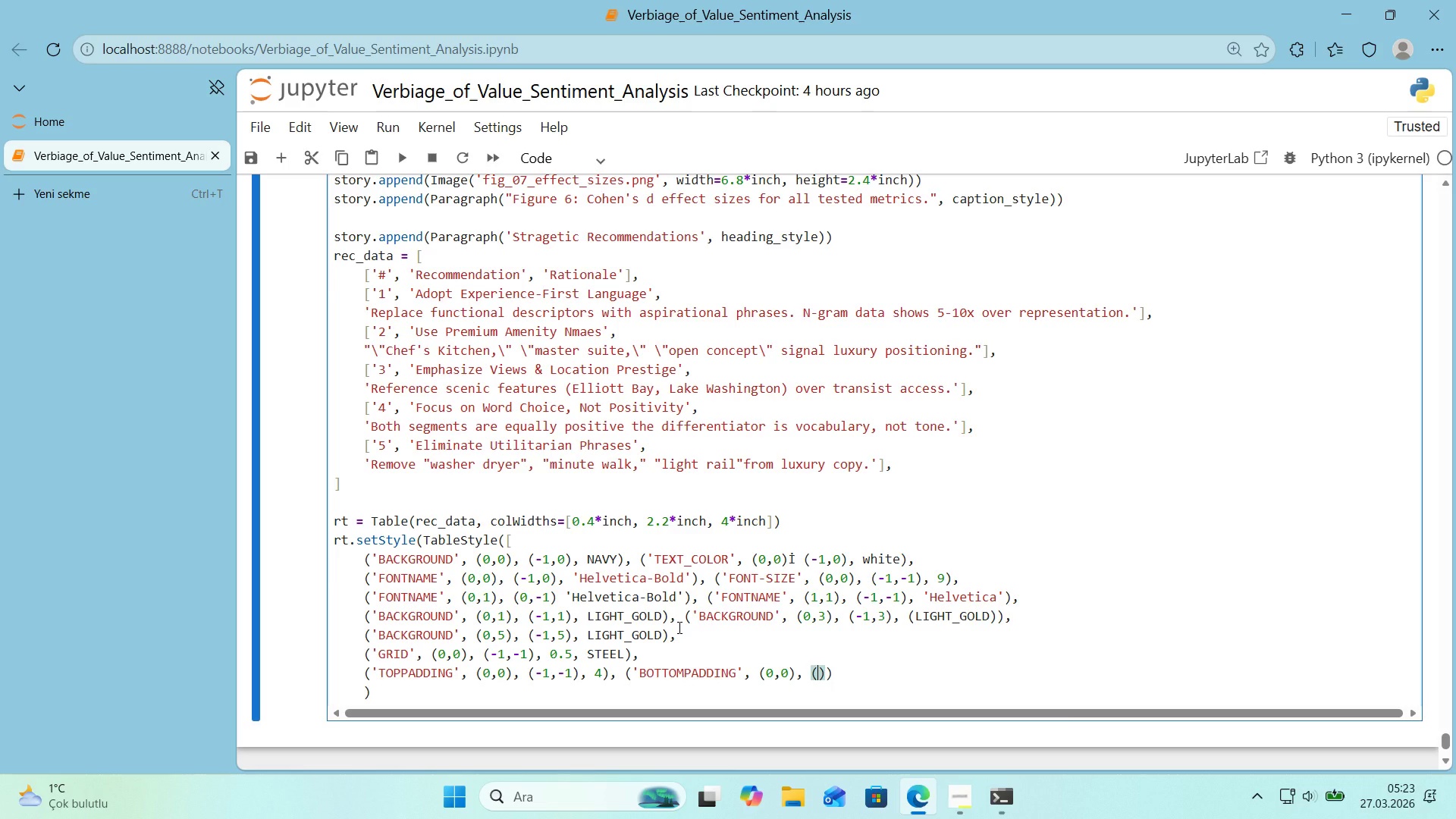 
 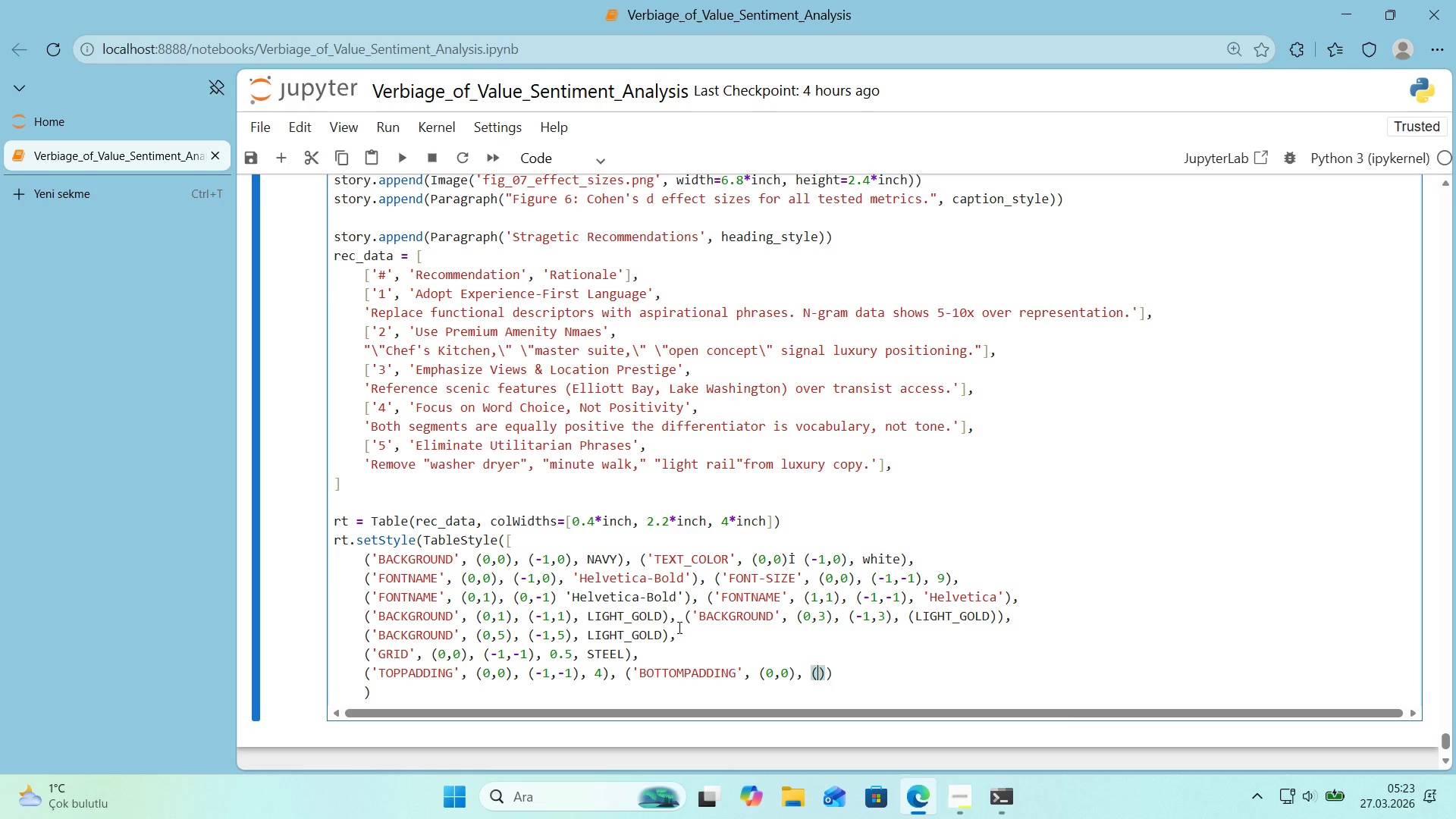 
key(ArrowLeft)
 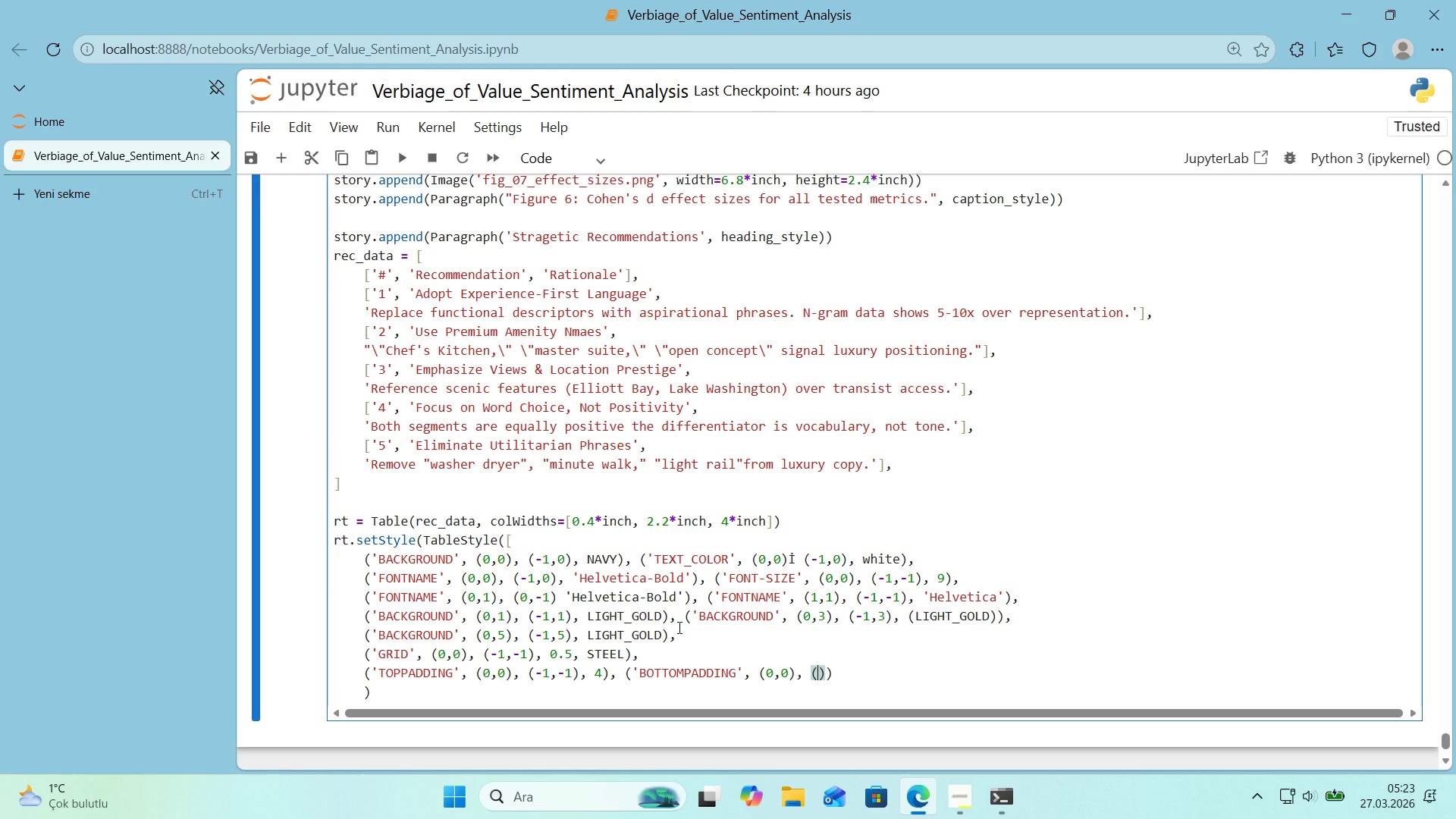 
key(NumpadSubtract)
 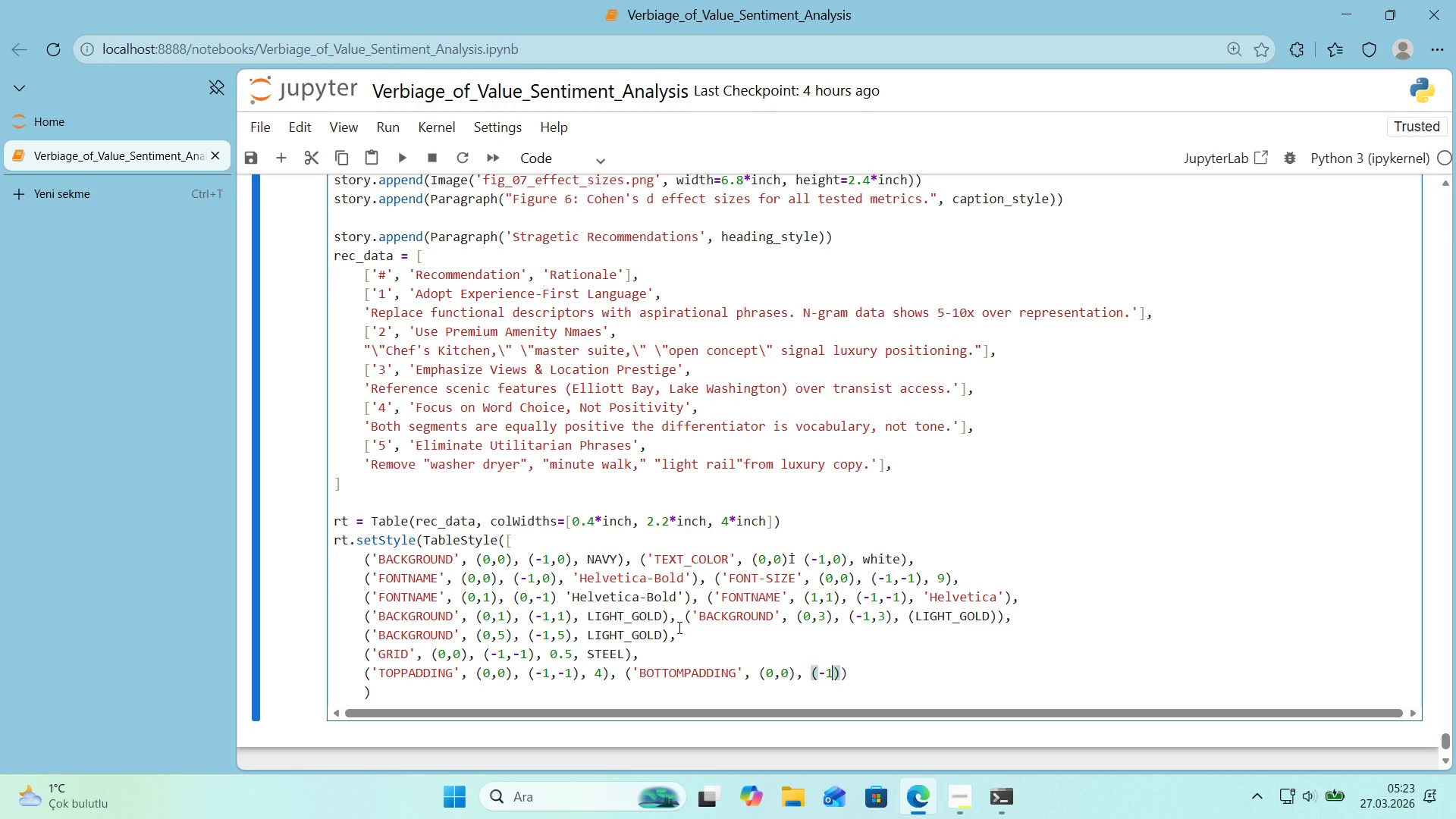 
key(1)
 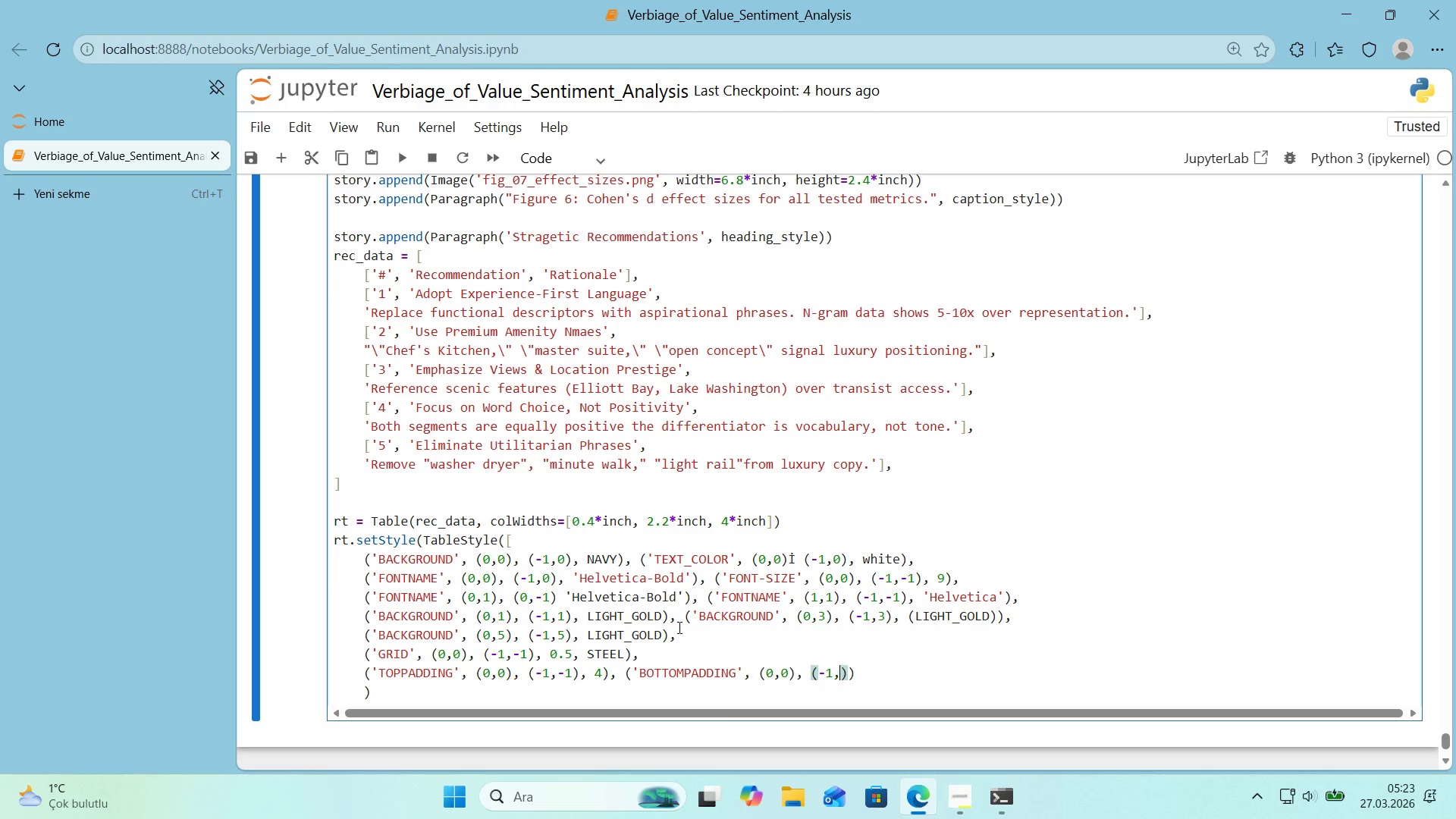 
key(Comma)
 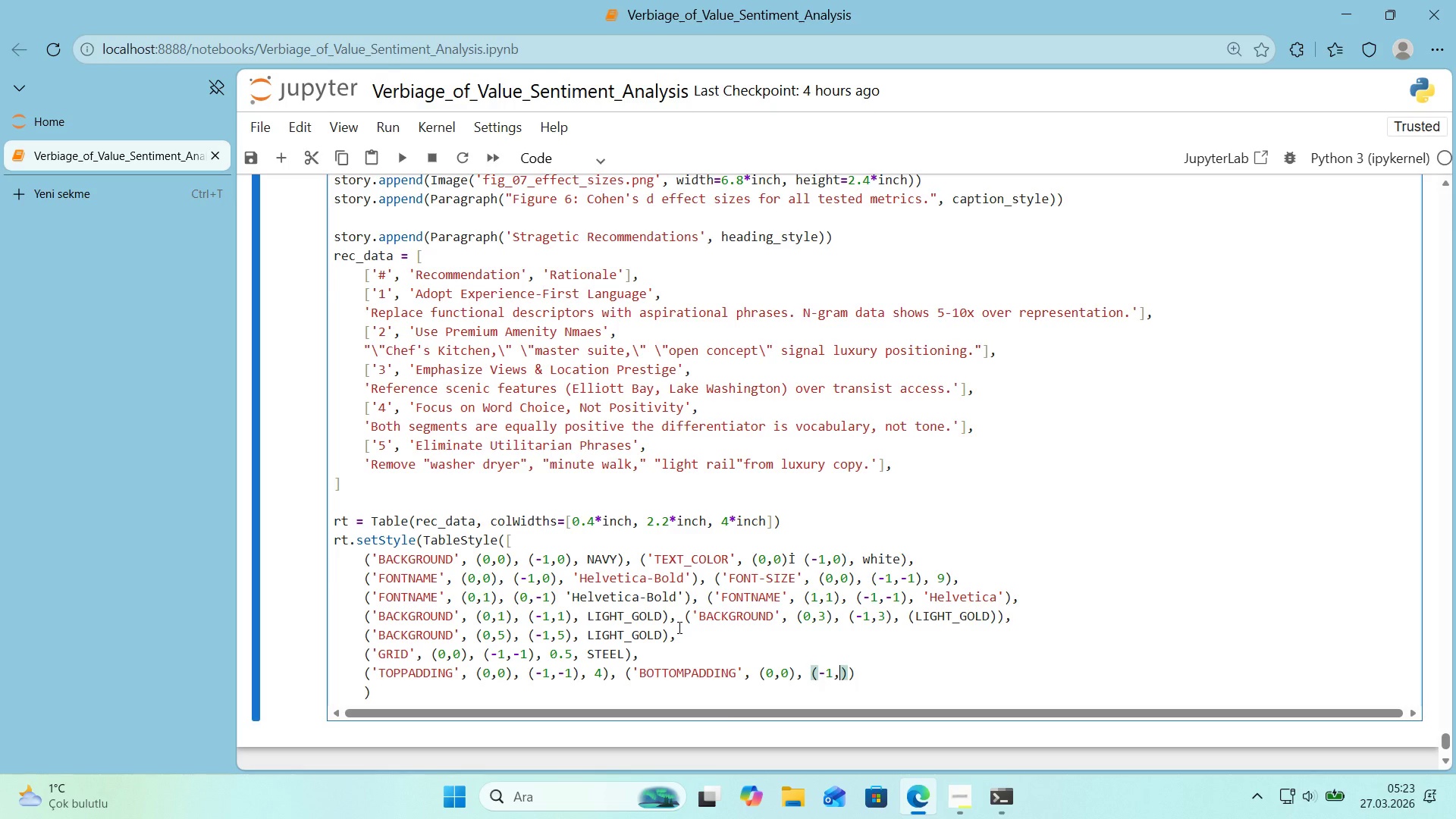 
key(NumpadSubtract)
 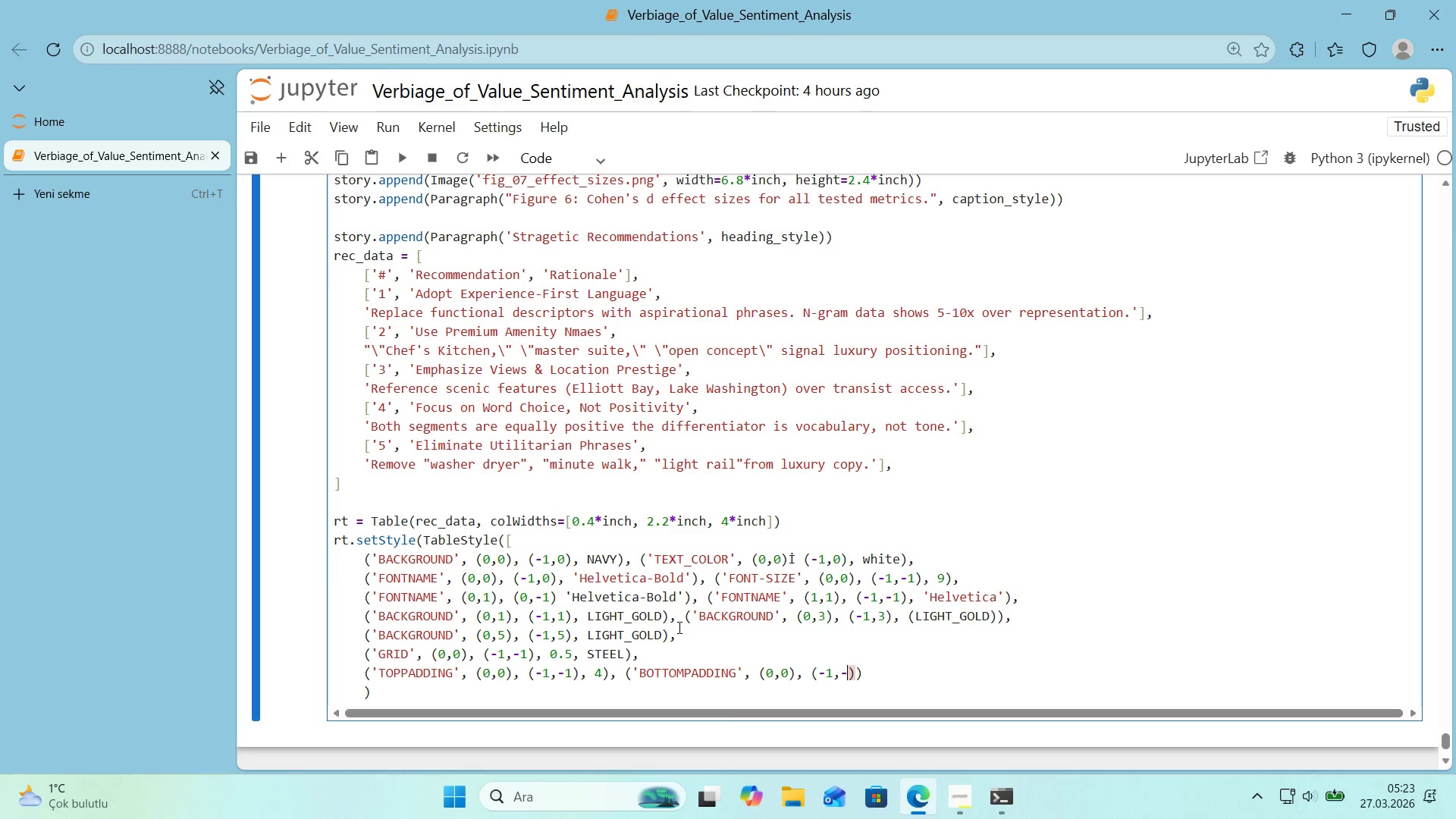 
key(1)
 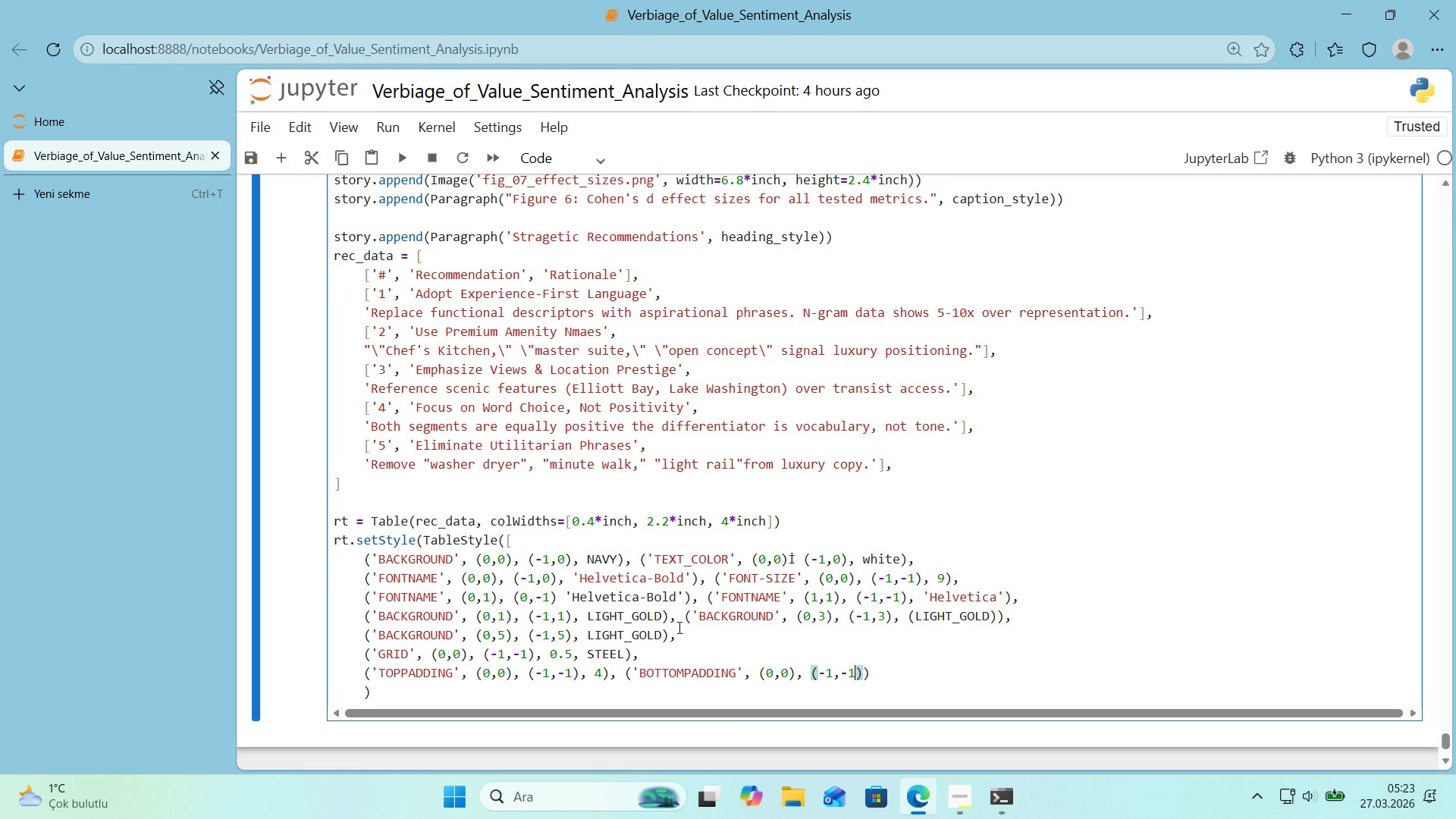 
key(ArrowRight)
 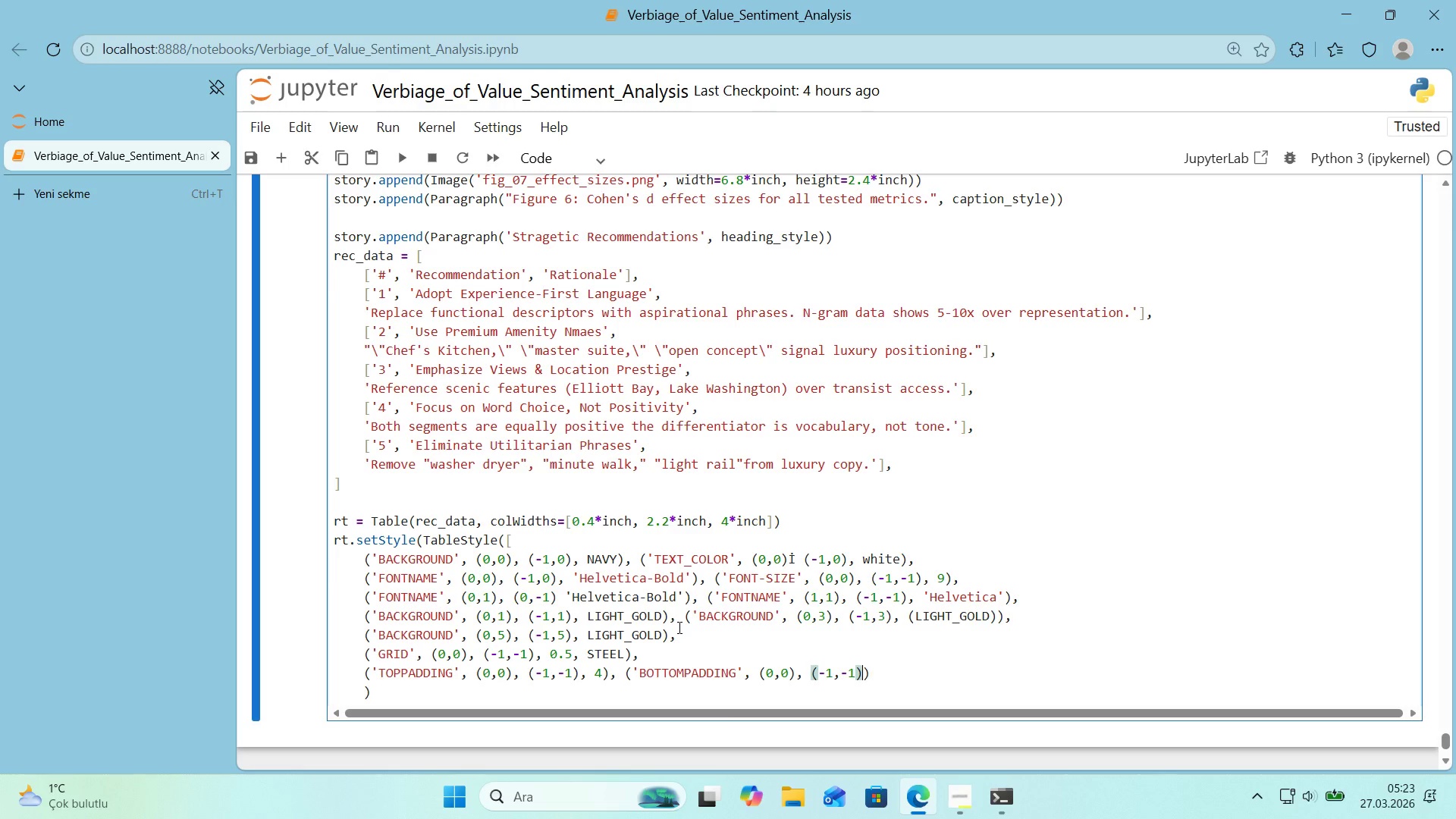 
key(Comma)
 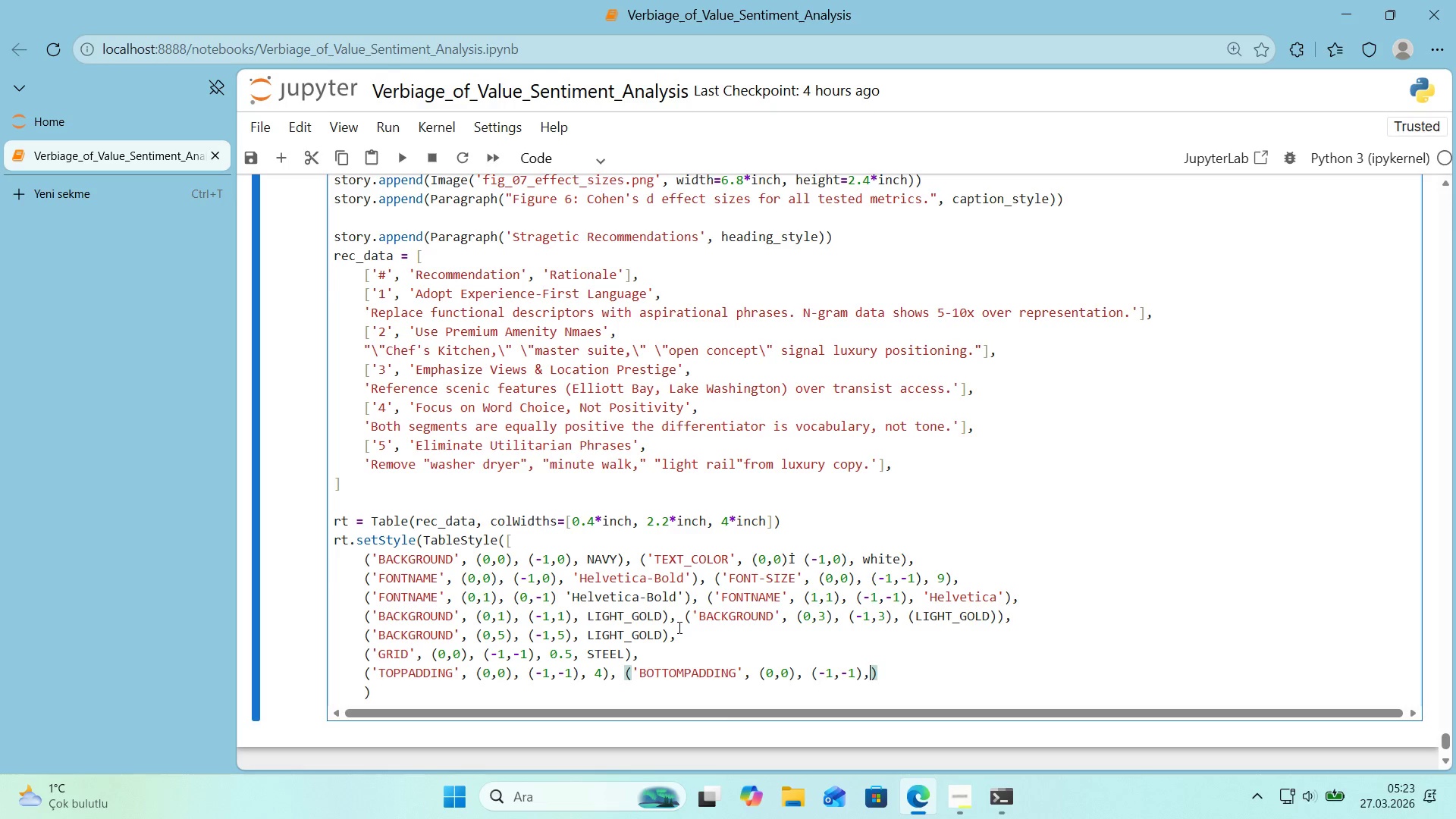 
key(Space)
 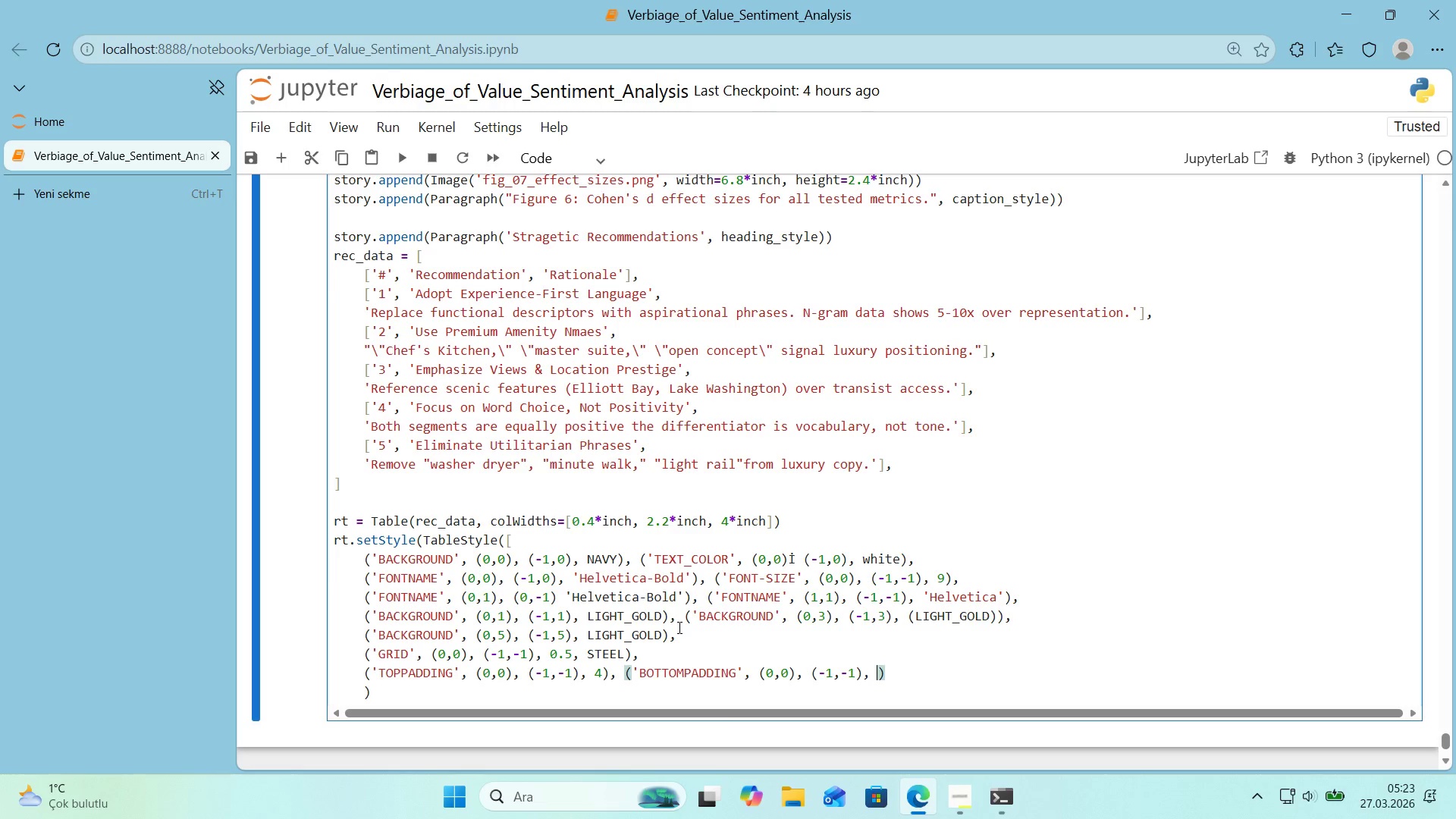 
key(4)
 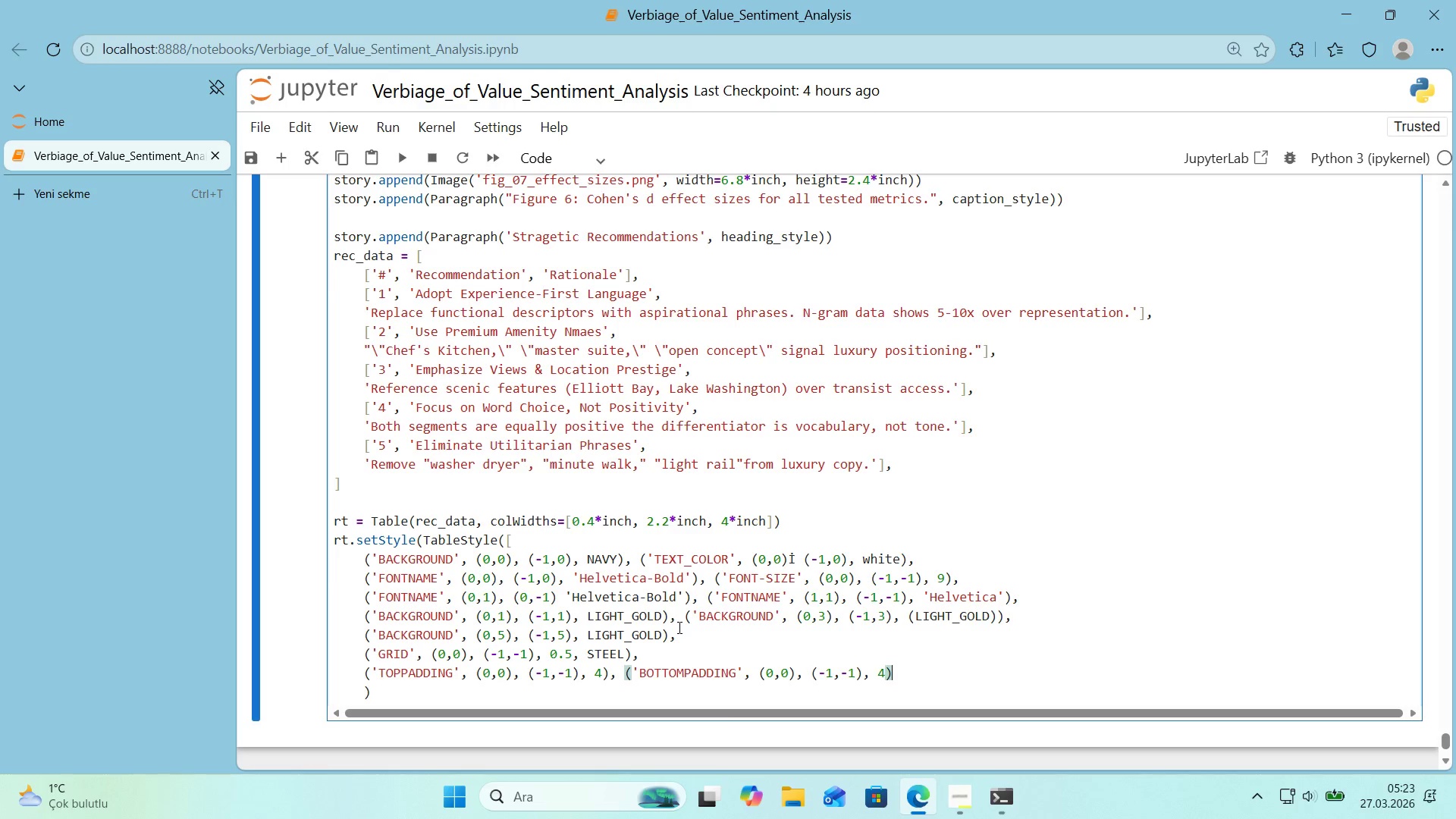 
key(ArrowRight)
 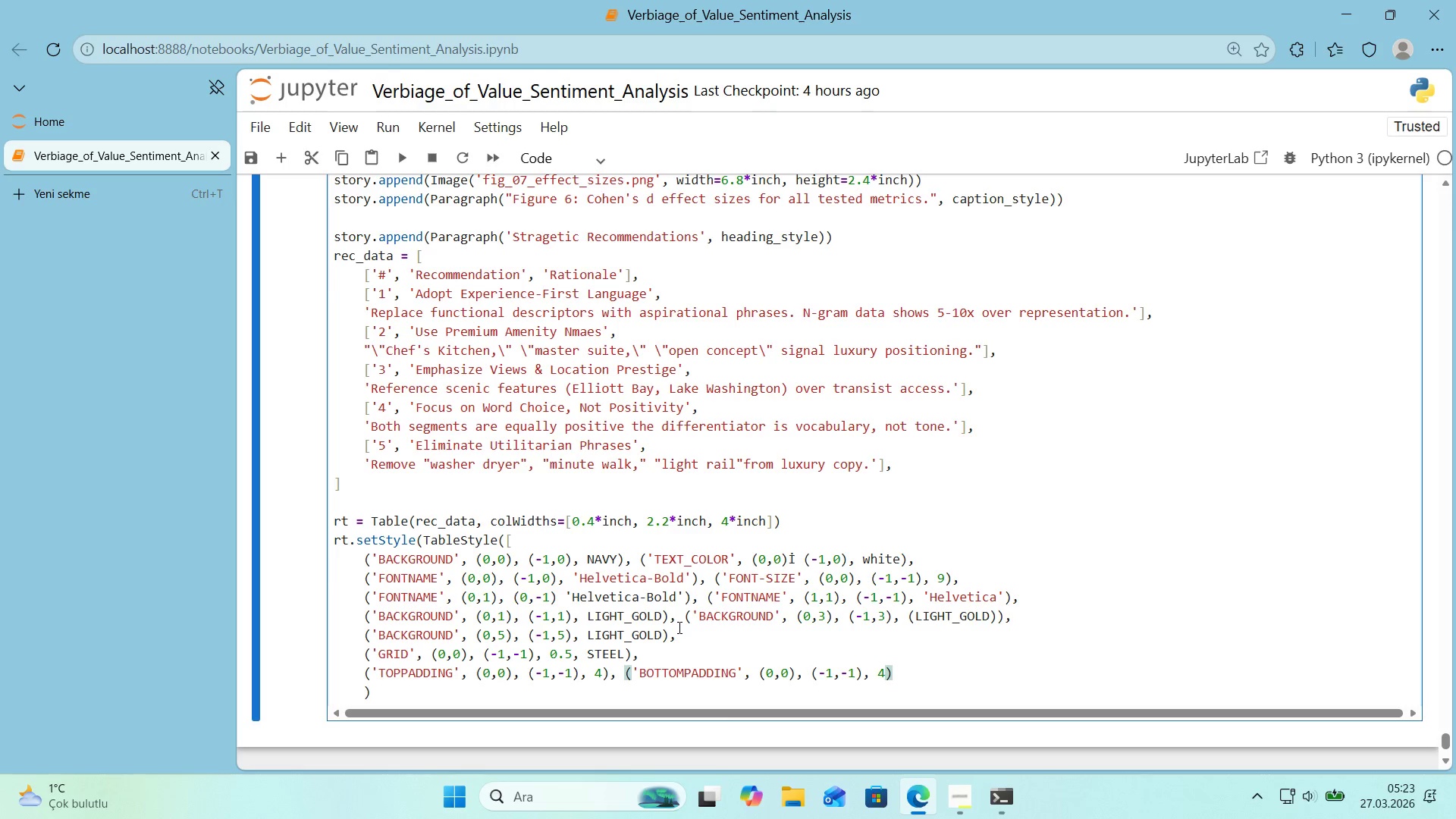 
key(Comma)
 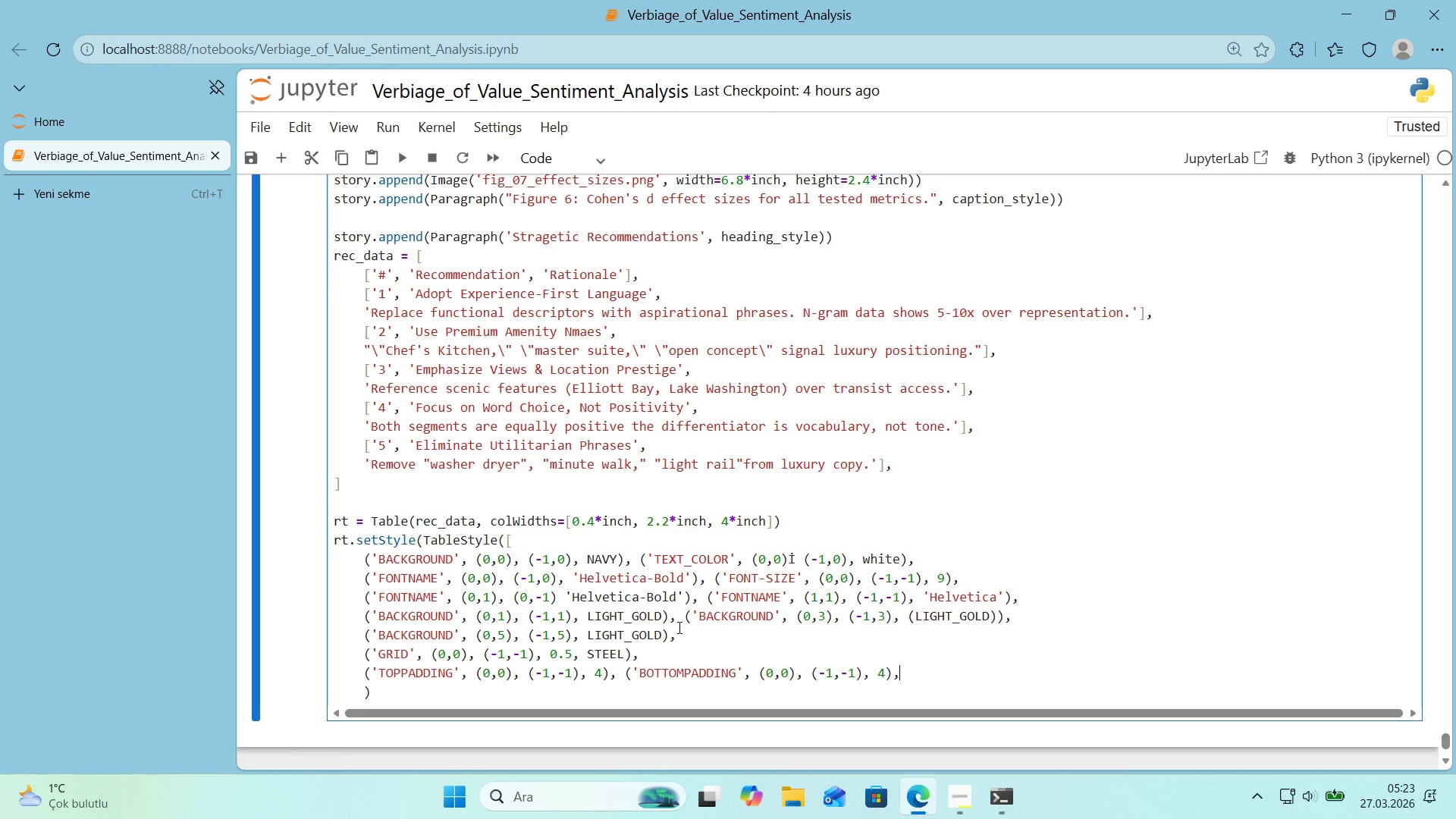 
key(Enter)
 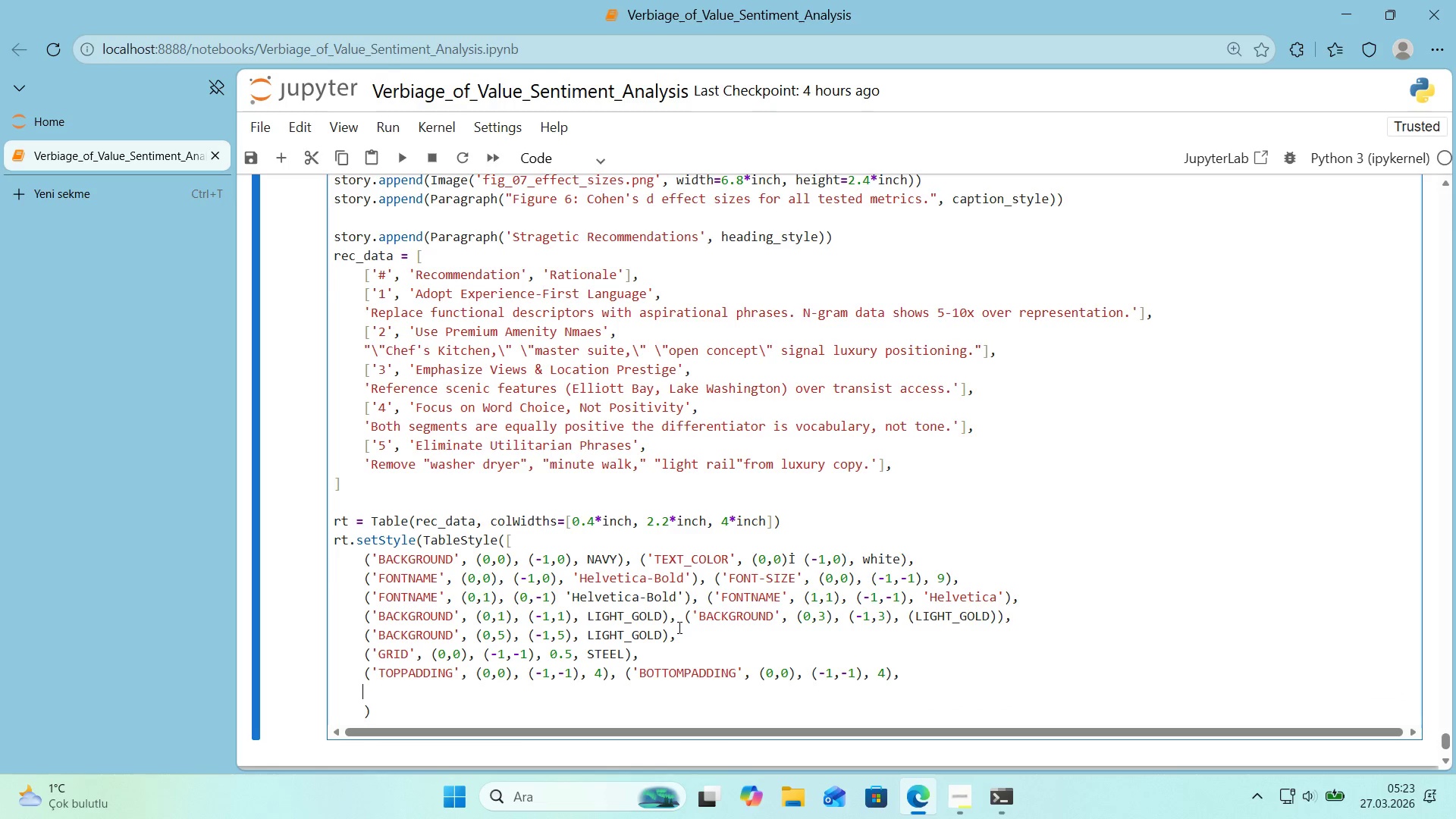 
type(*()
 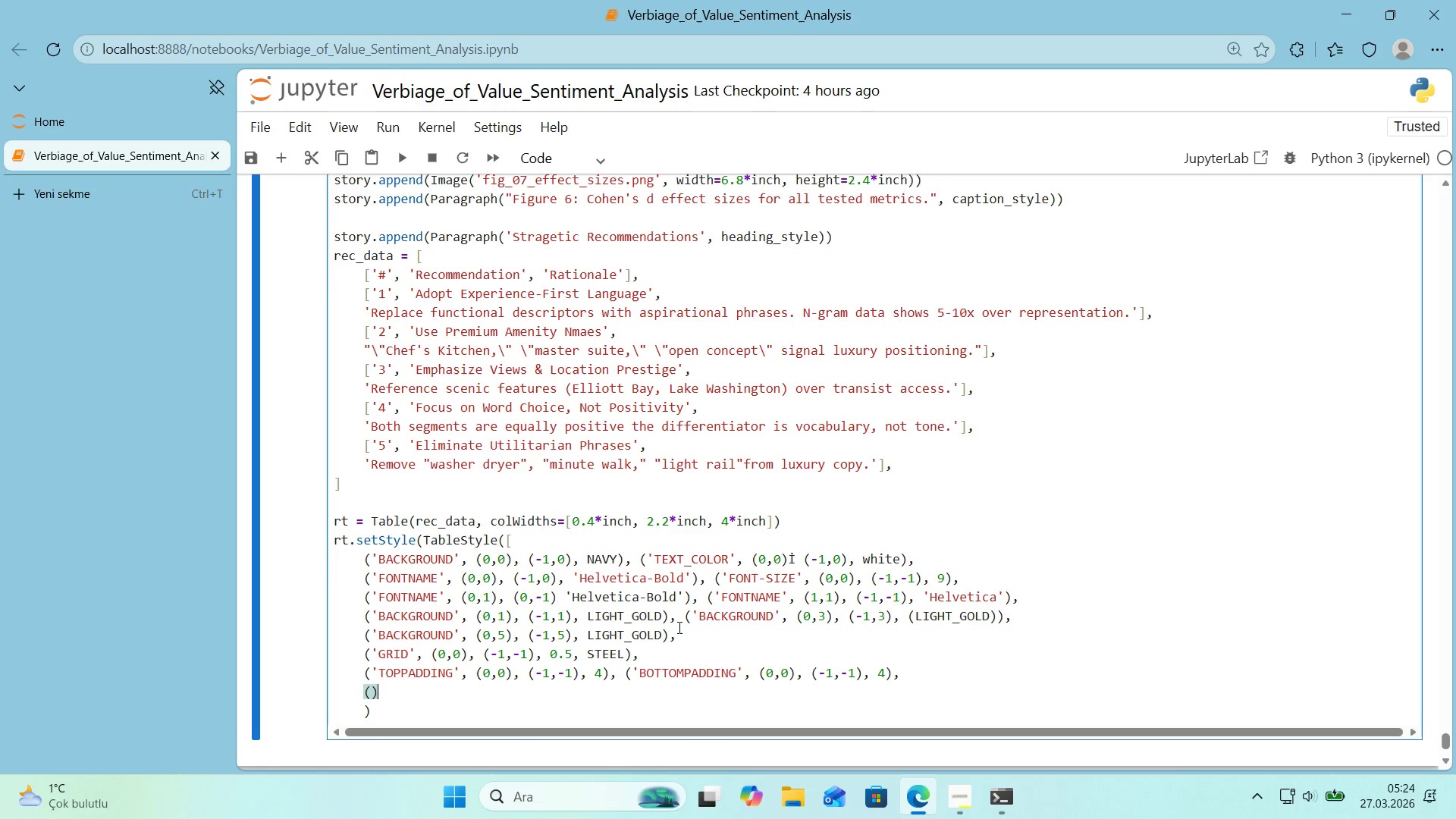 
key(ArrowLeft)
 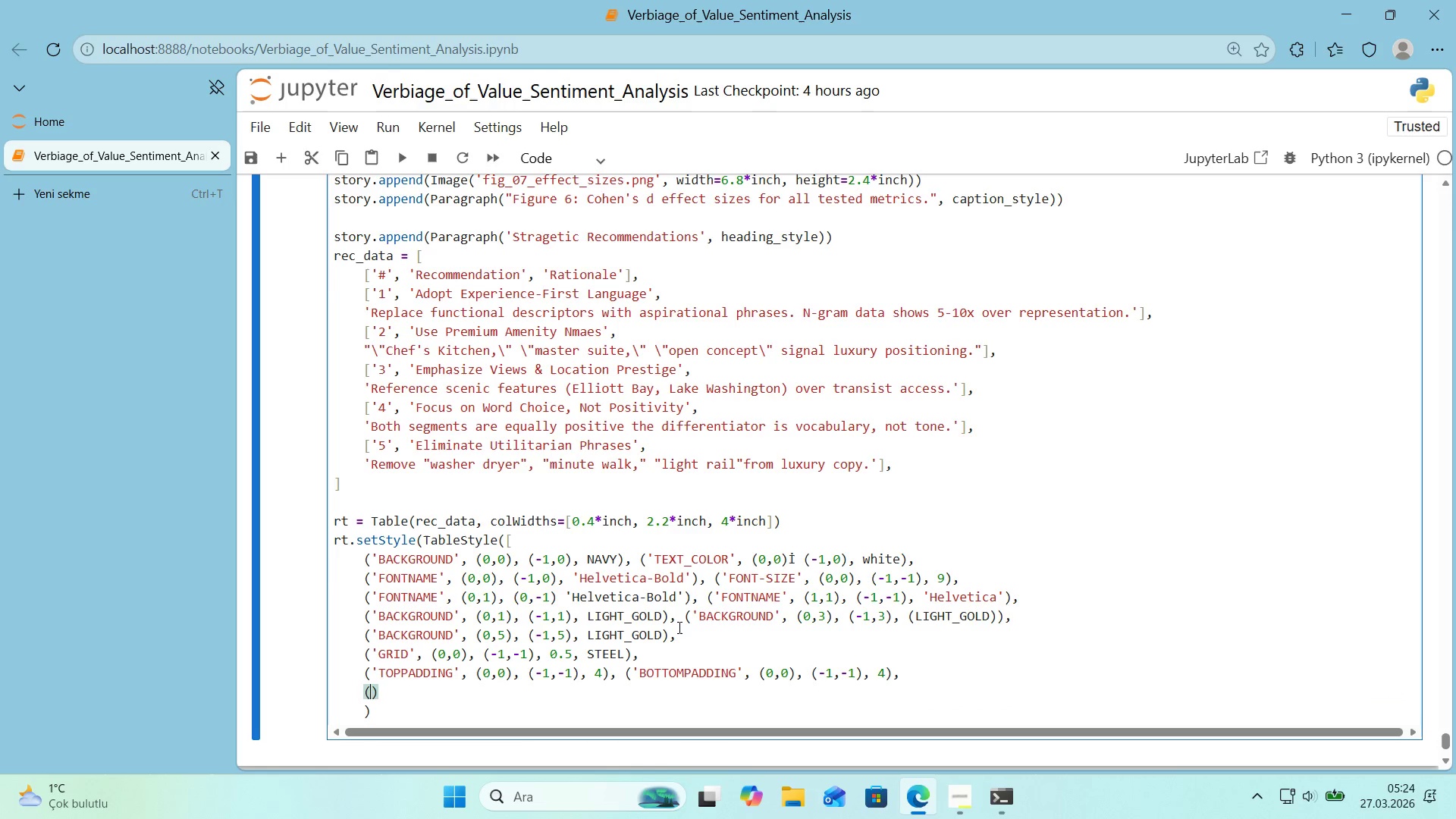 
type(@@)
 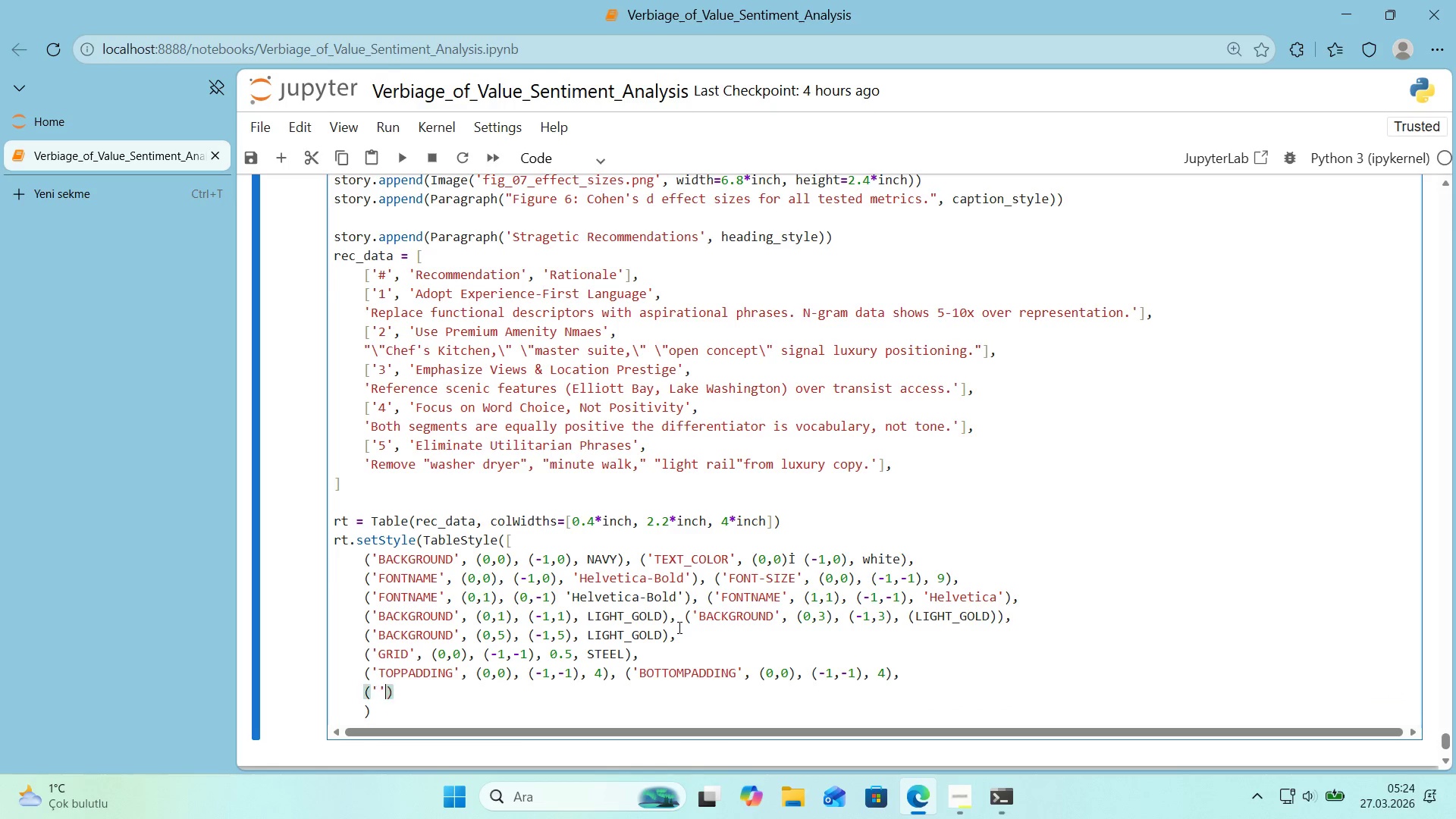 
key(ArrowLeft)
 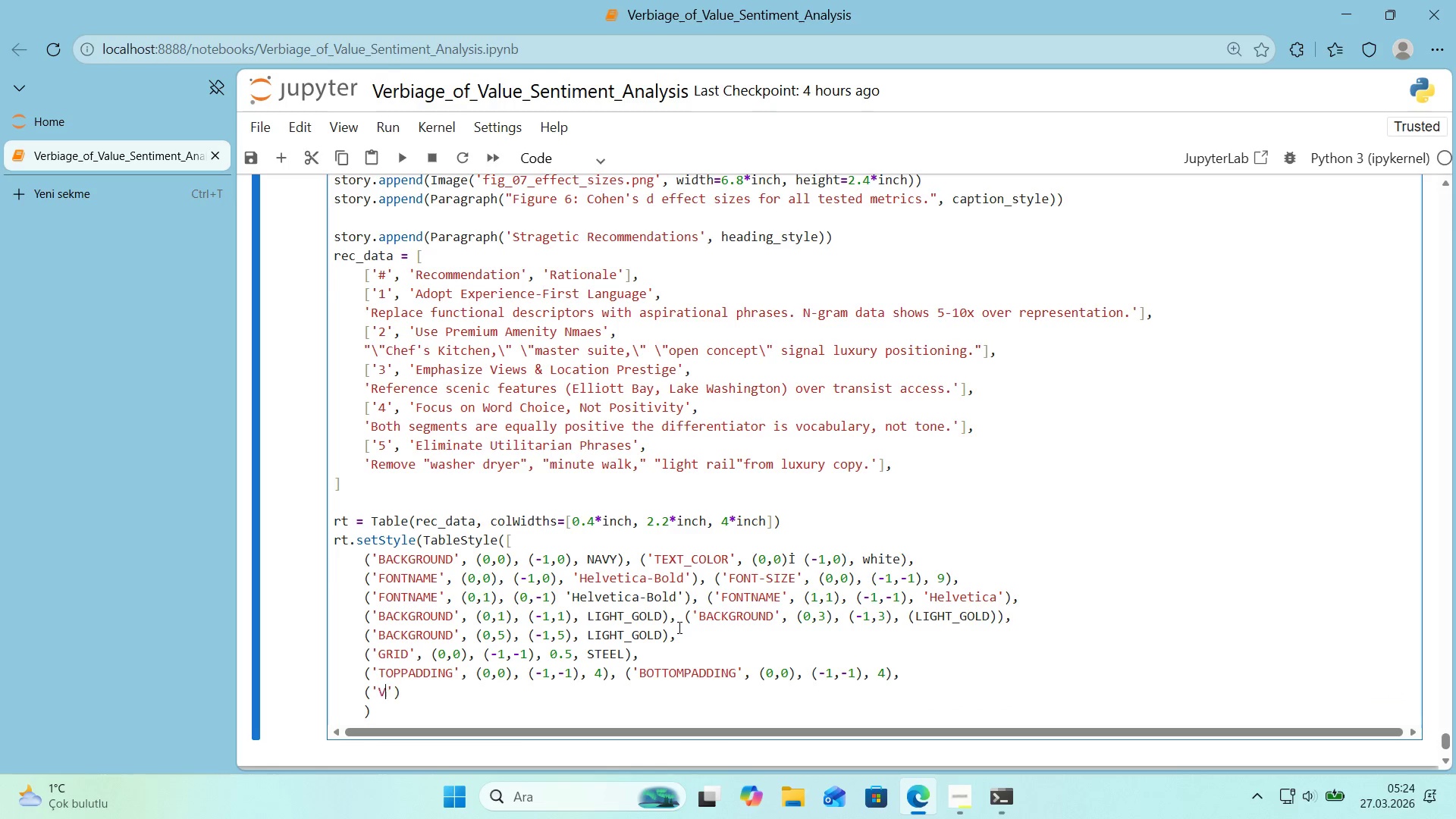 
type(VALL)
key(Backspace)
type(IGN)
 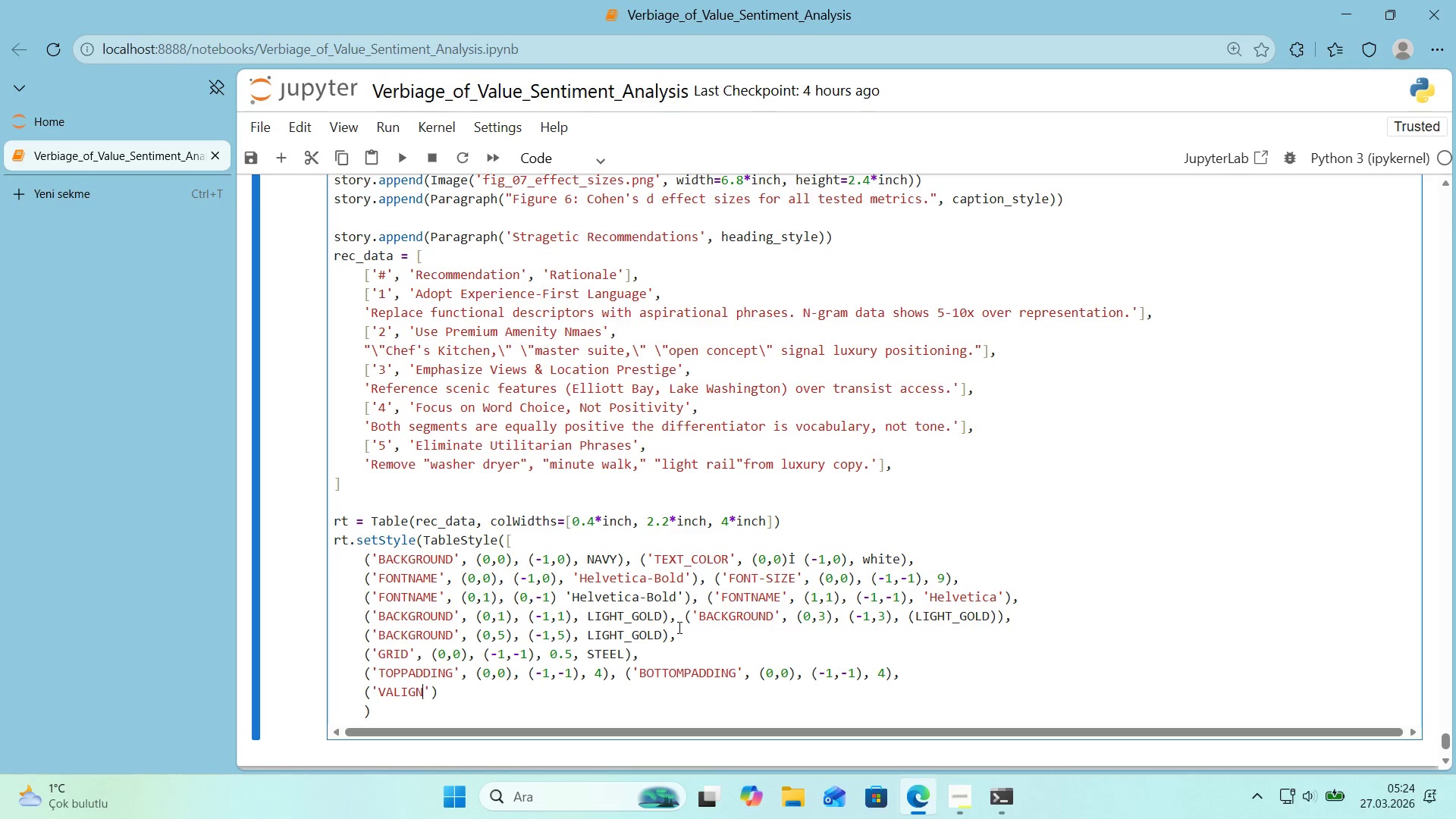 
key(ArrowRight)
 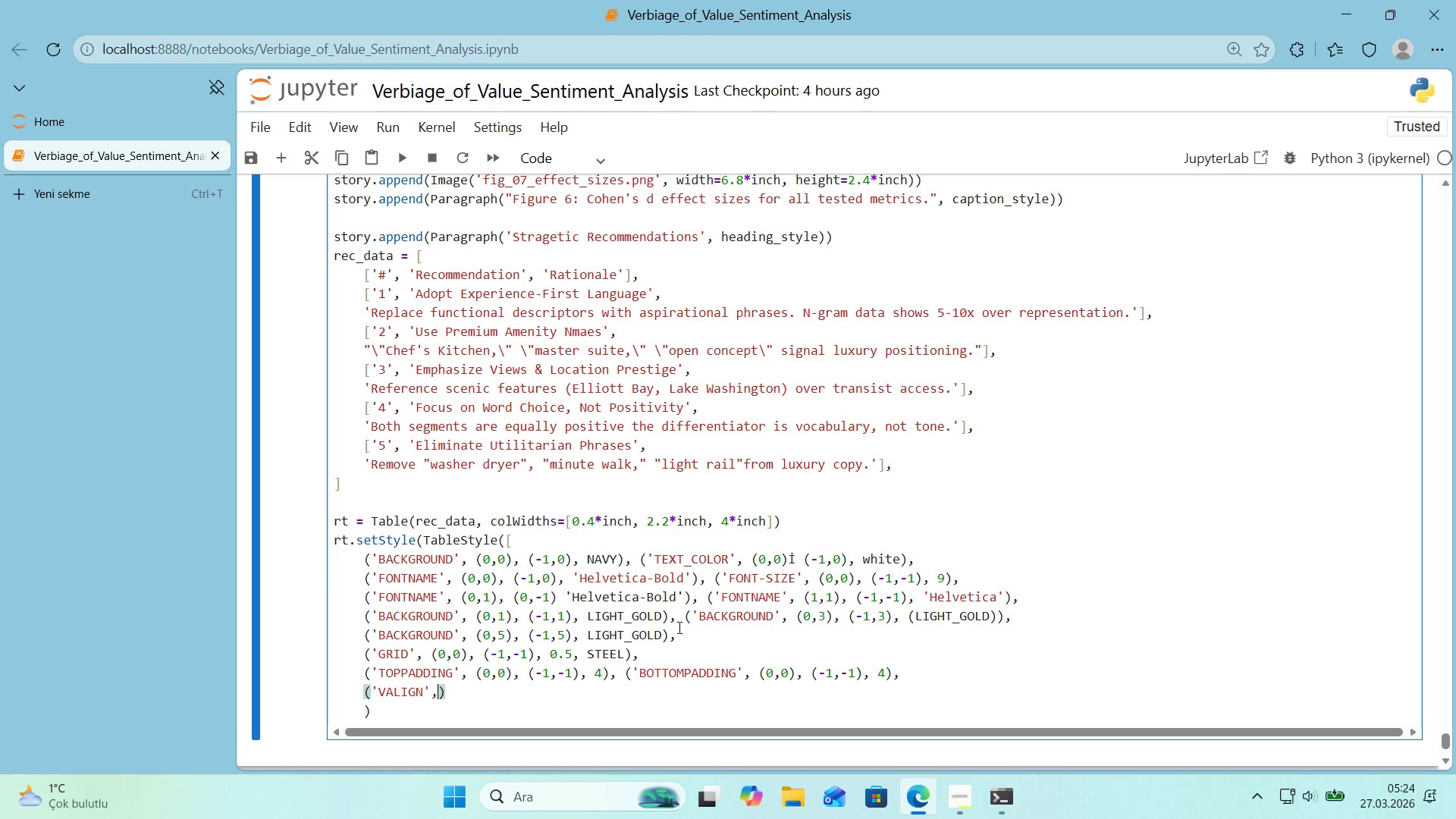 
type(, *()
 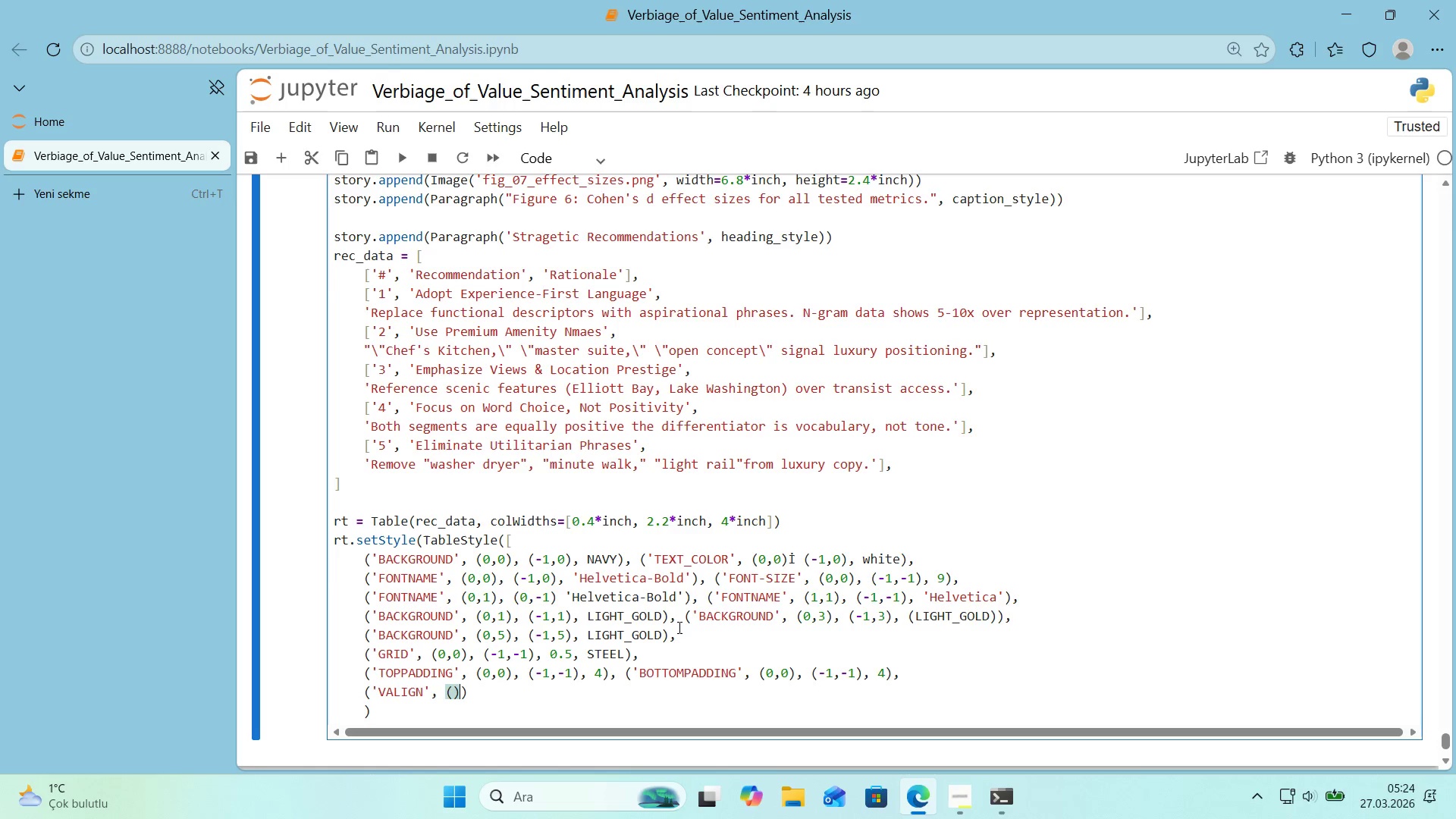 
 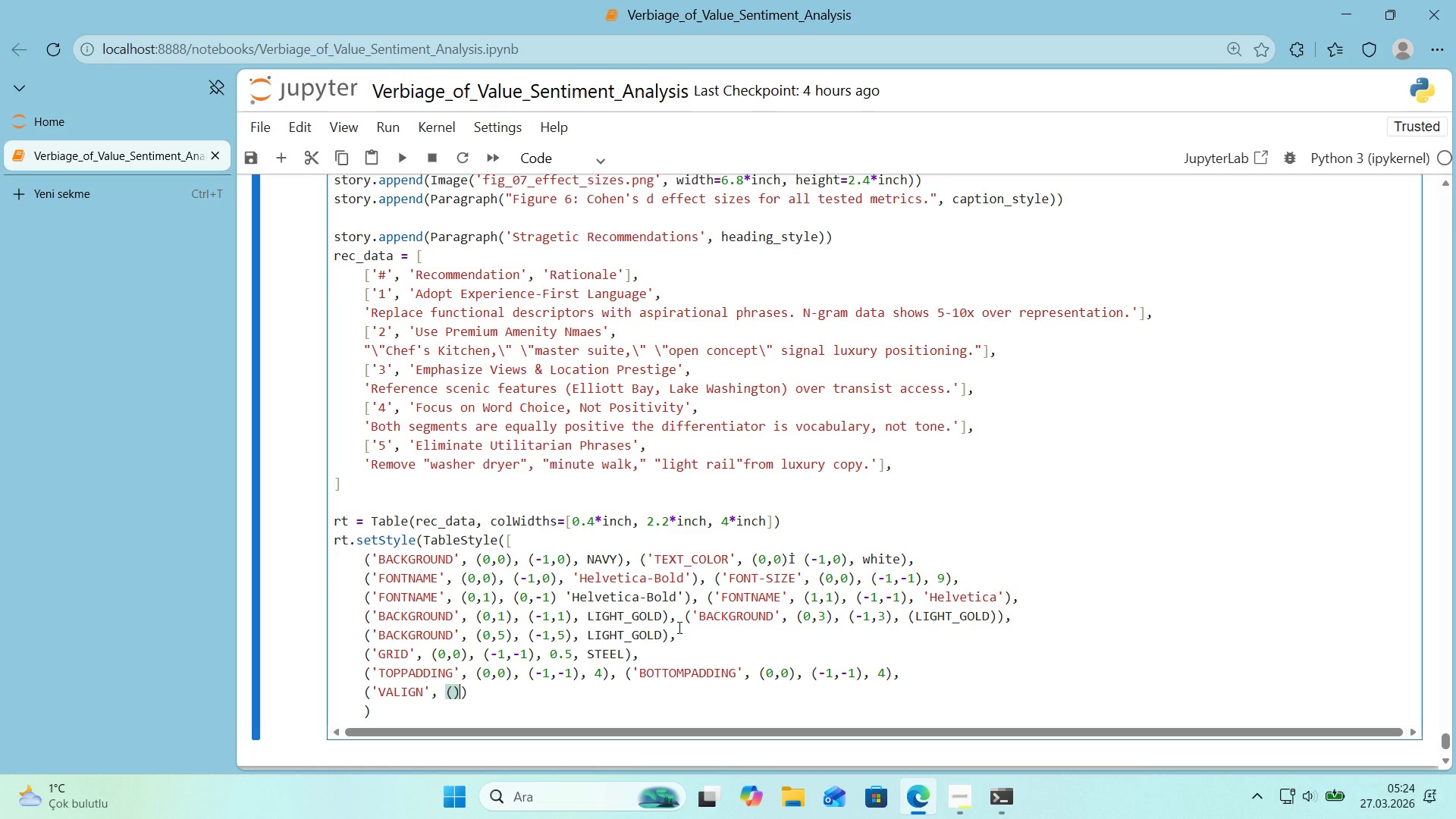 
key(Control+ControlRight)
 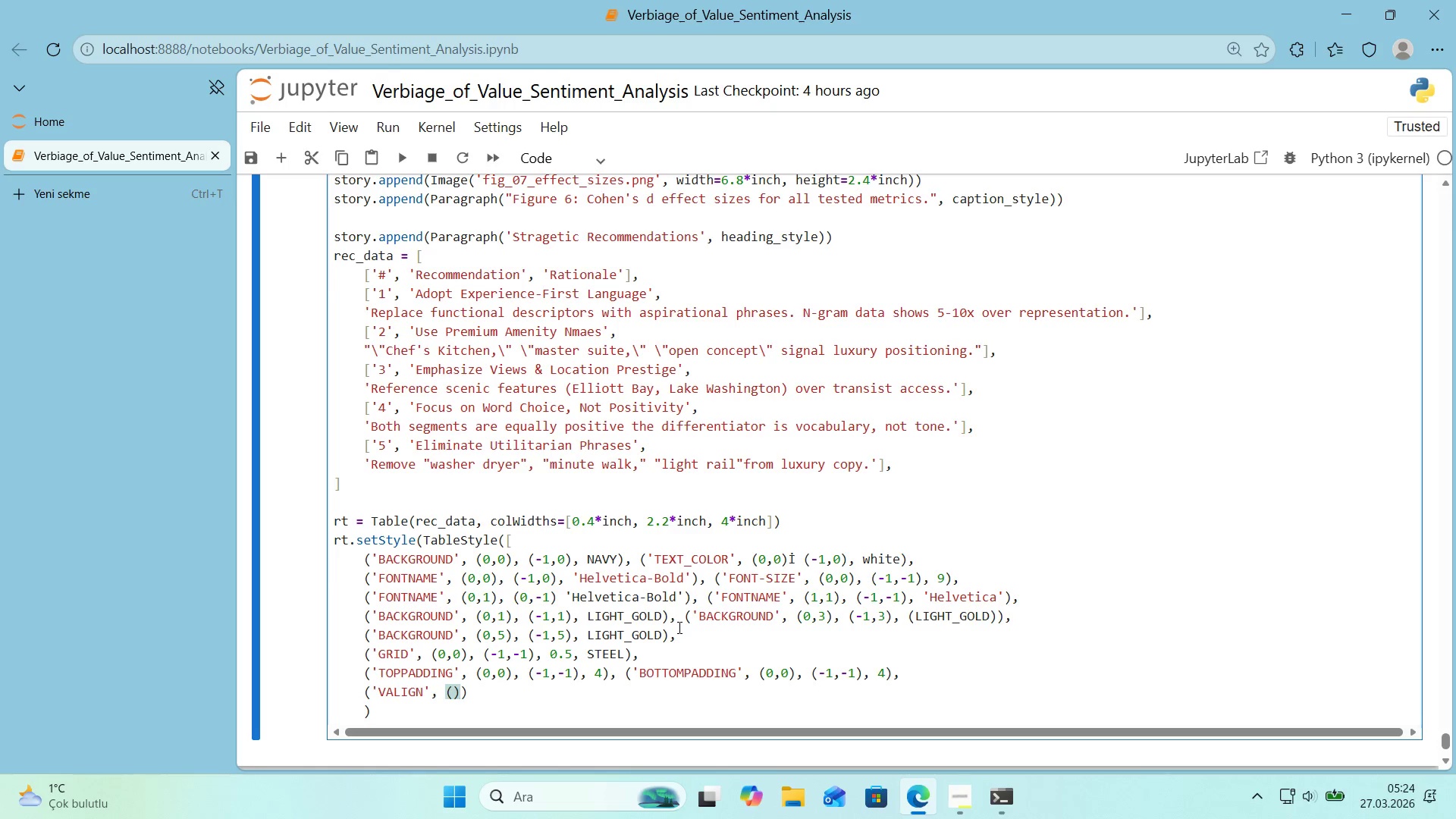 
key(ArrowLeft)
 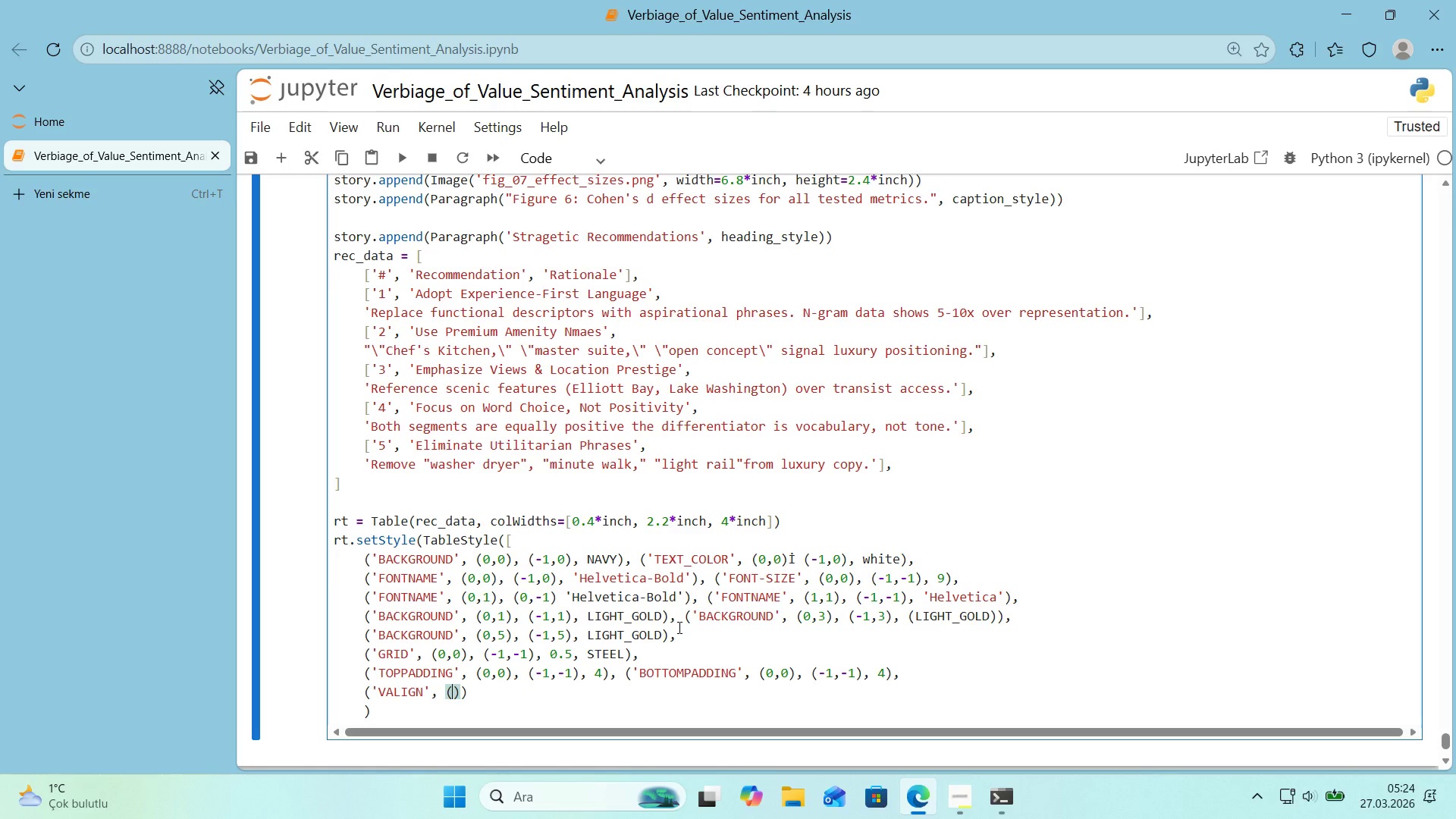 
key(Numpad0)
 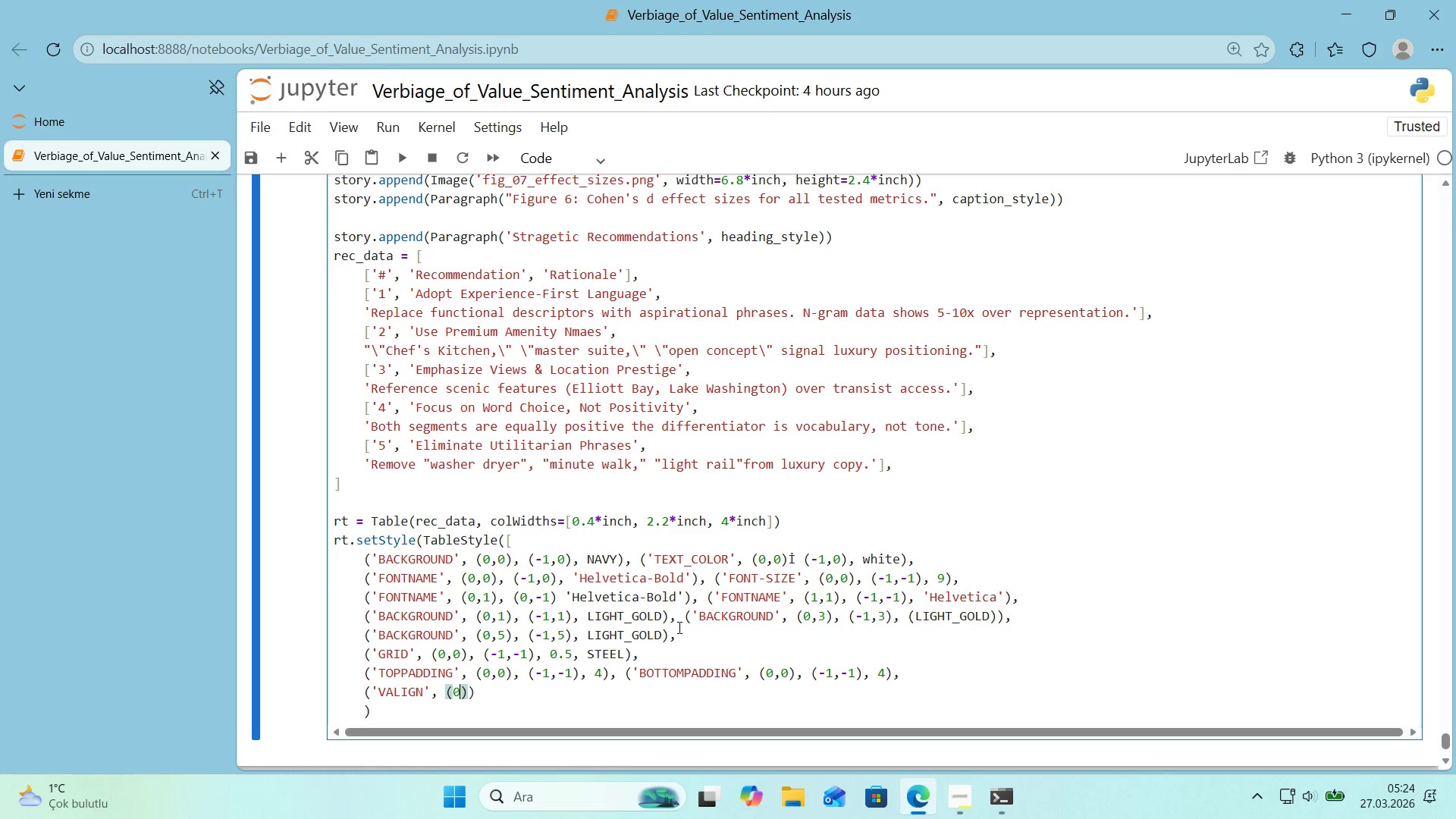 
key(Comma)
 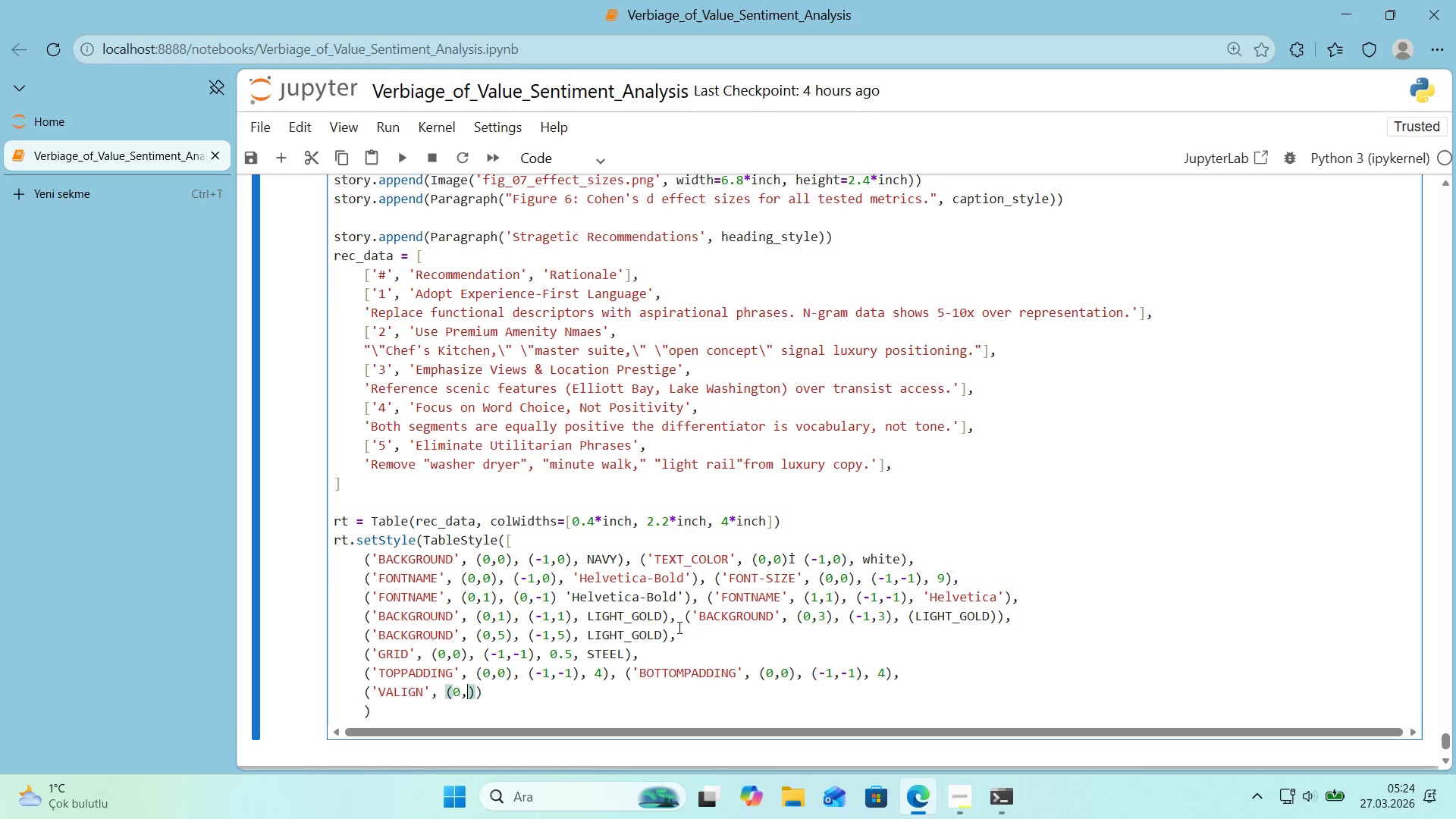 
key(Numpad0)
 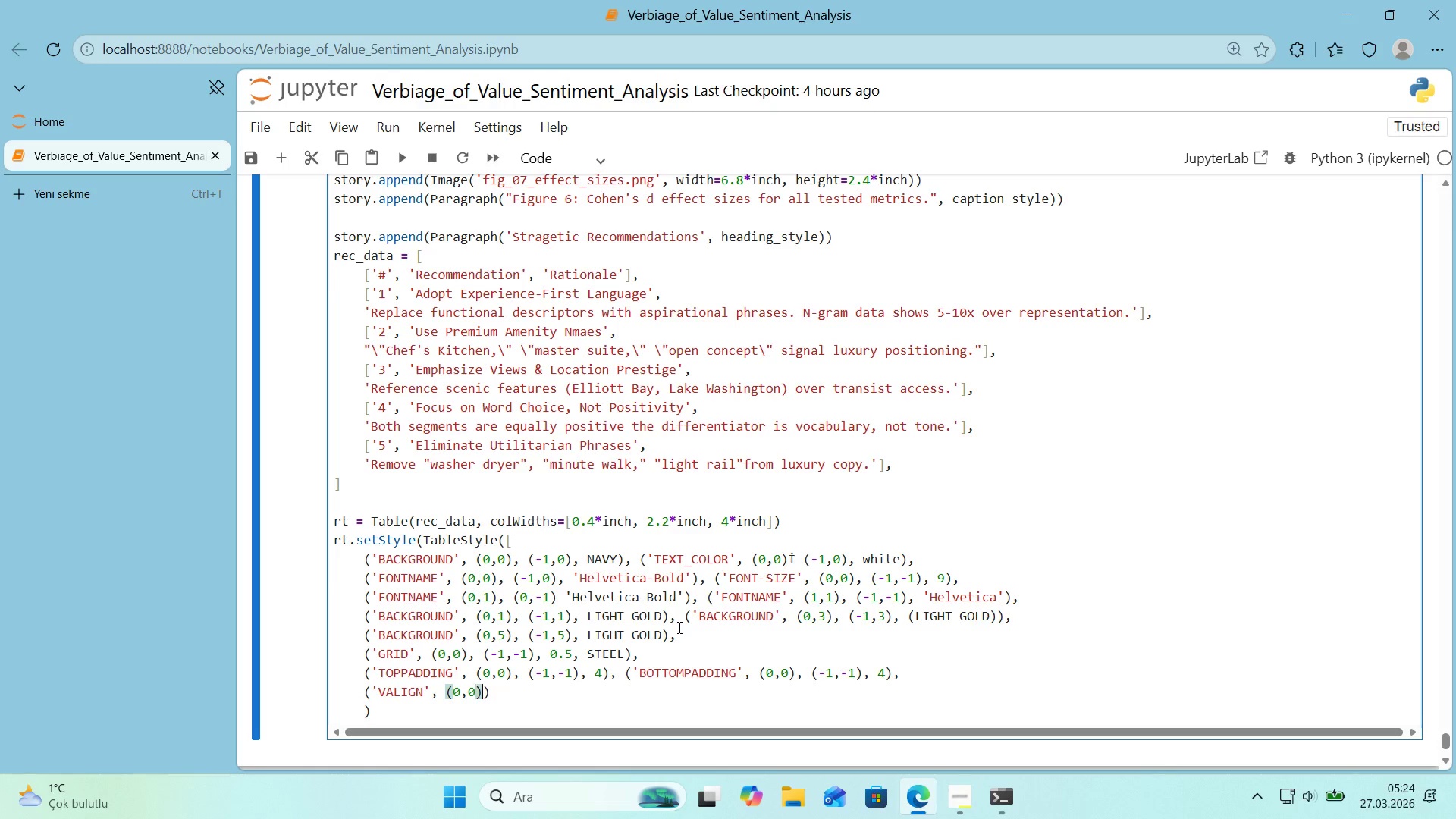 
key(ArrowRight)
 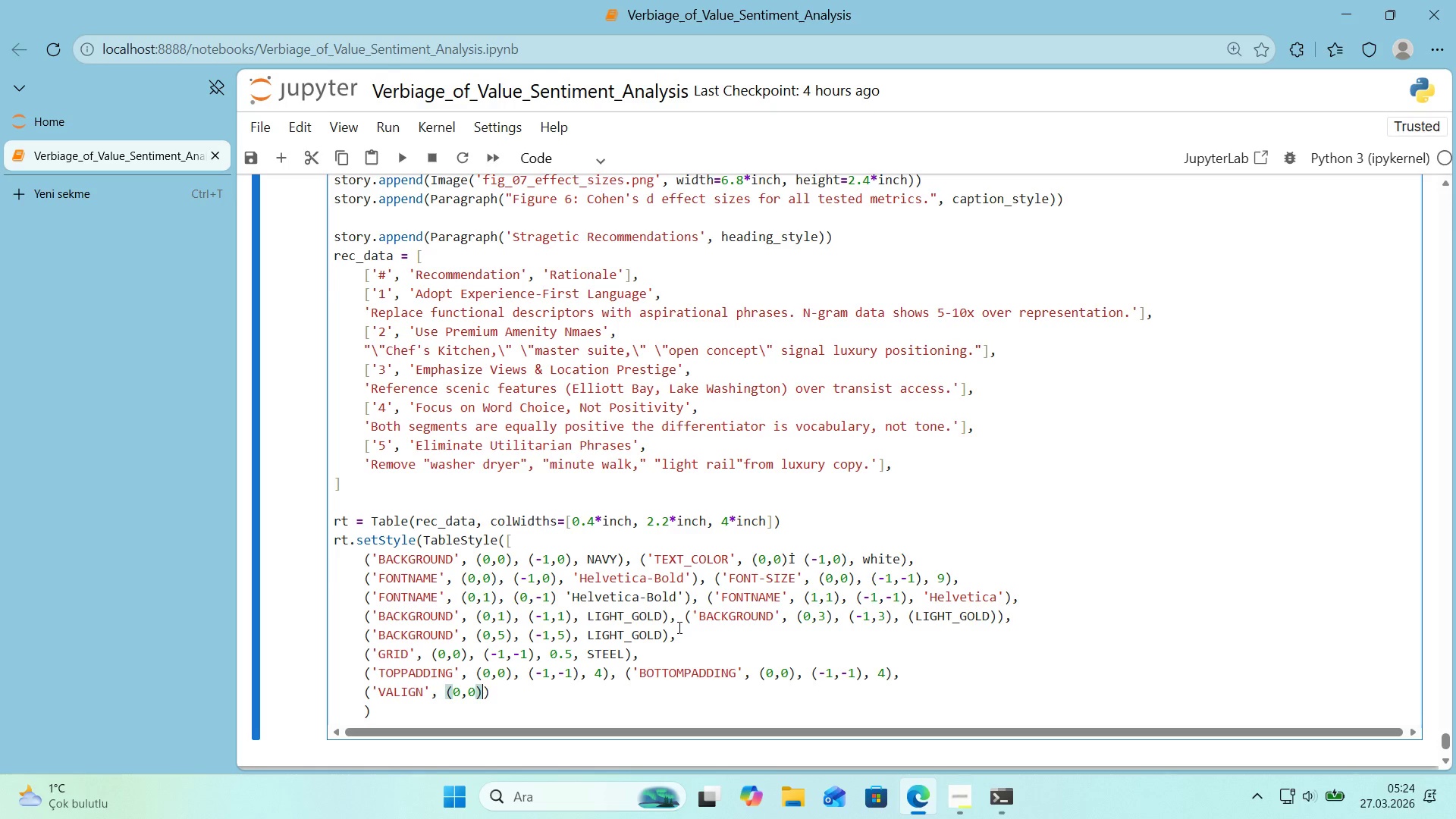 
type(, *()
 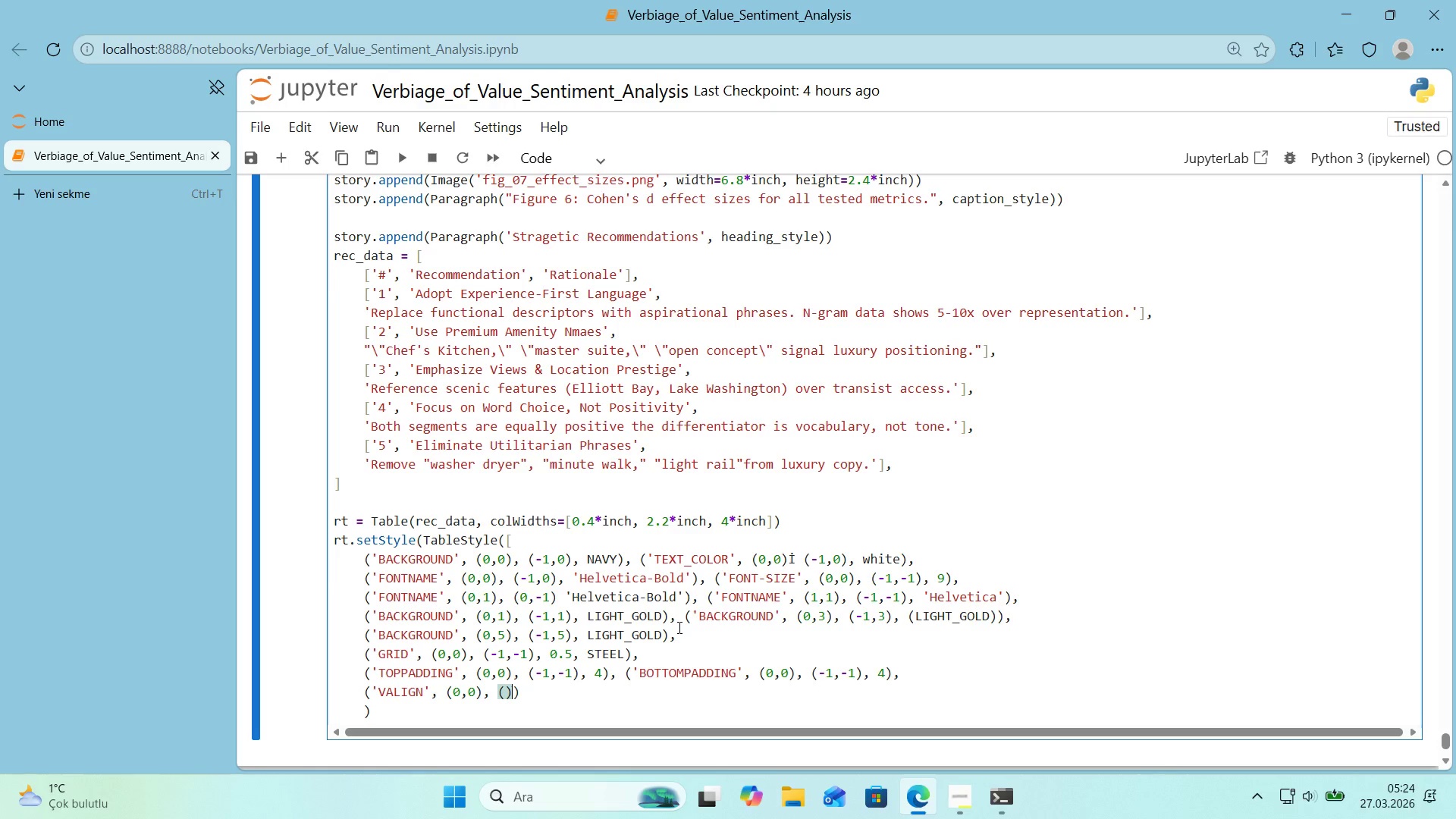 
 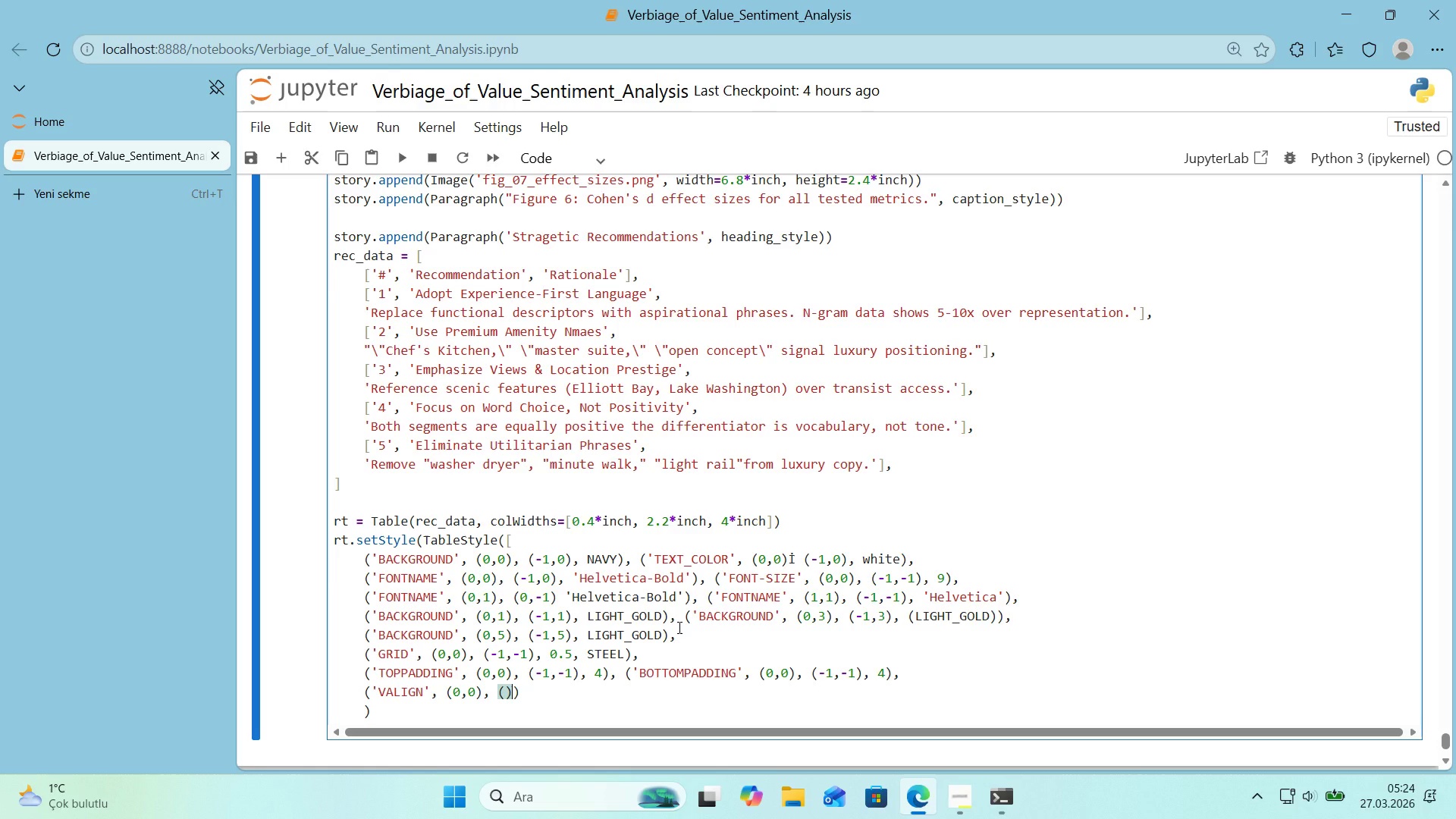 
key(Control+ControlRight)
 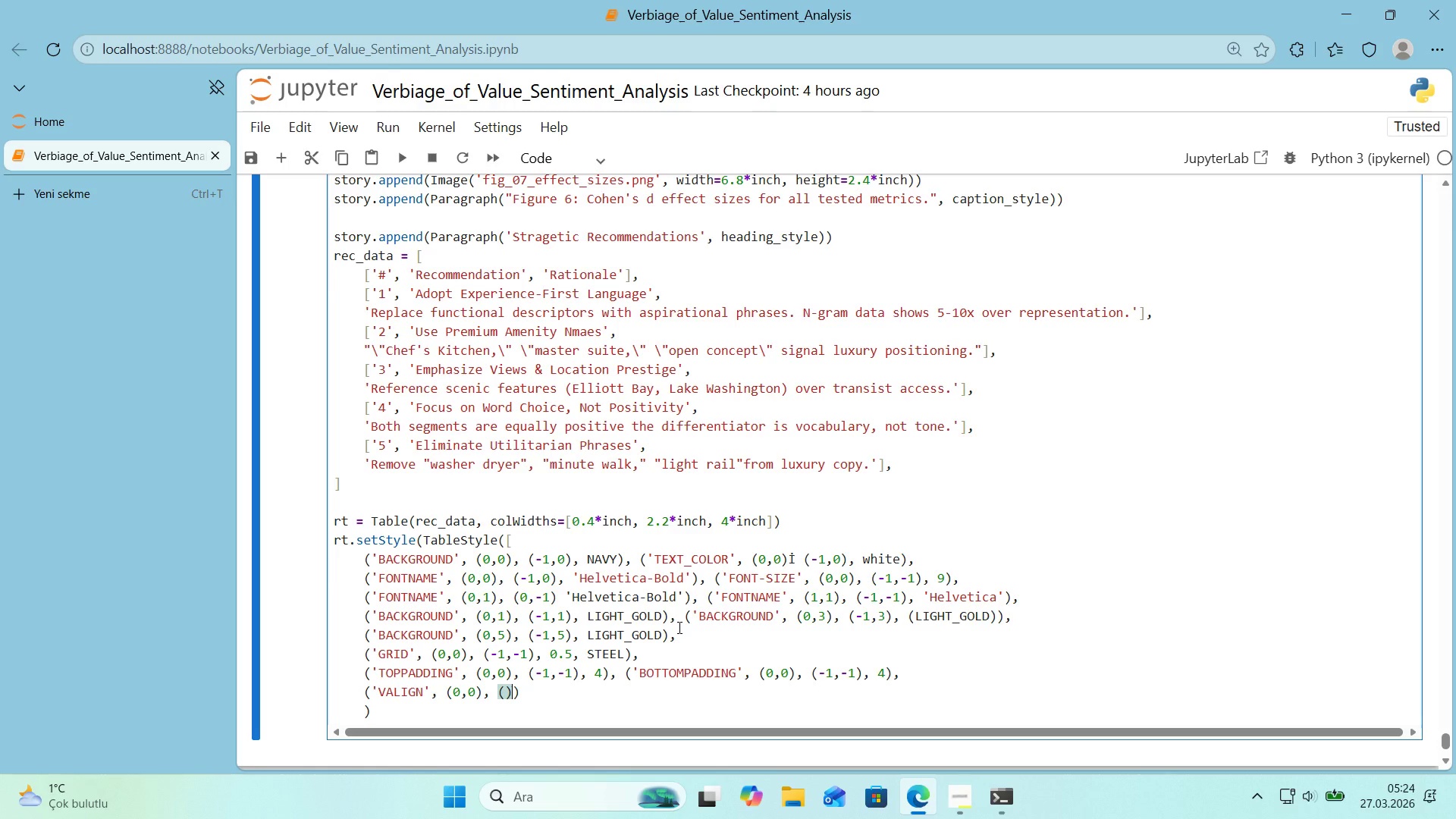 
key(ArrowLeft)
 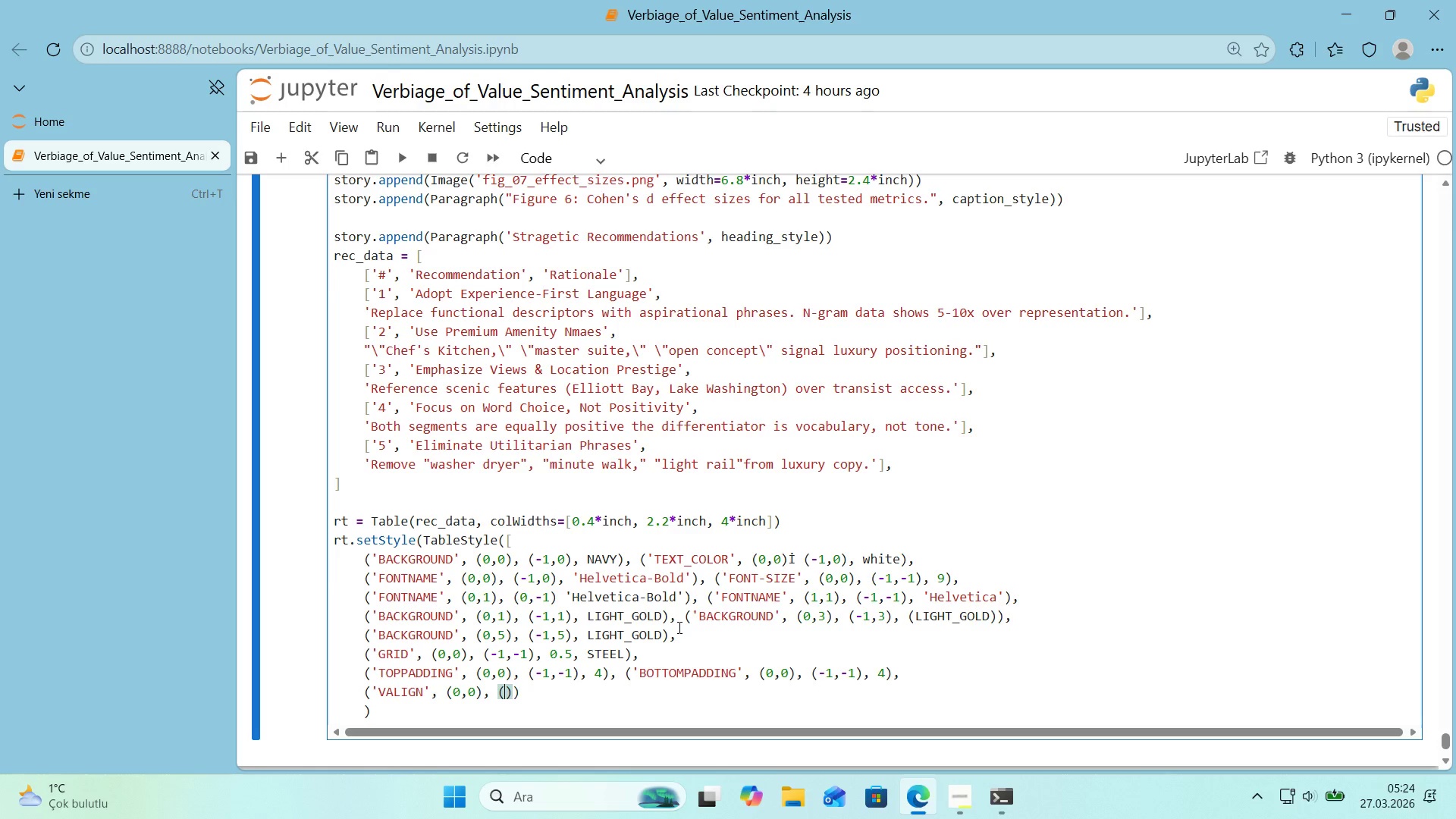 
key(NumpadSubtract)
 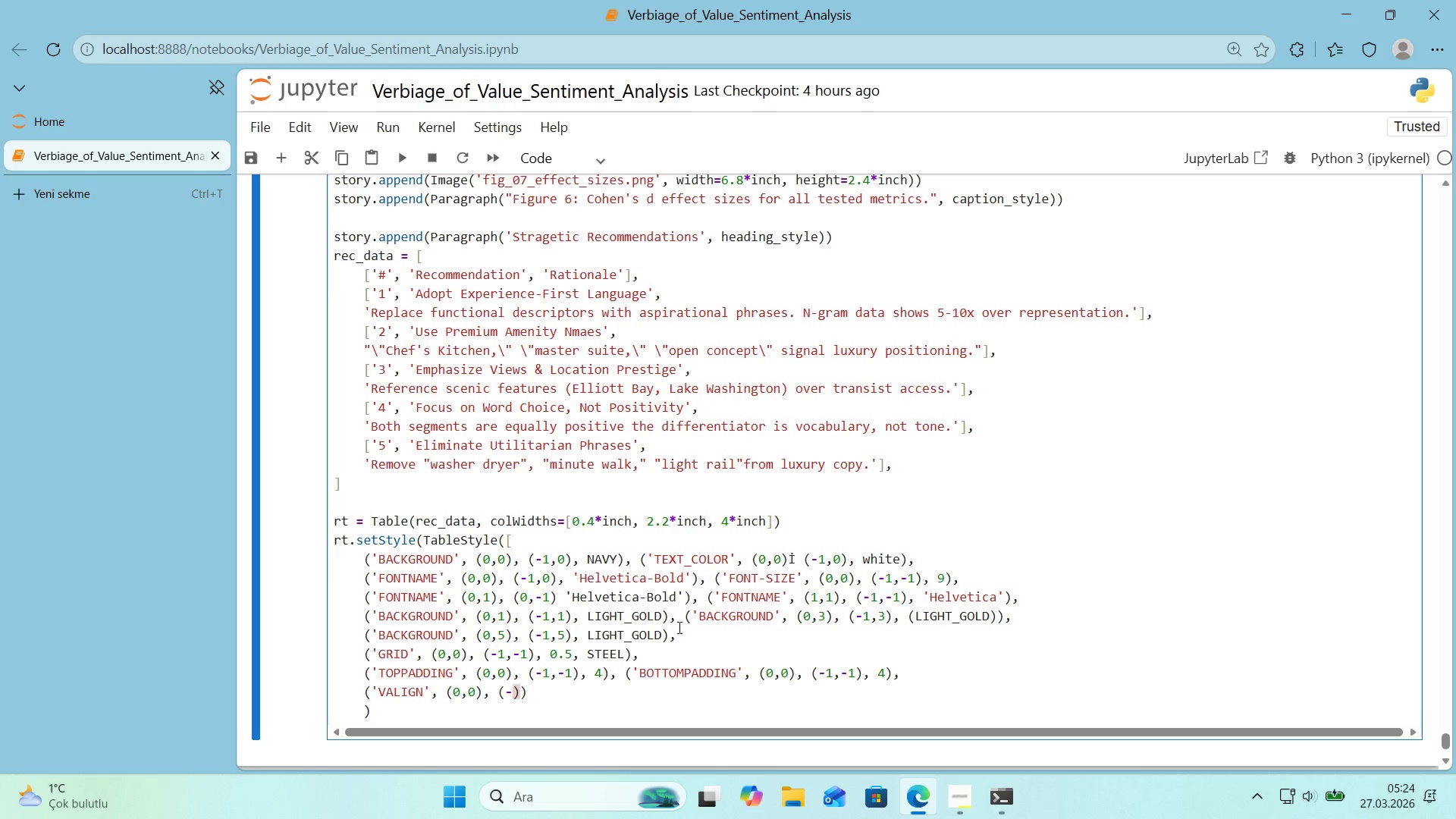 
key(1)
 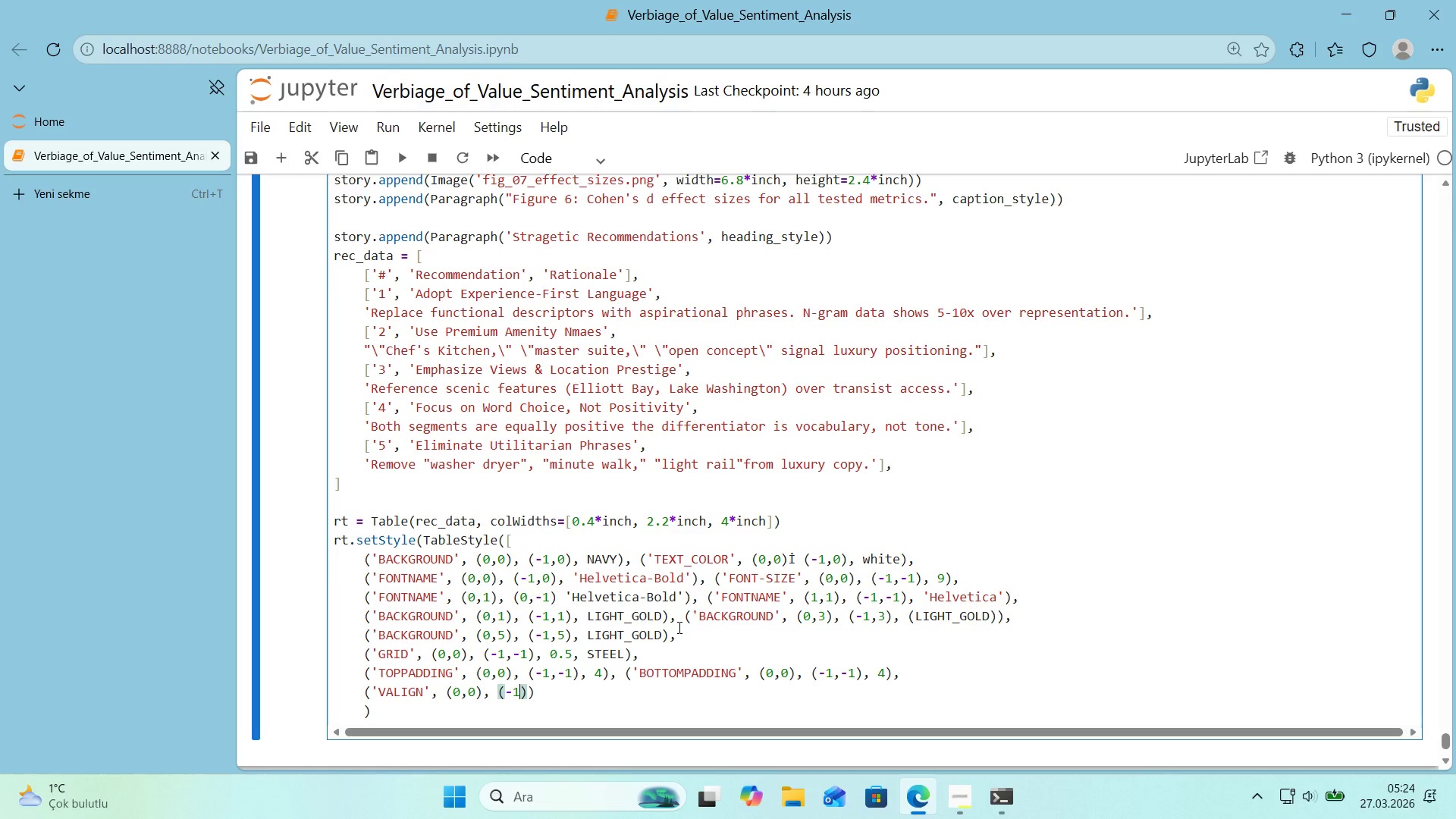 
key(Comma)
 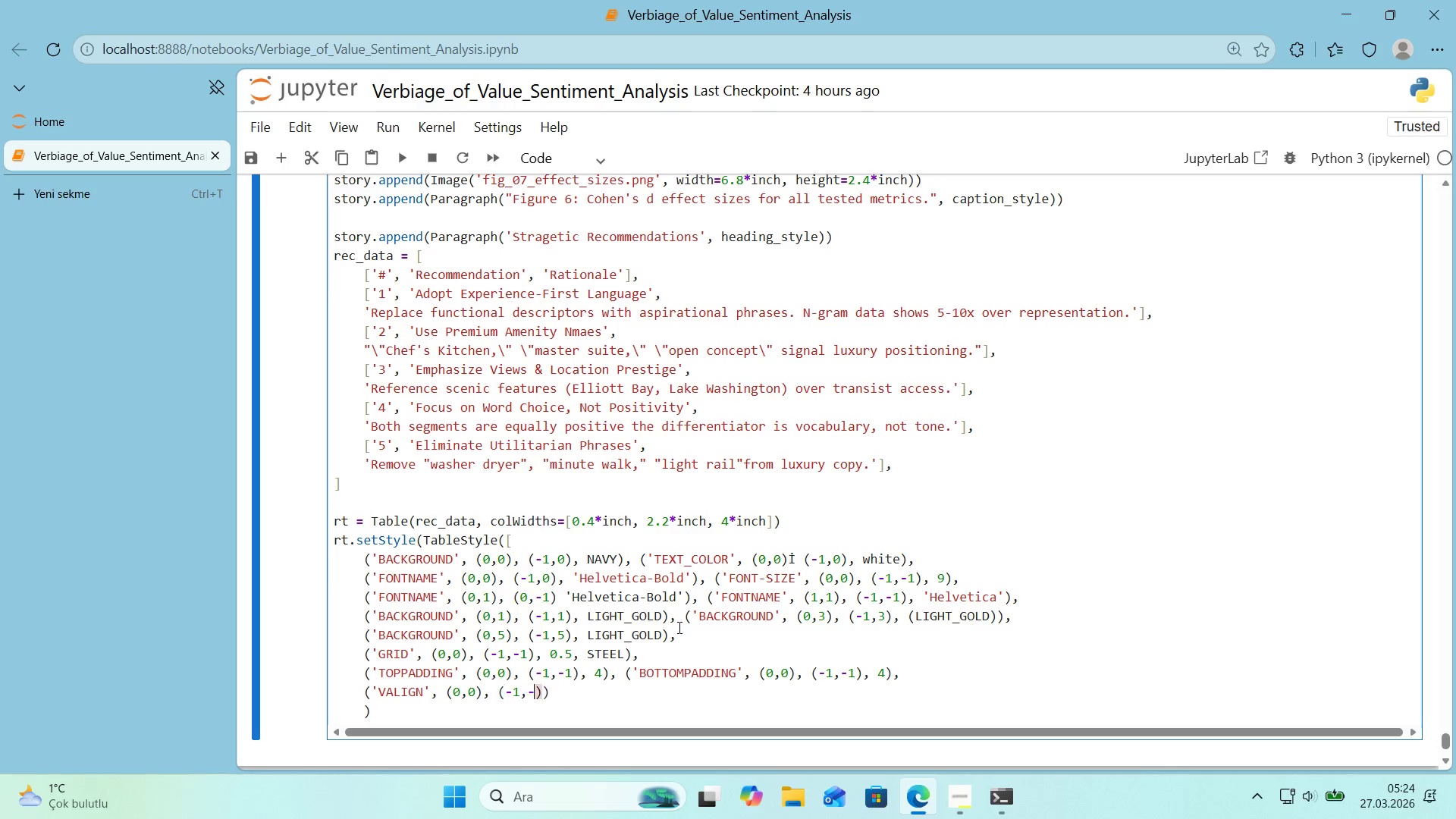 
key(NumpadSubtract)
 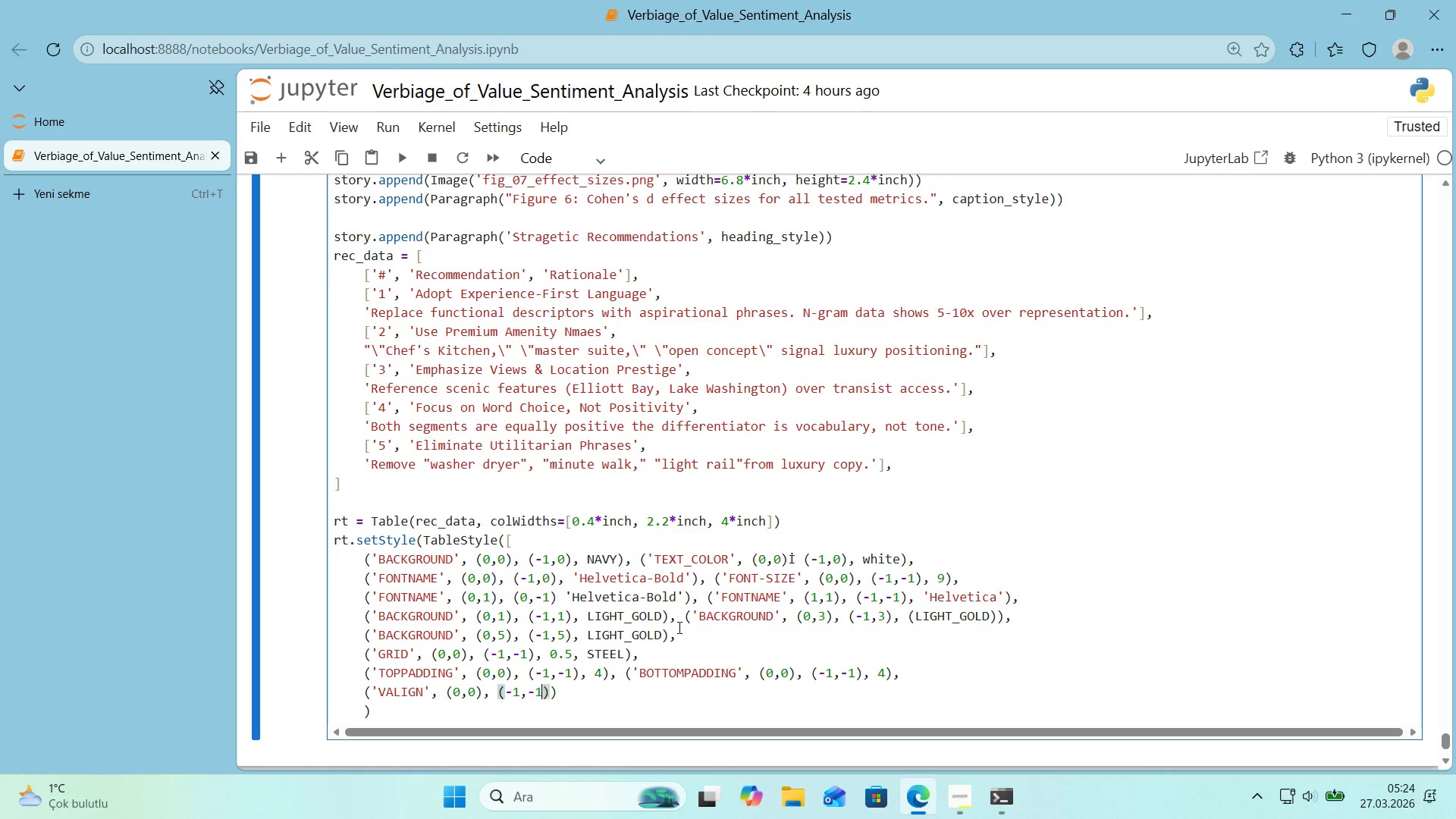 
key(1)
 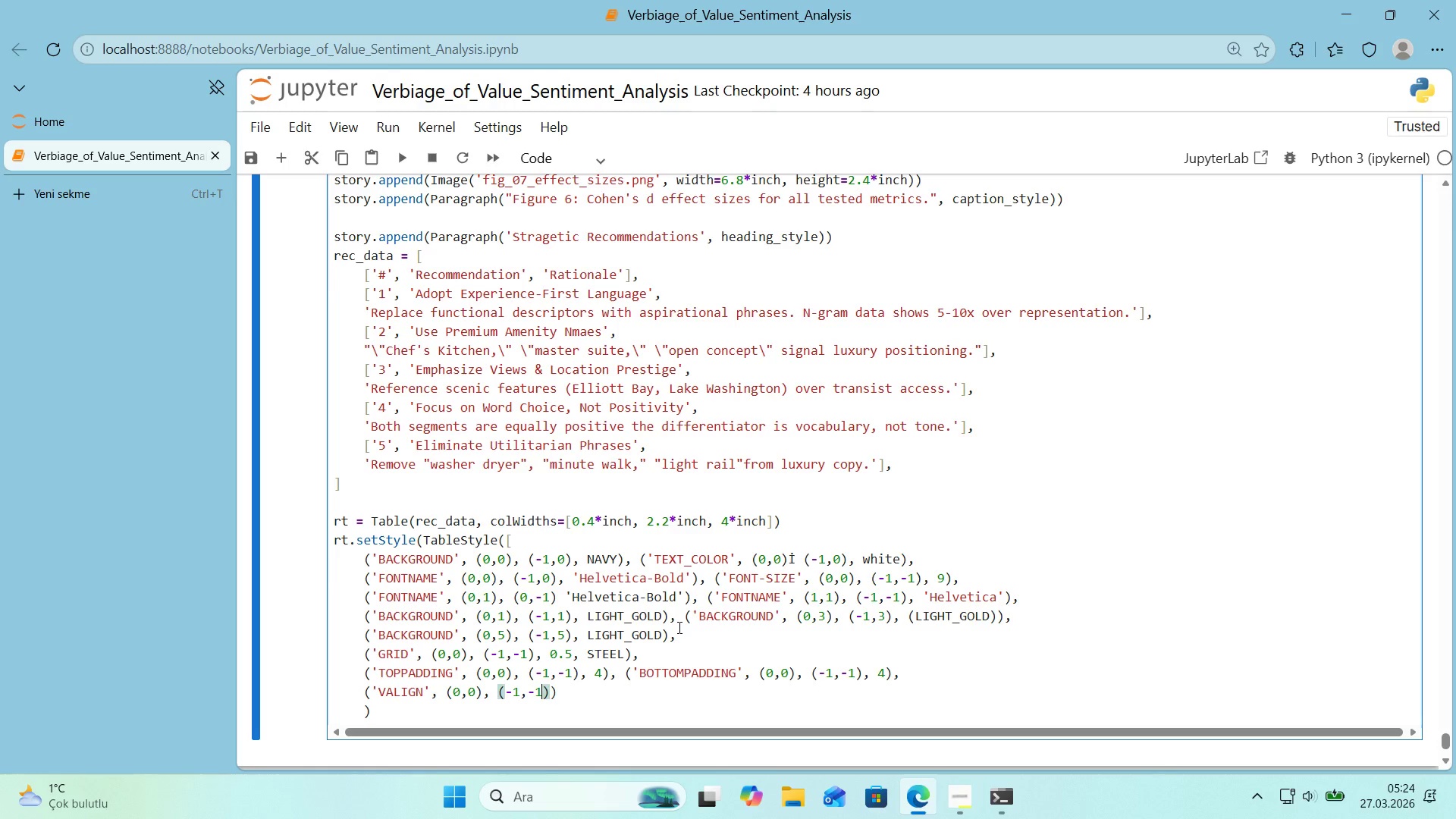 
key(ArrowRight)
 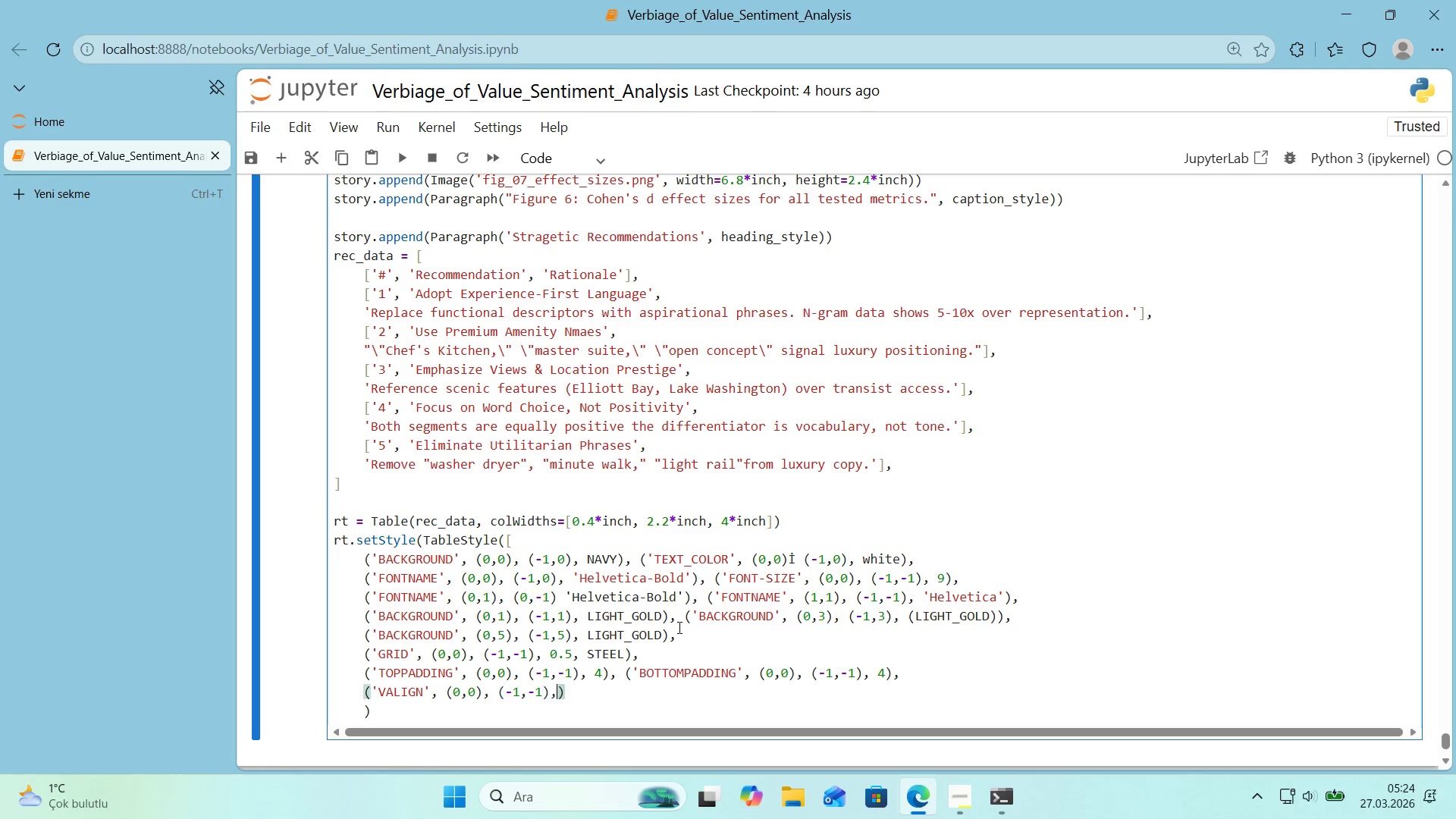 
type(, @@)
 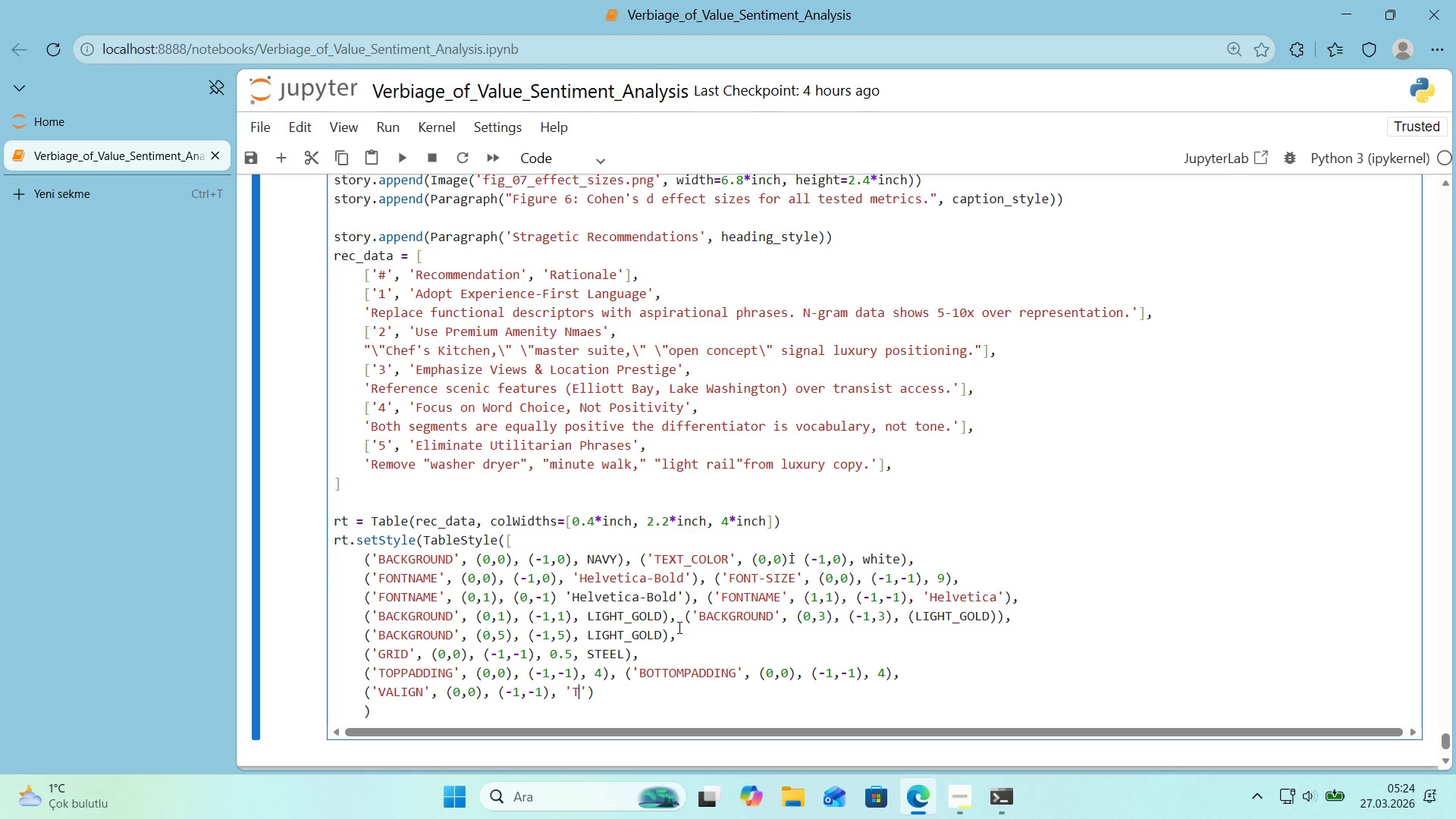 
 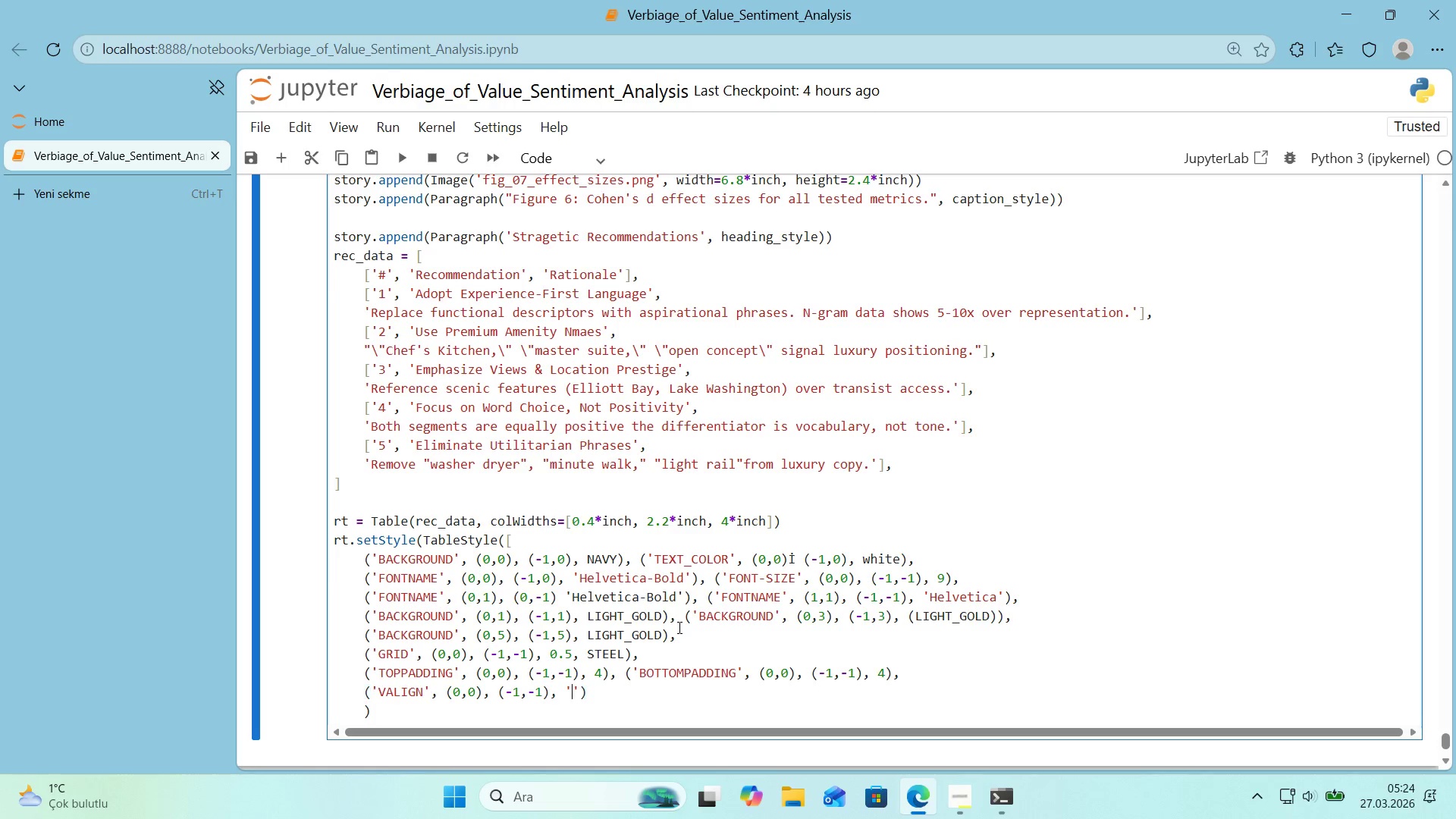 
key(ArrowLeft)
 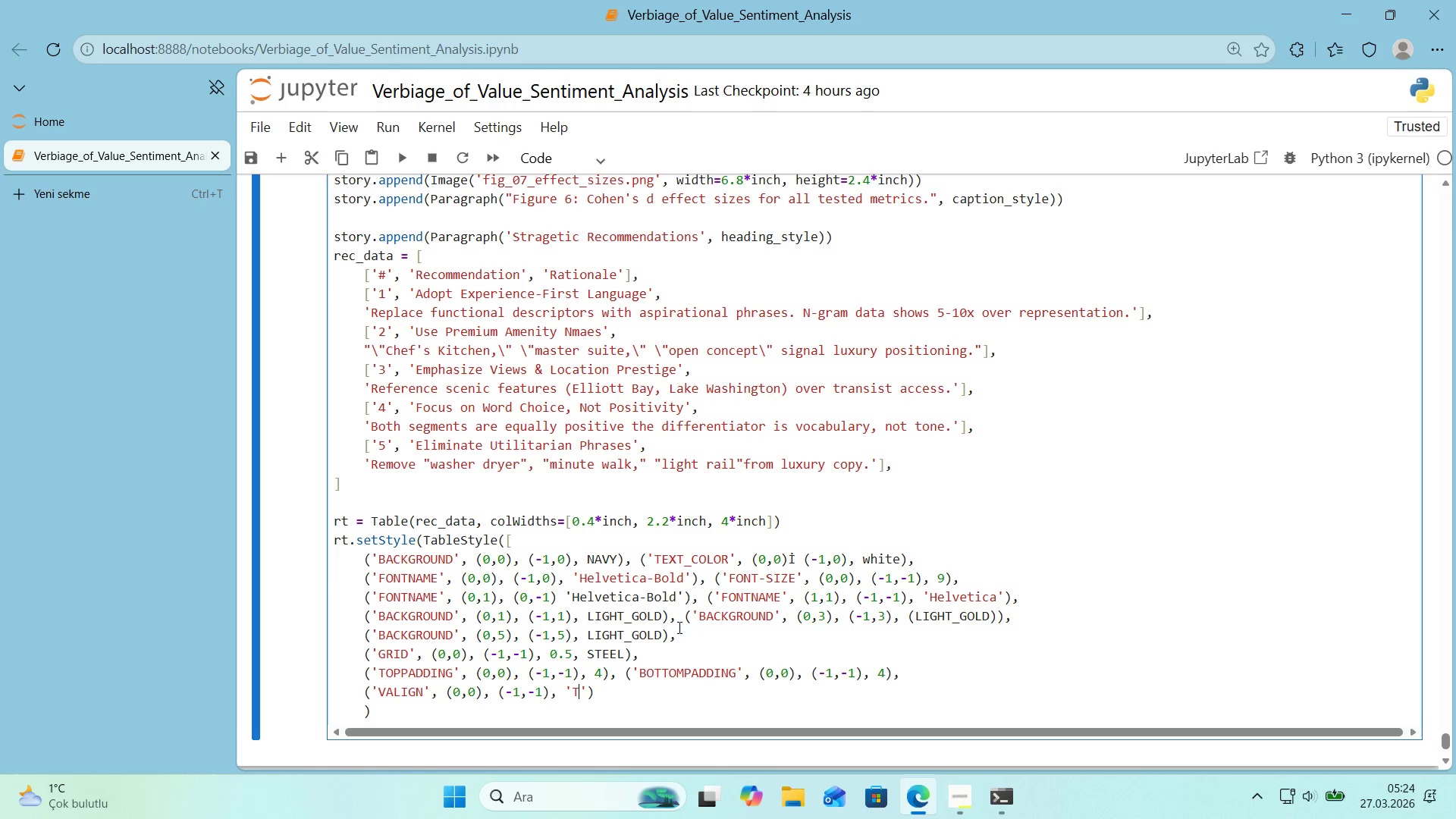 
type(TOP)
 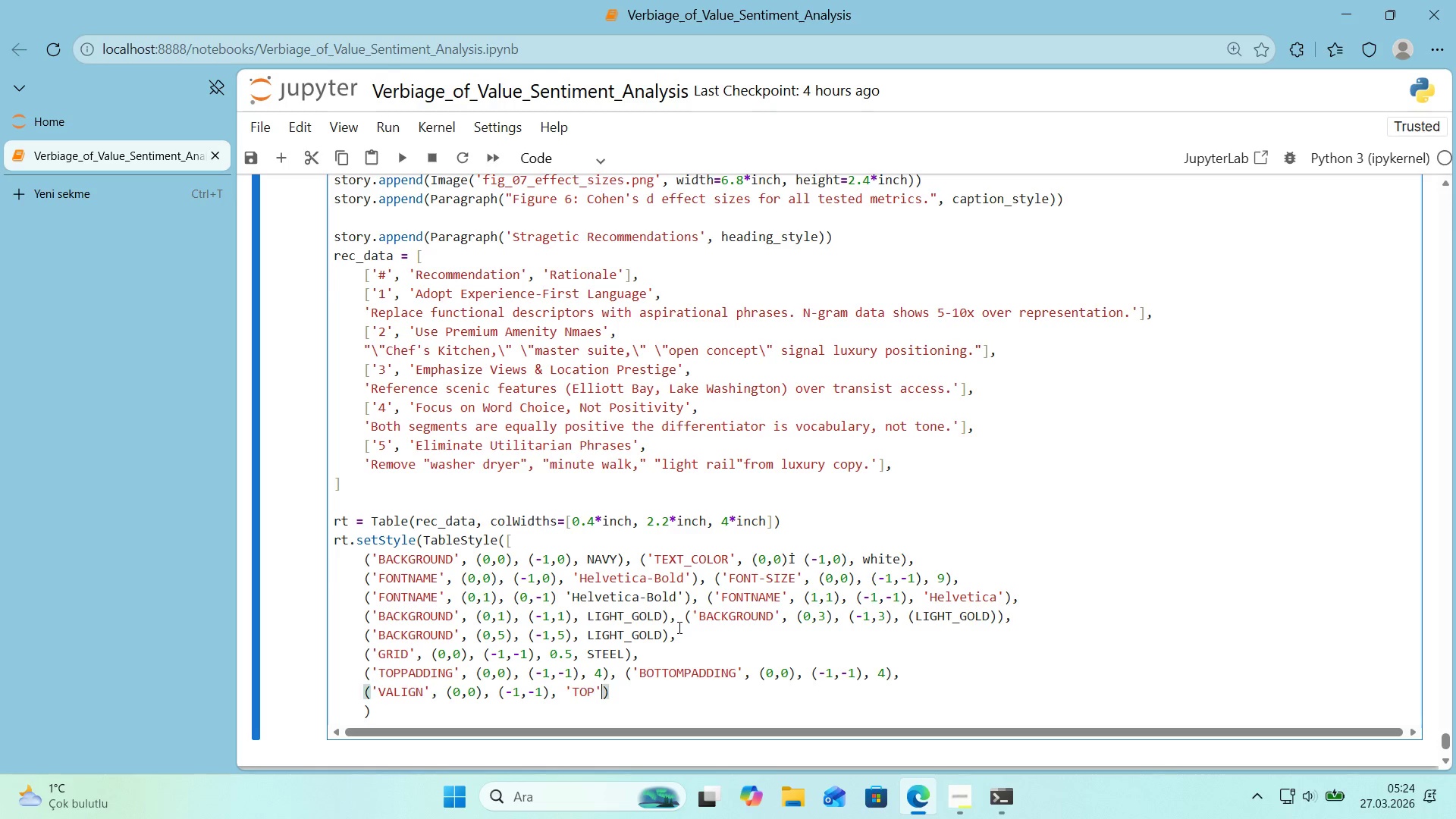 
key(ArrowRight)
 